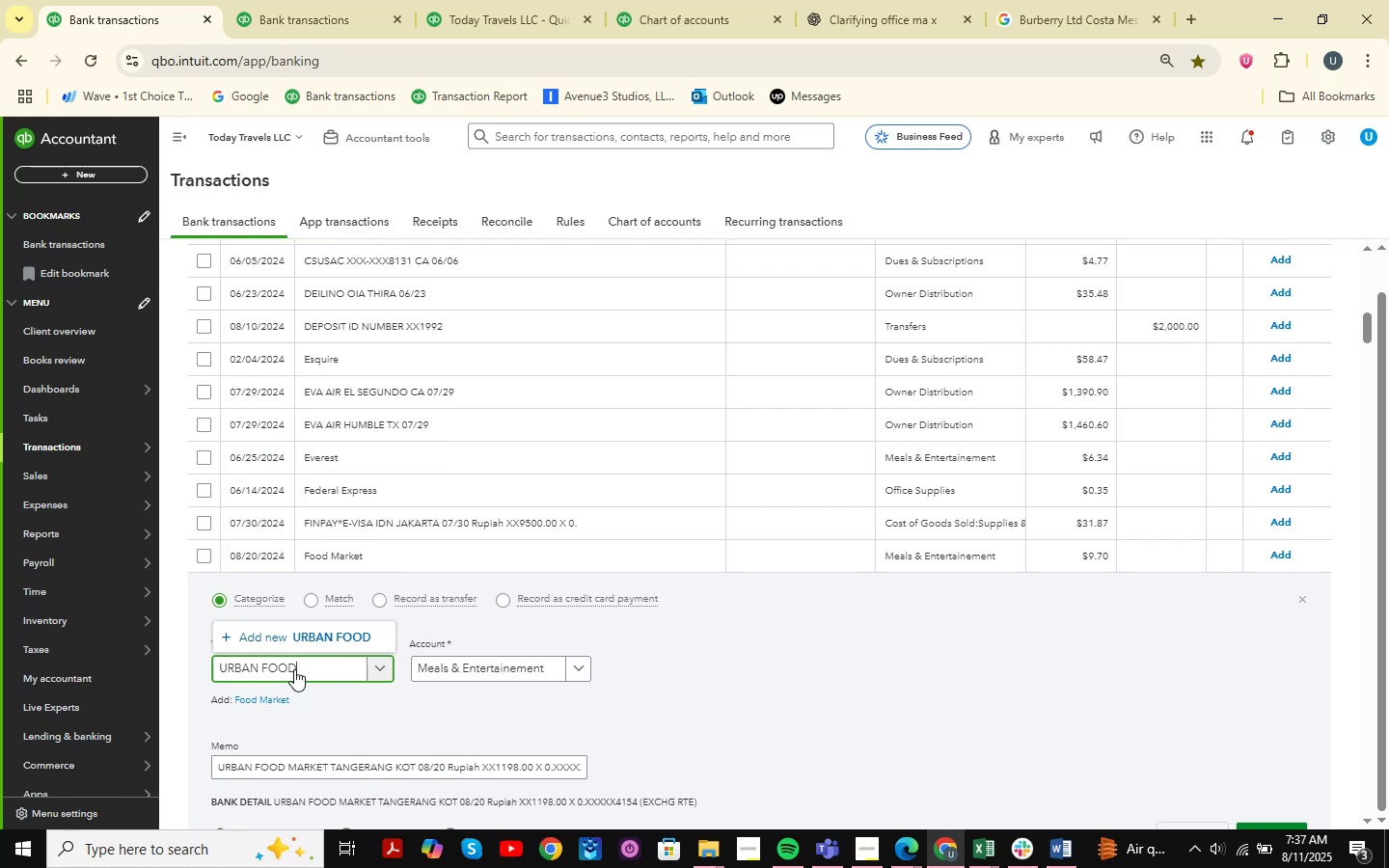 
left_click([321, 636])
 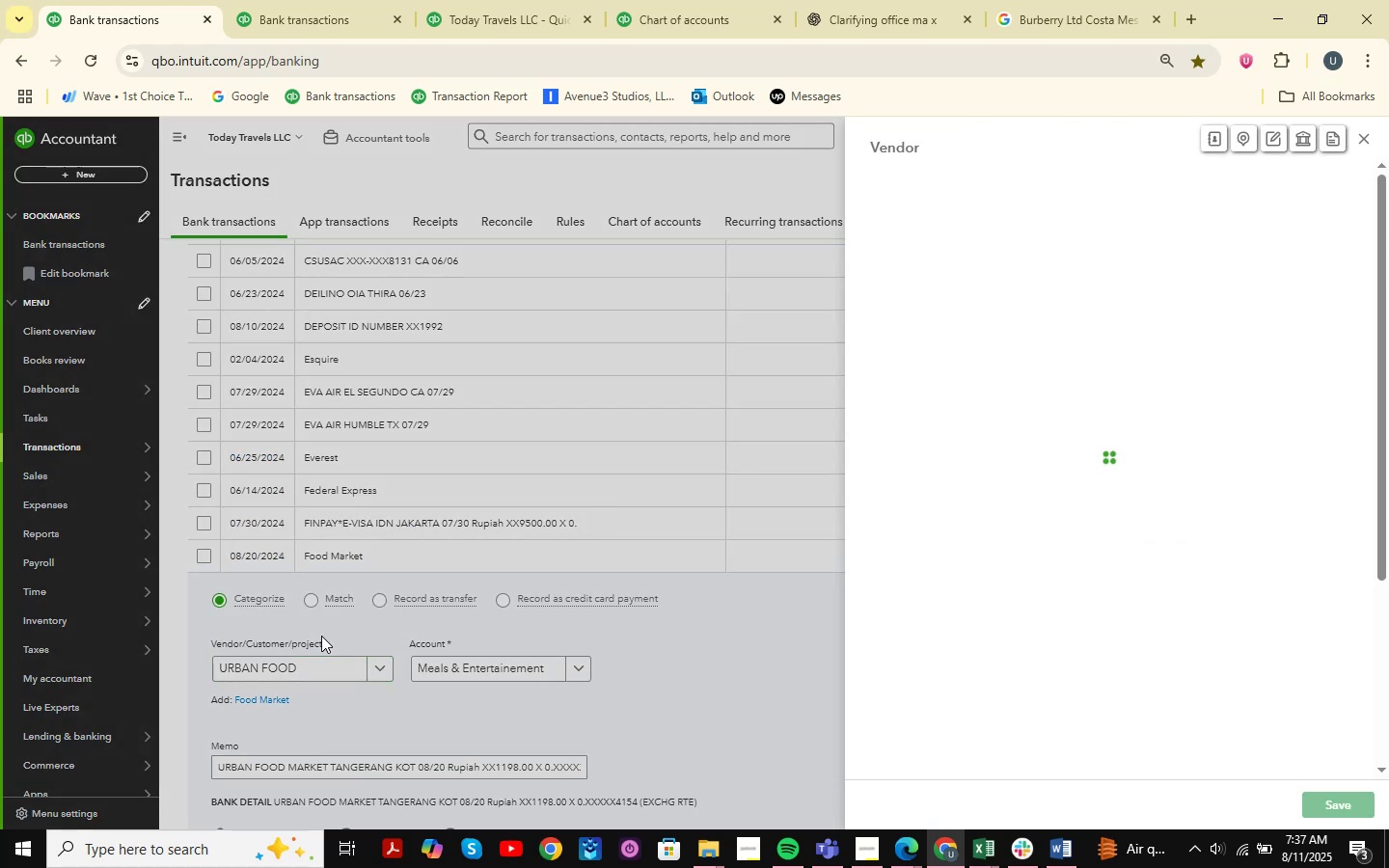 
mouse_move([1359, 695])
 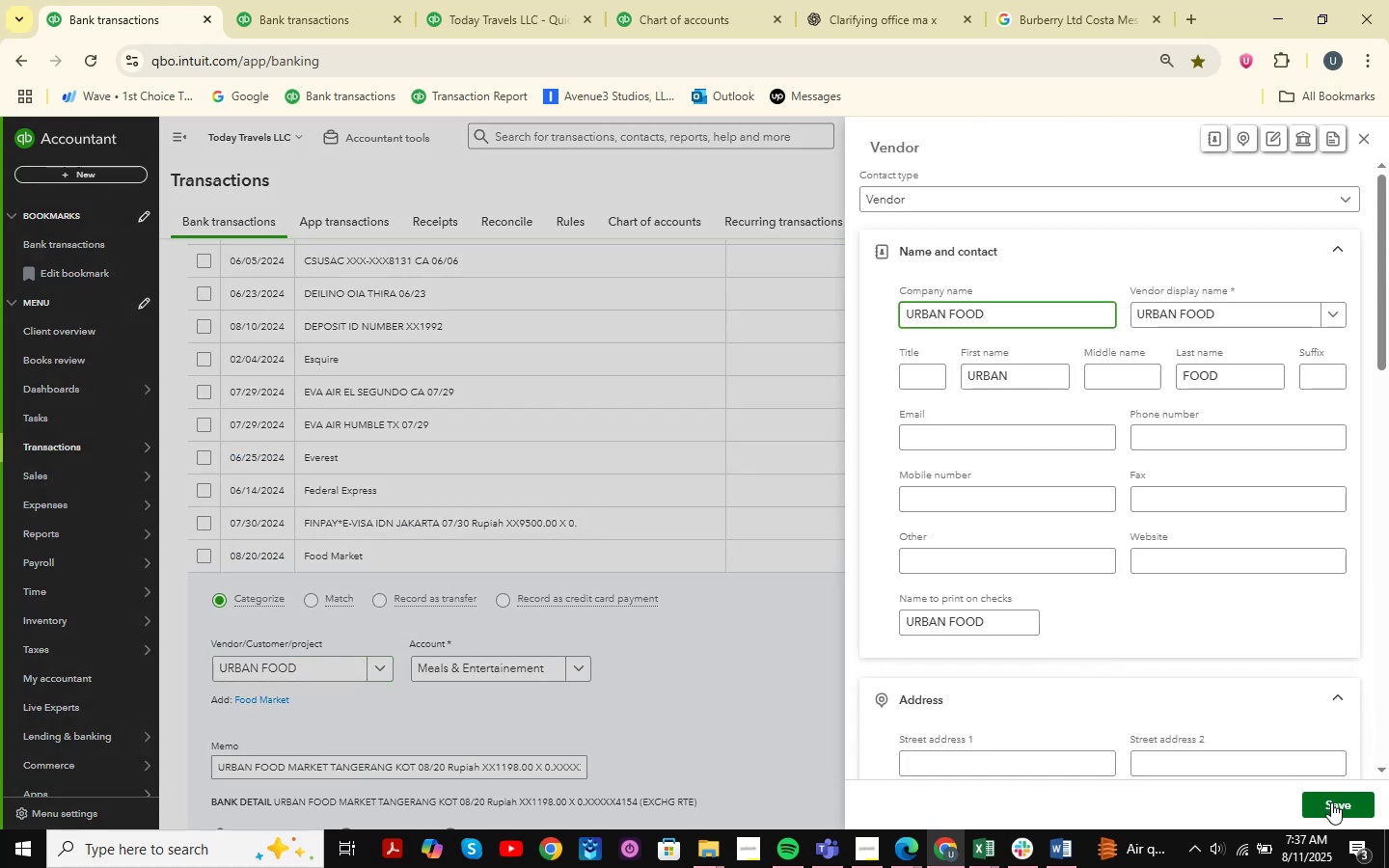 
left_click([1331, 802])
 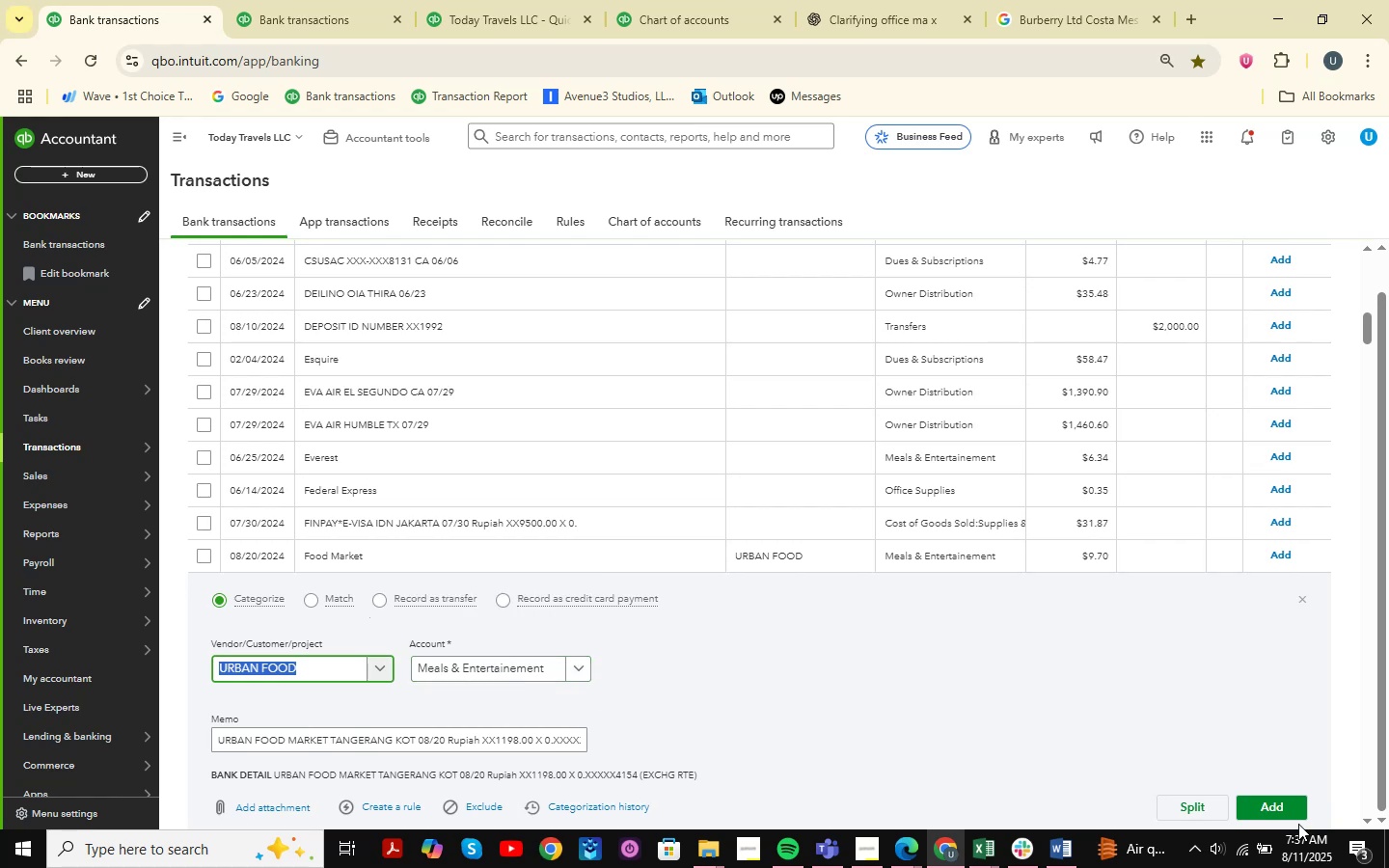 
wait(5.29)
 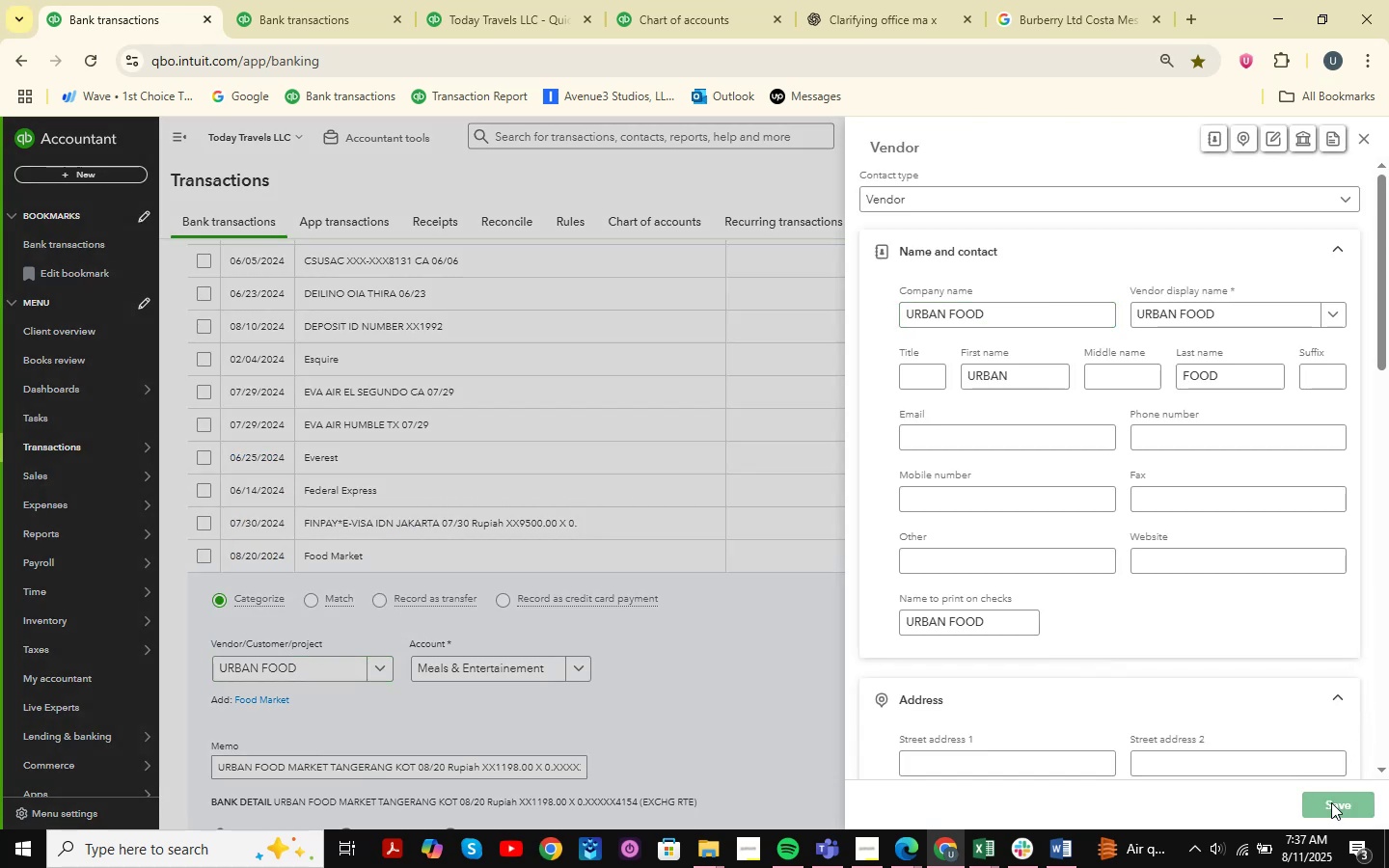 
left_click([1280, 806])
 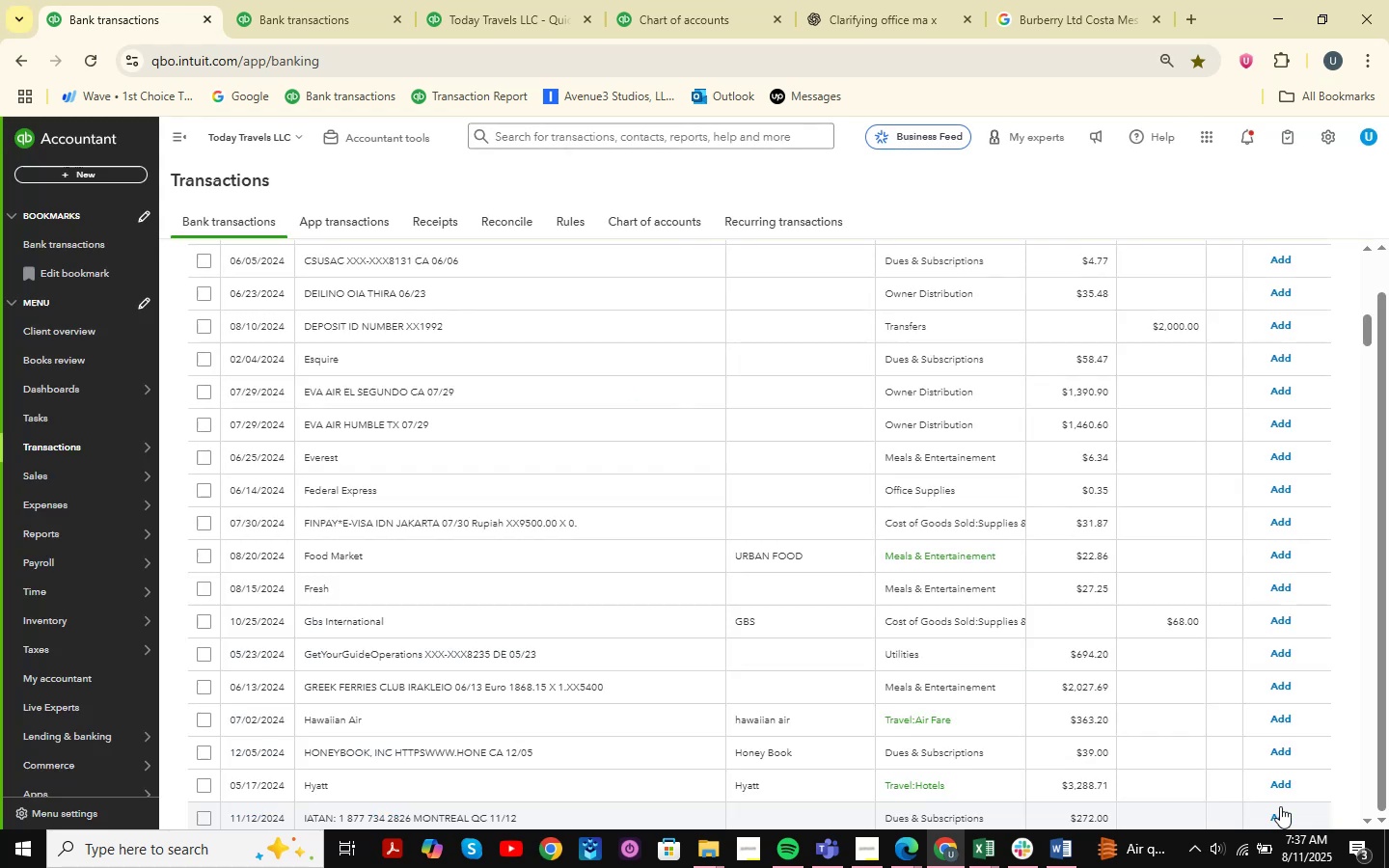 
wait(8.77)
 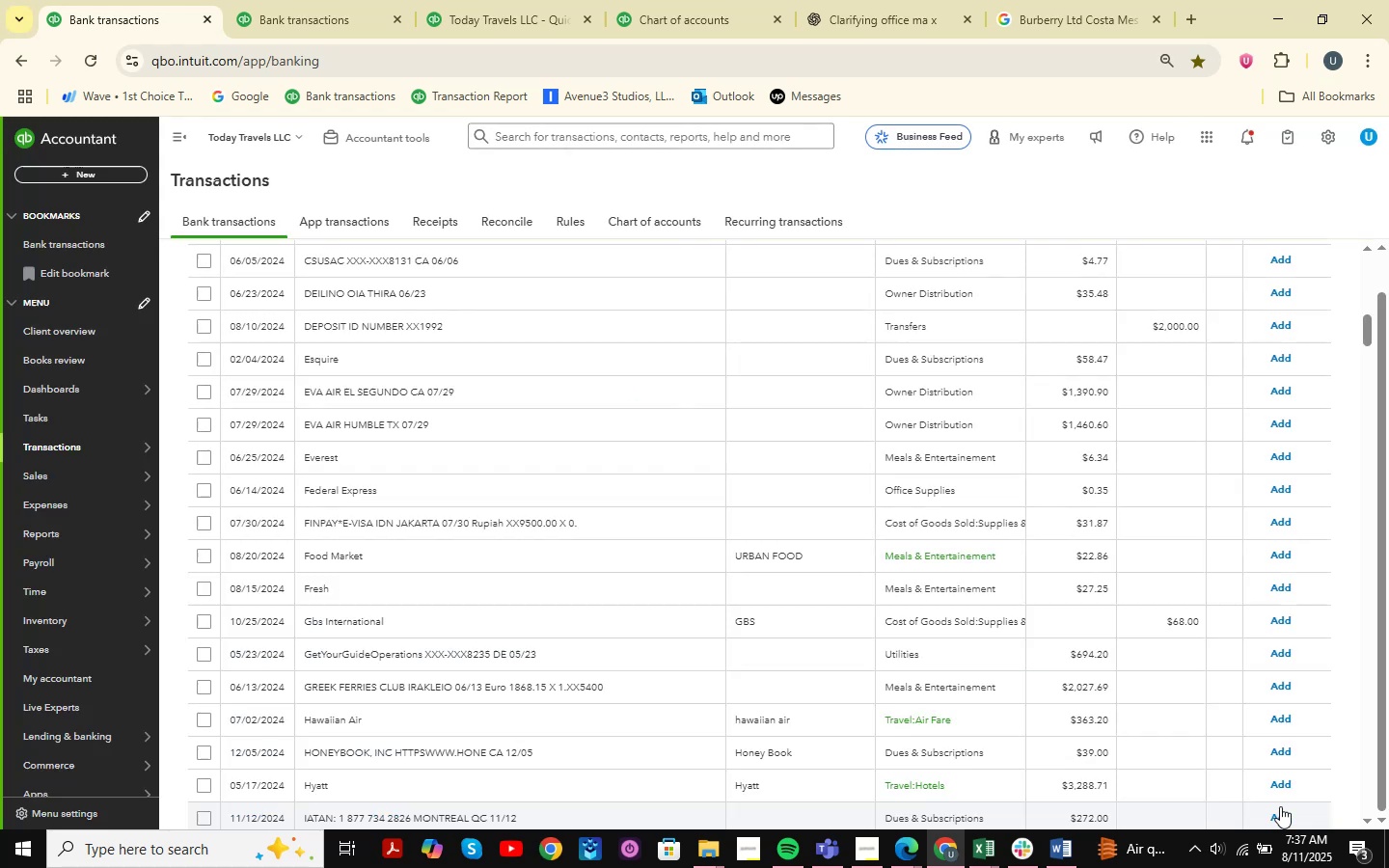 
left_click([1276, 551])
 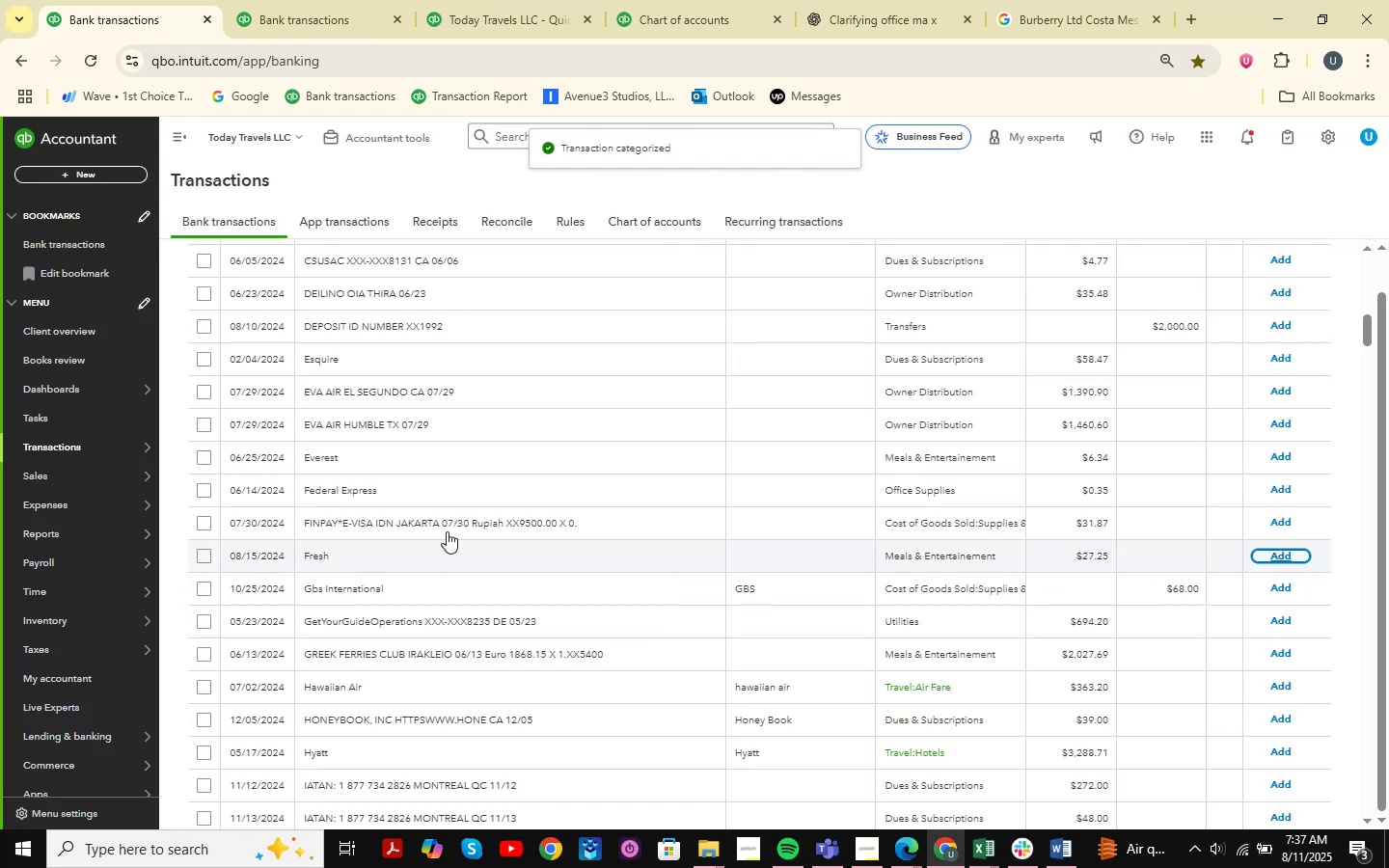 
wait(6.82)
 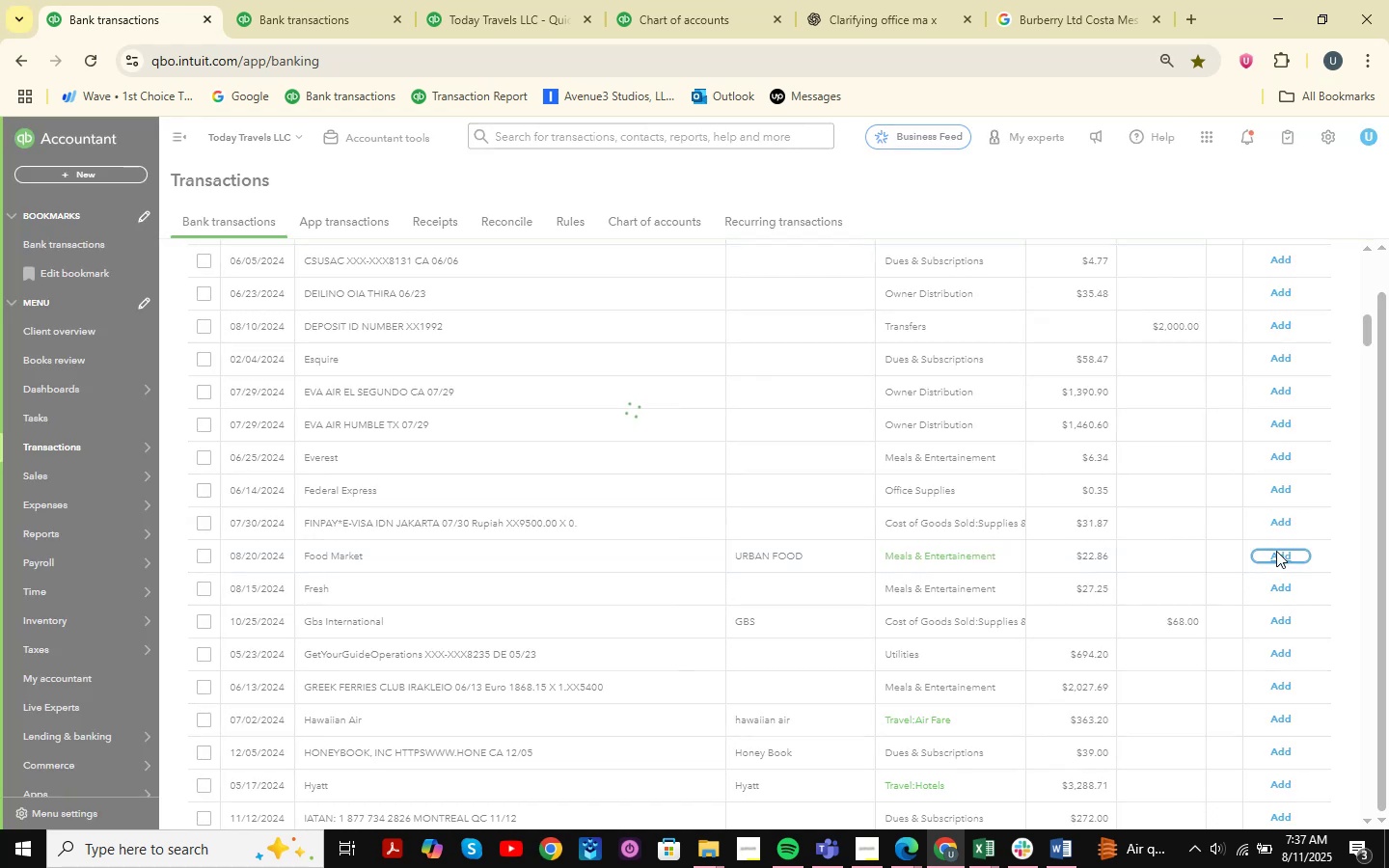 
scroll: coordinate [358, 466], scroll_direction: down, amount: 2.0
 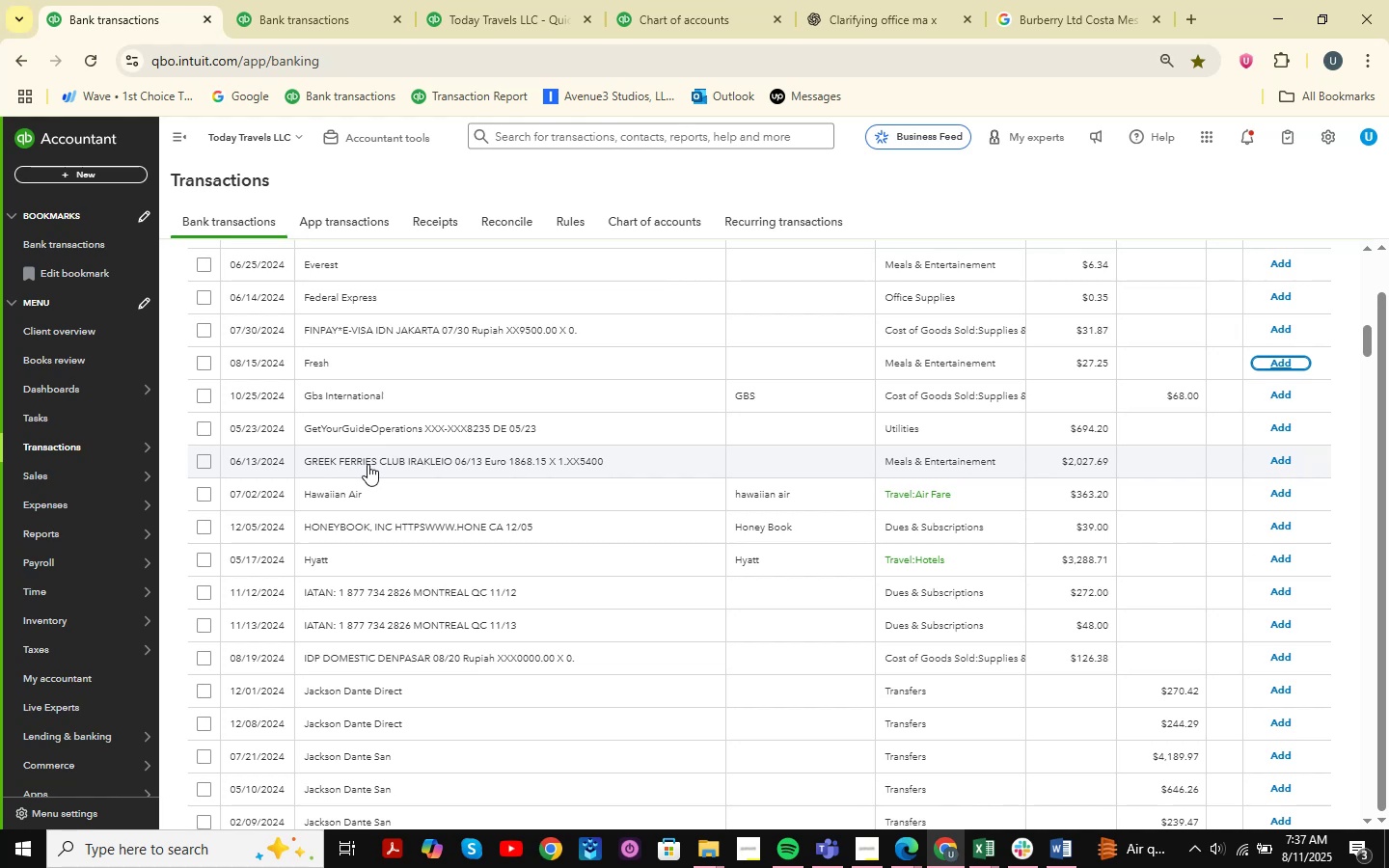 
left_click([370, 465])
 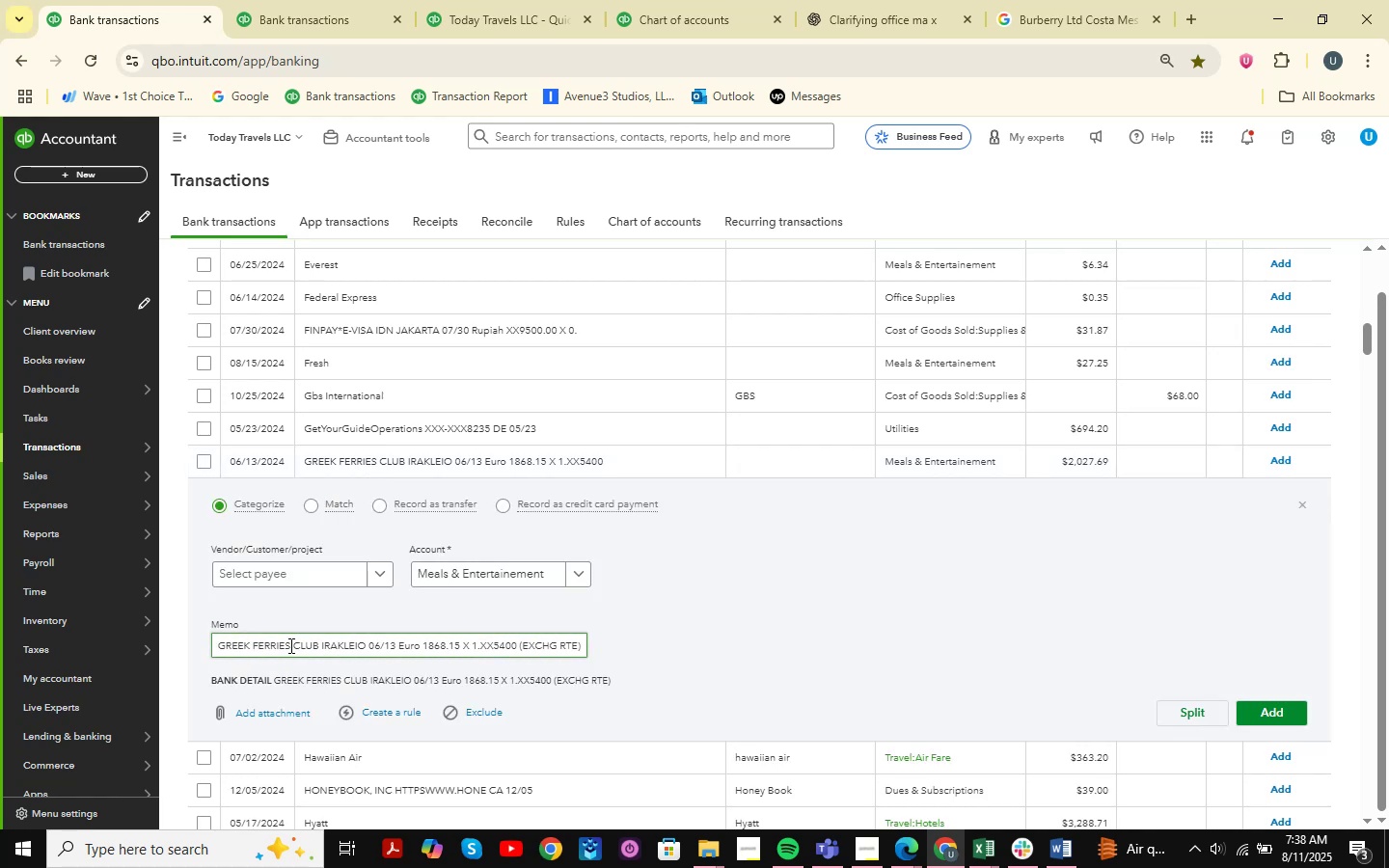 
wait(5.75)
 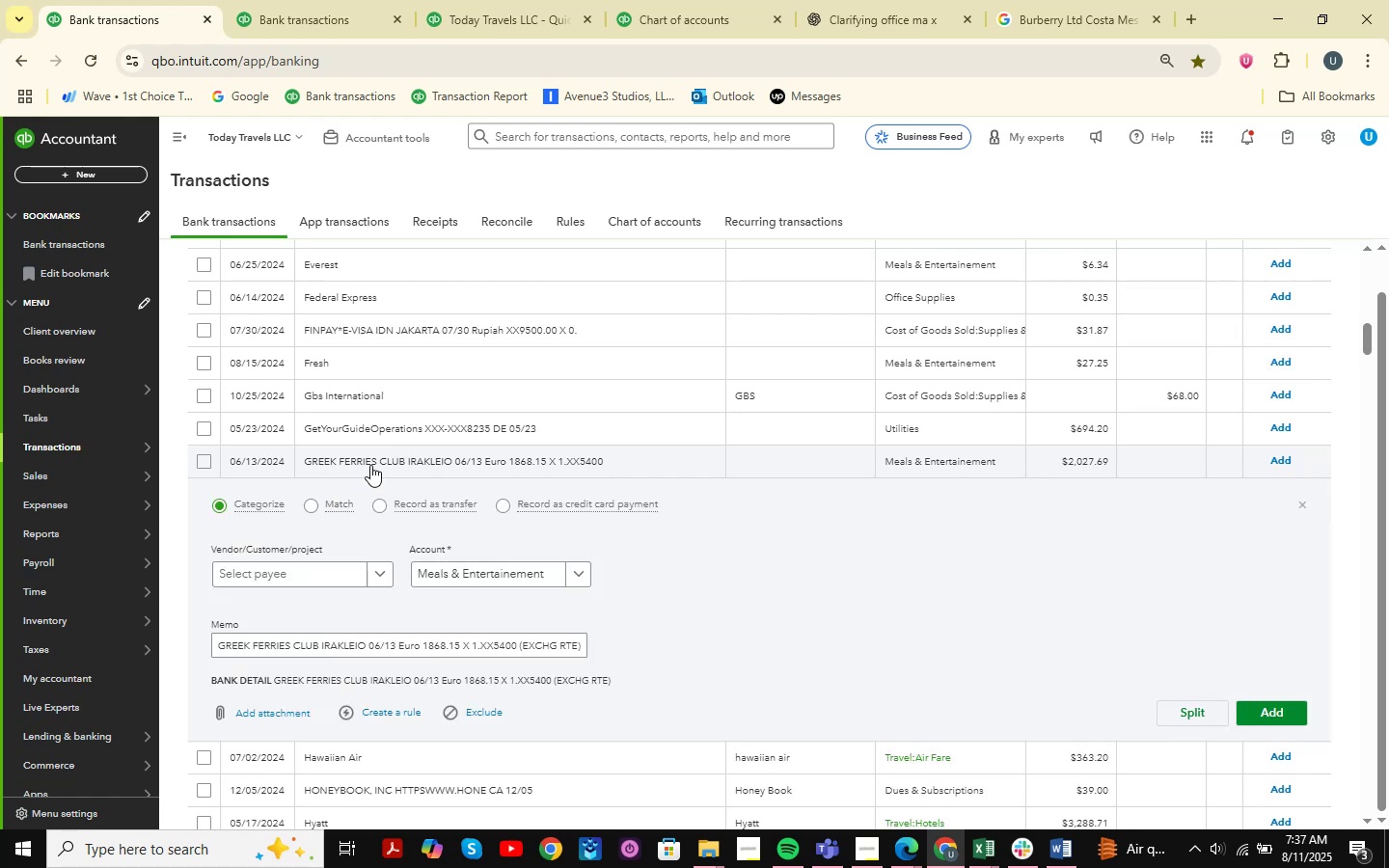 
key(Control+C)
 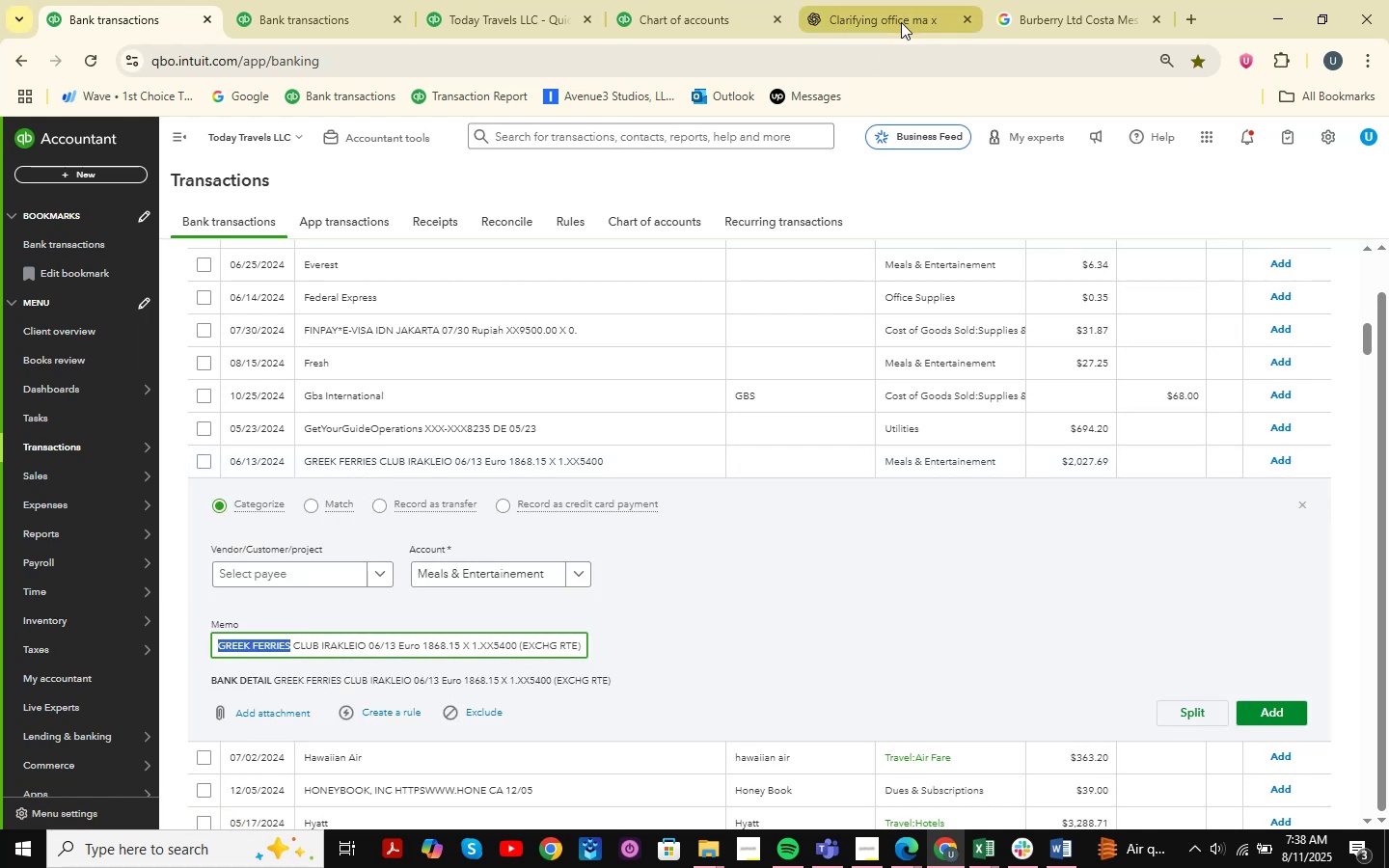 
left_click([901, 22])
 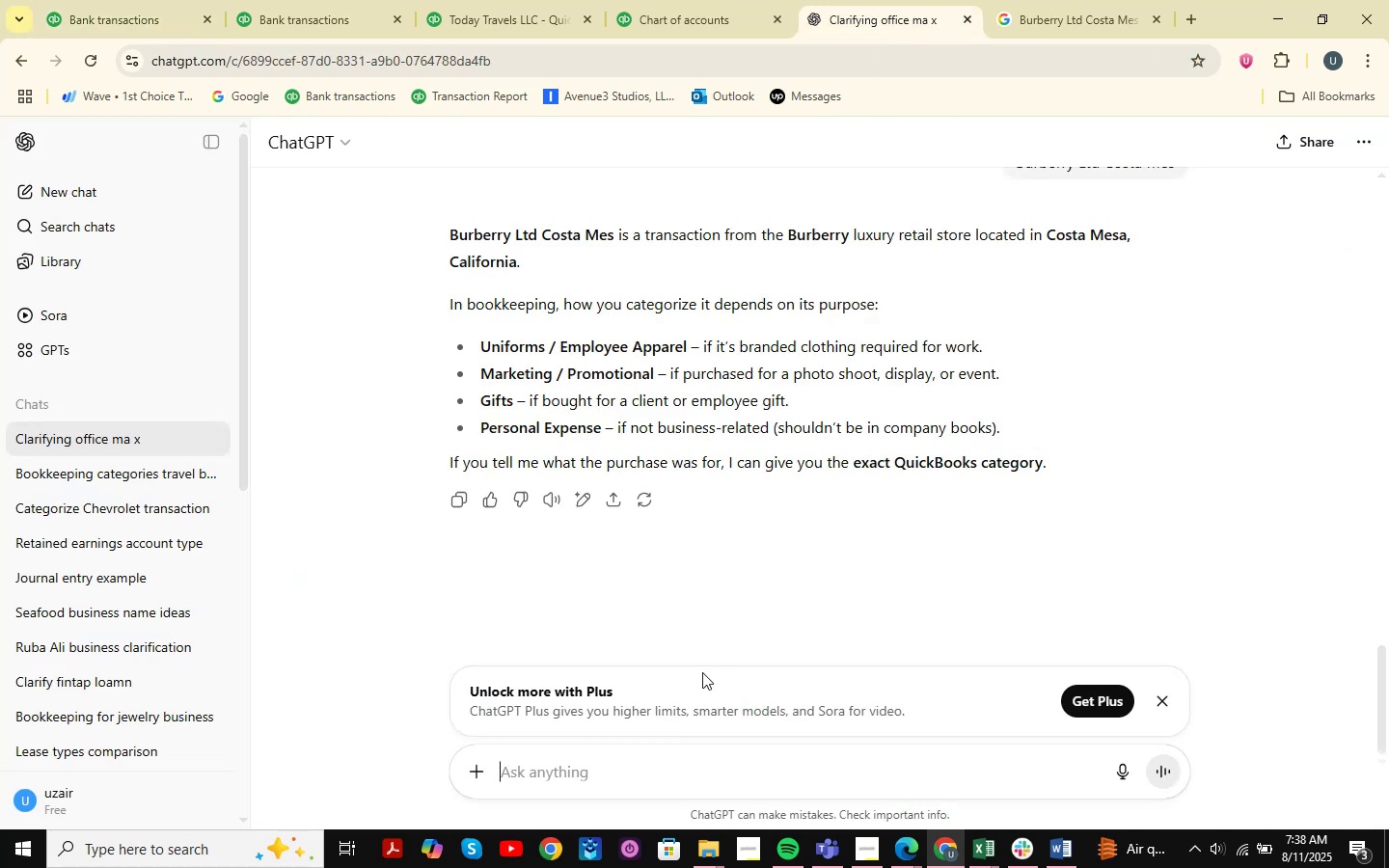 
key(Control+V)
 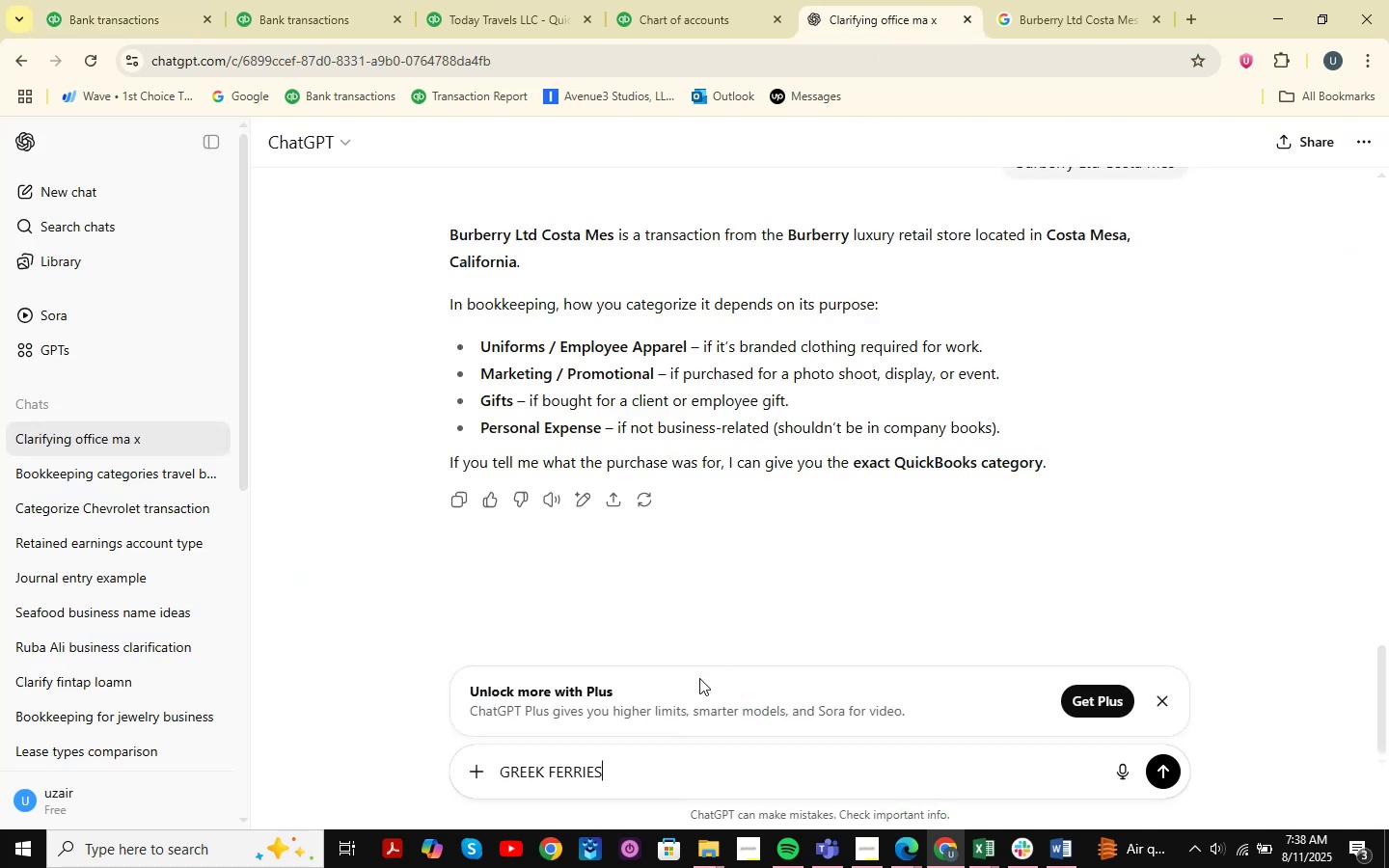 
key(NumpadEnter)
 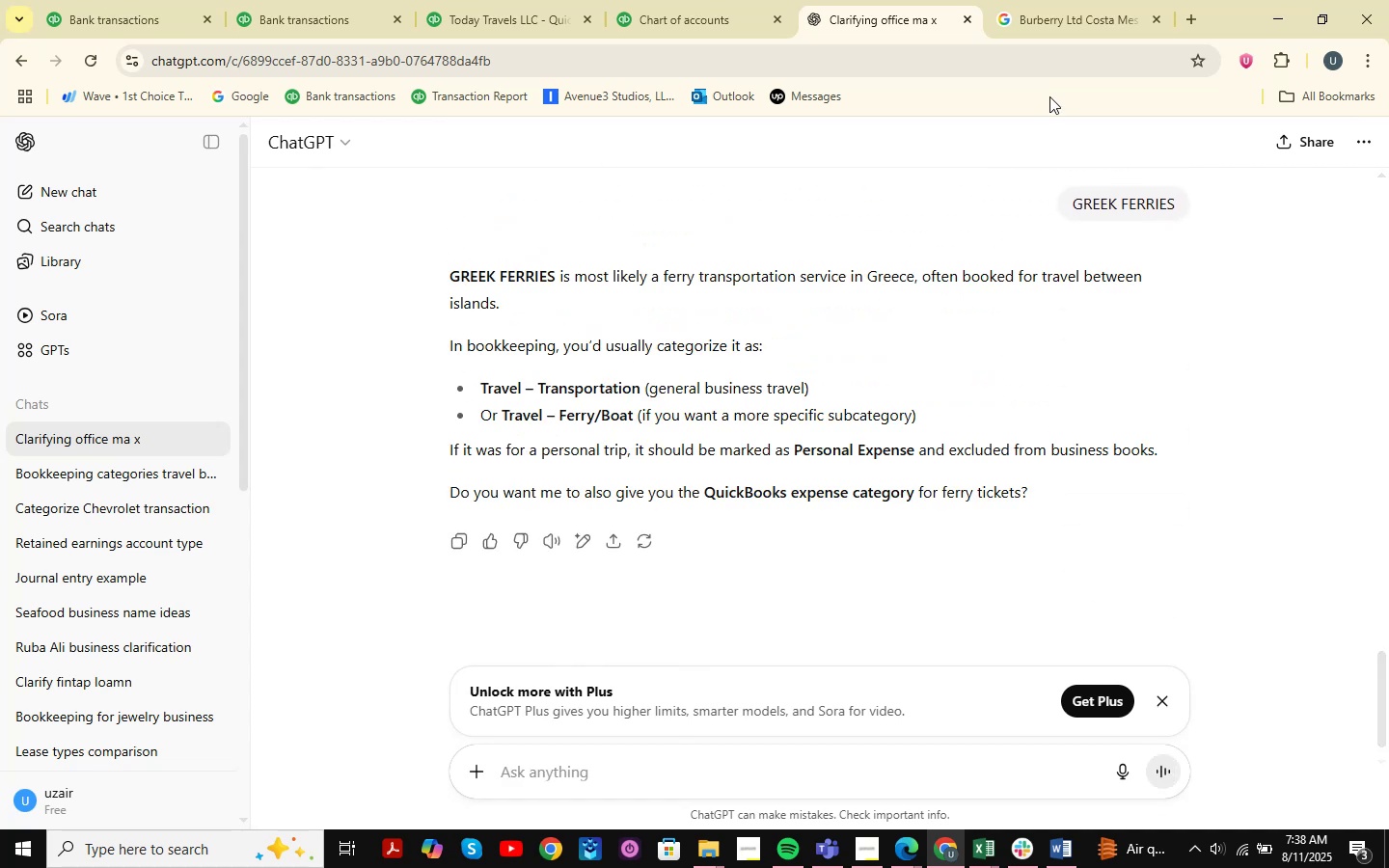 
wait(9.95)
 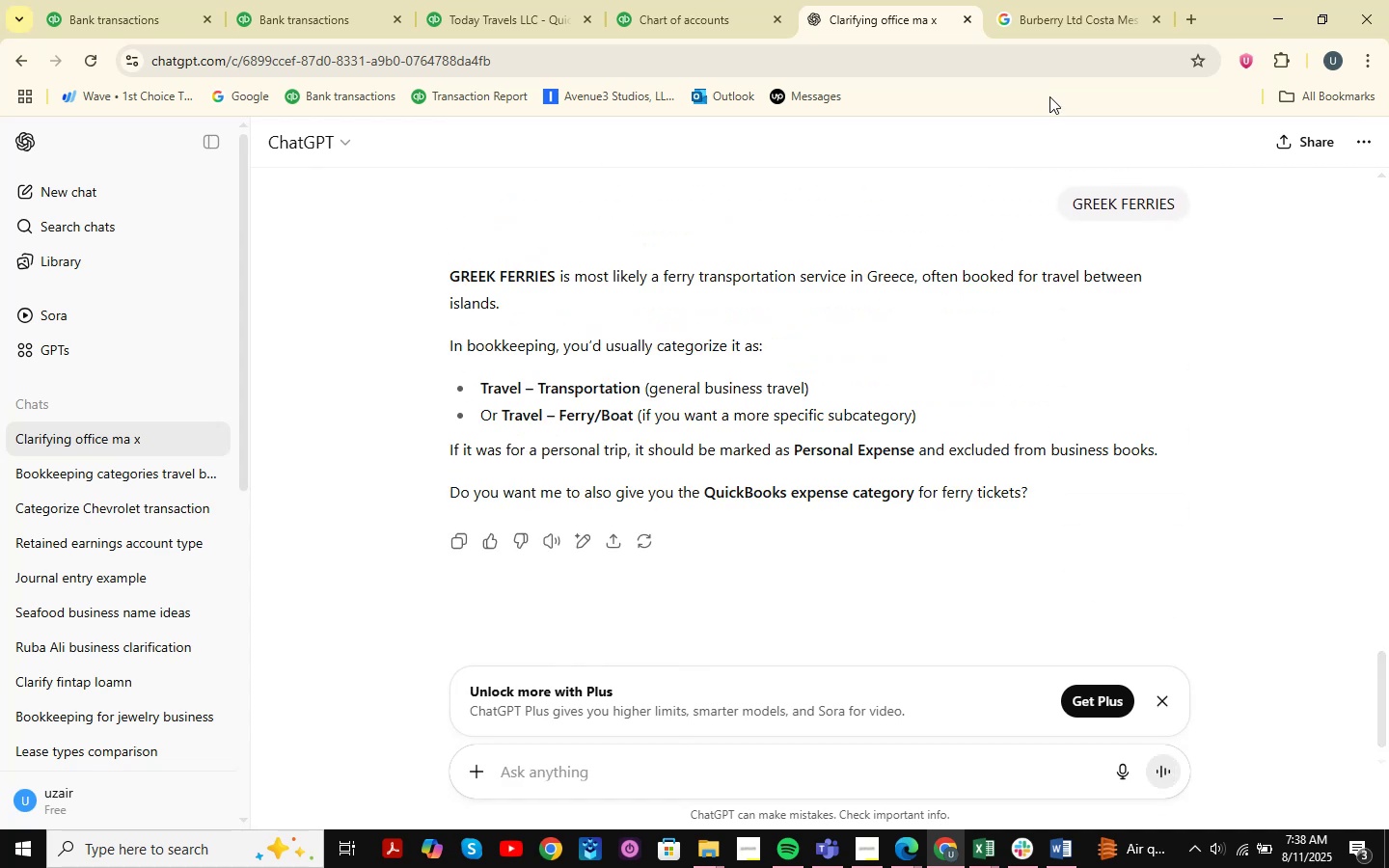 
mouse_move([276, 15])
 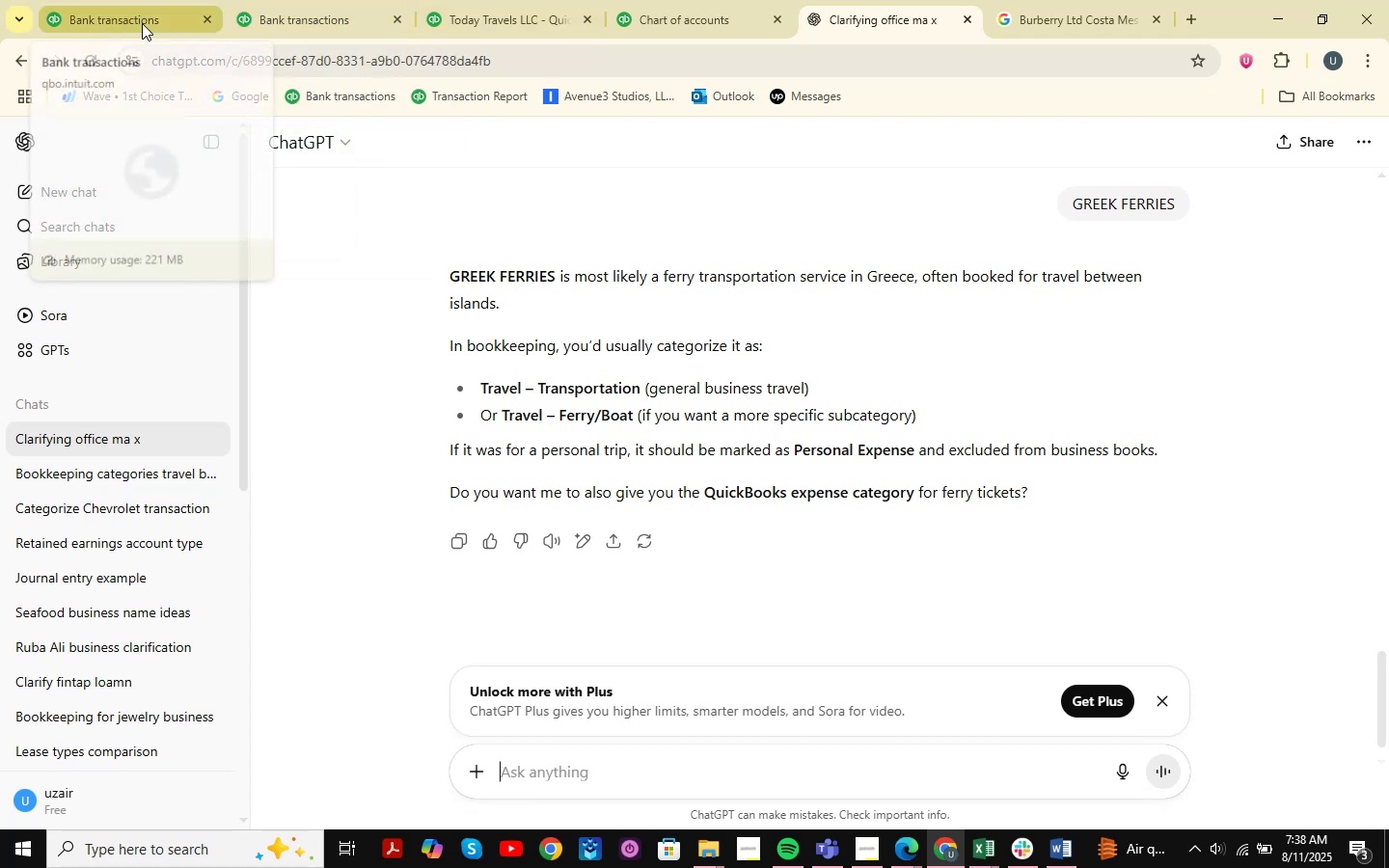 
left_click([142, 23])
 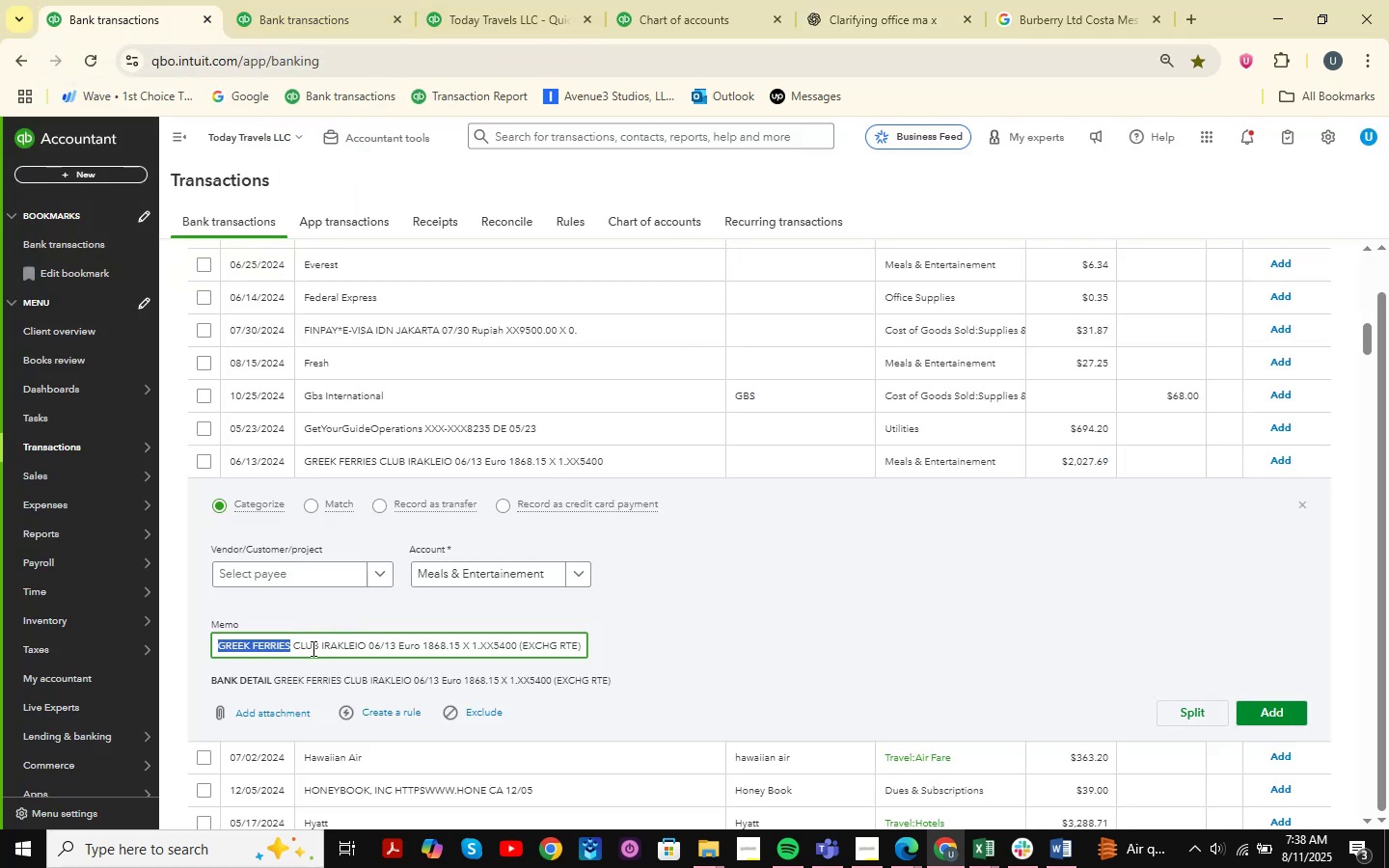 
key(Control+C)
 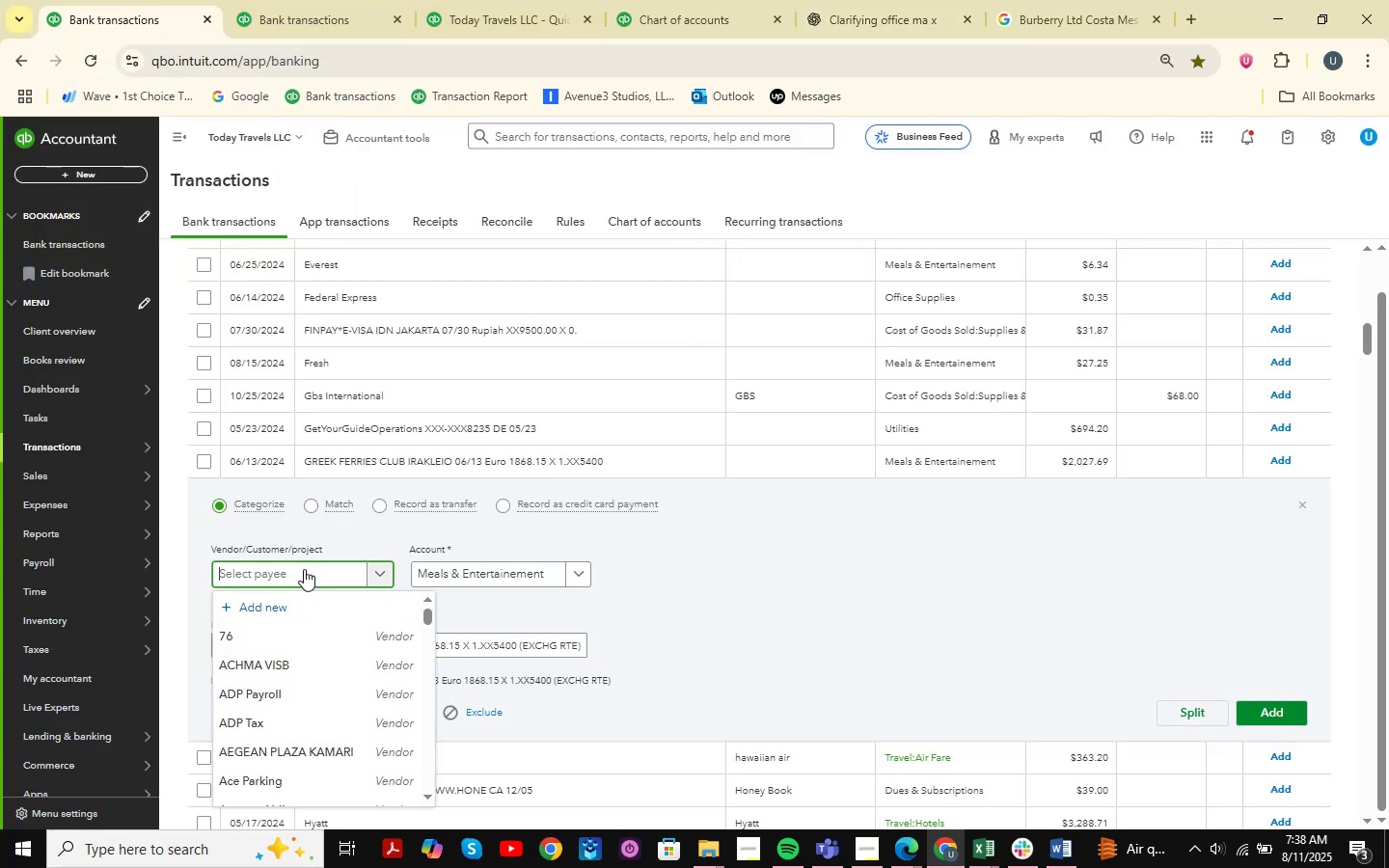 
key(Control+V)
 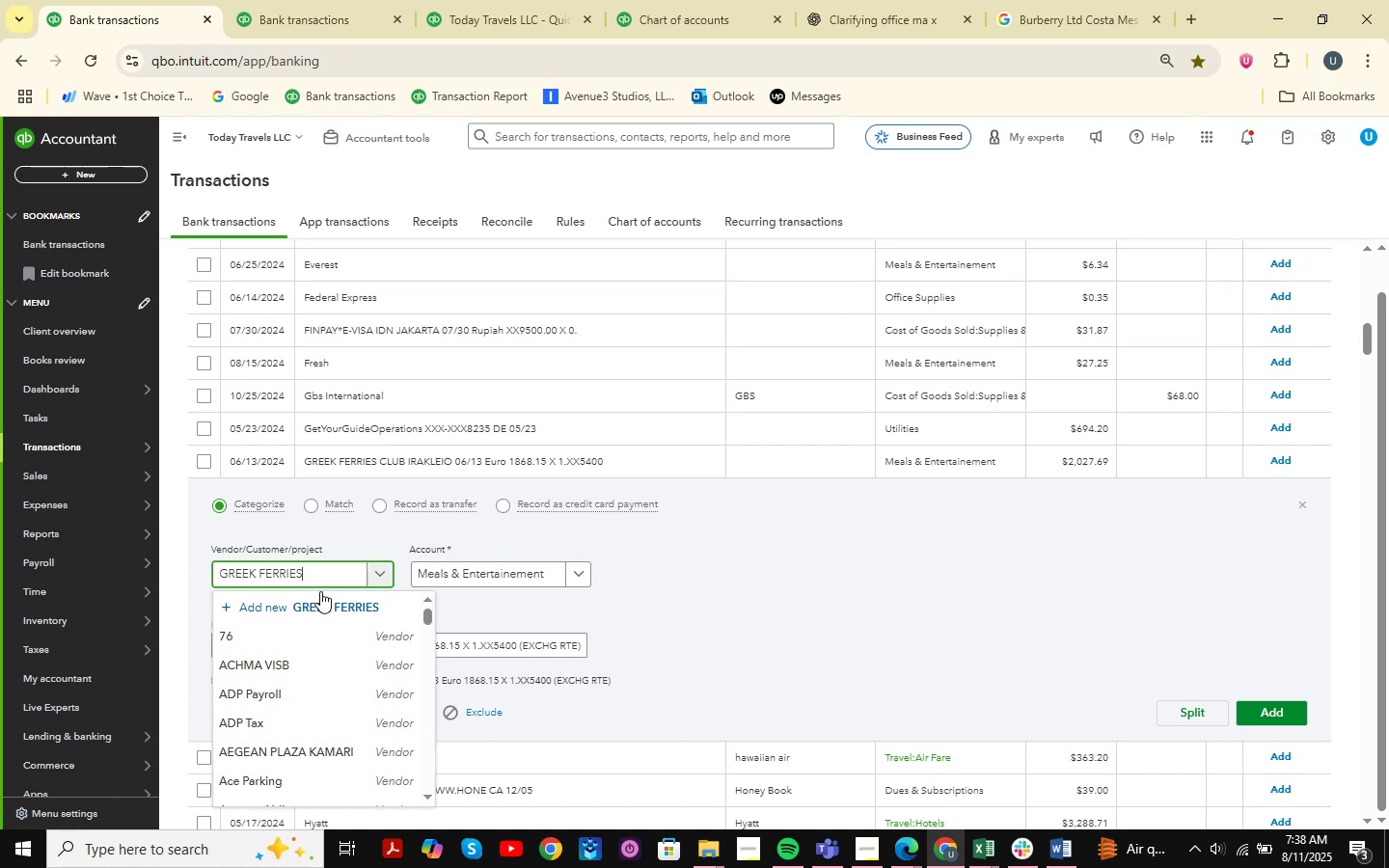 
left_click([323, 602])
 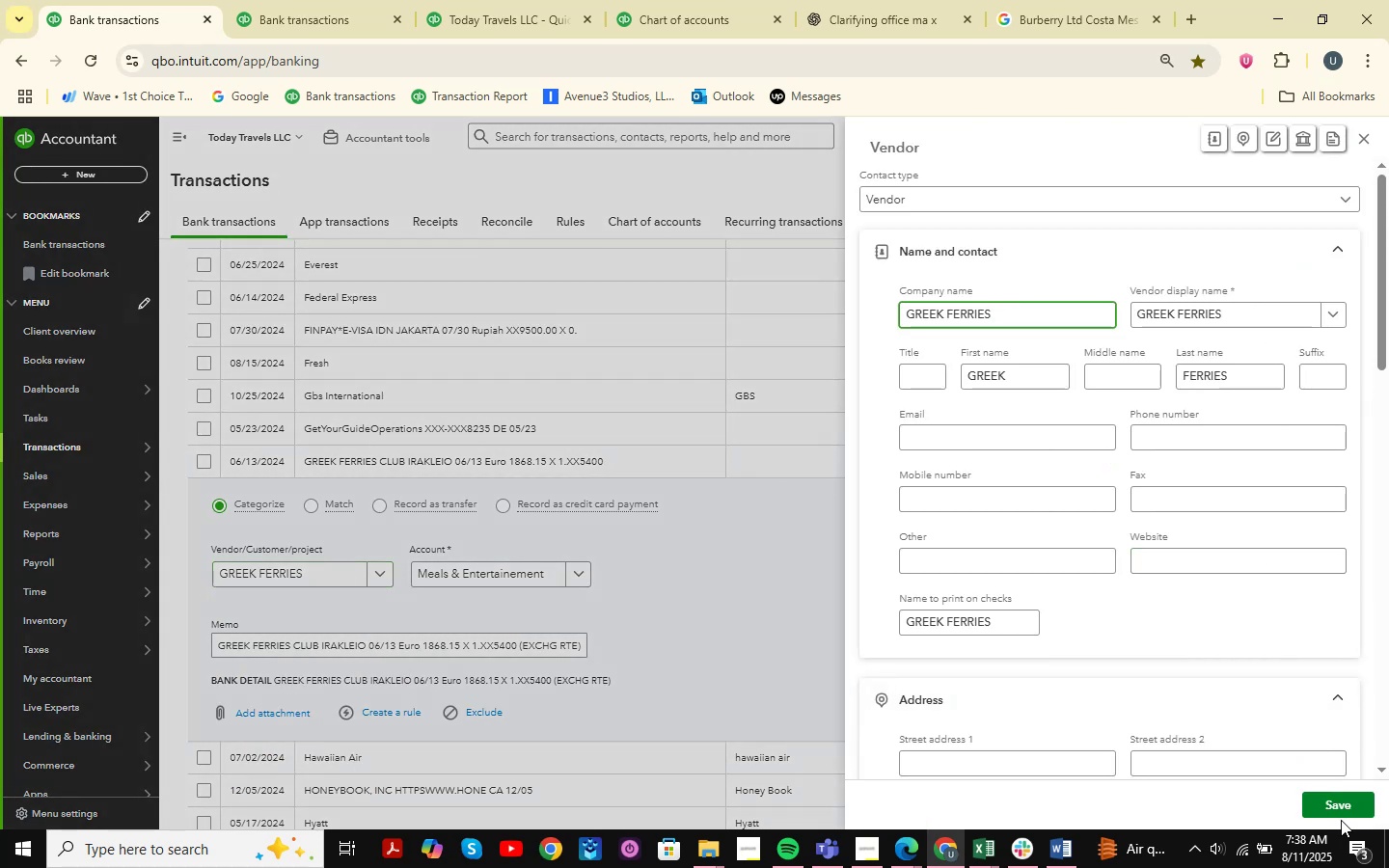 
left_click([1351, 806])
 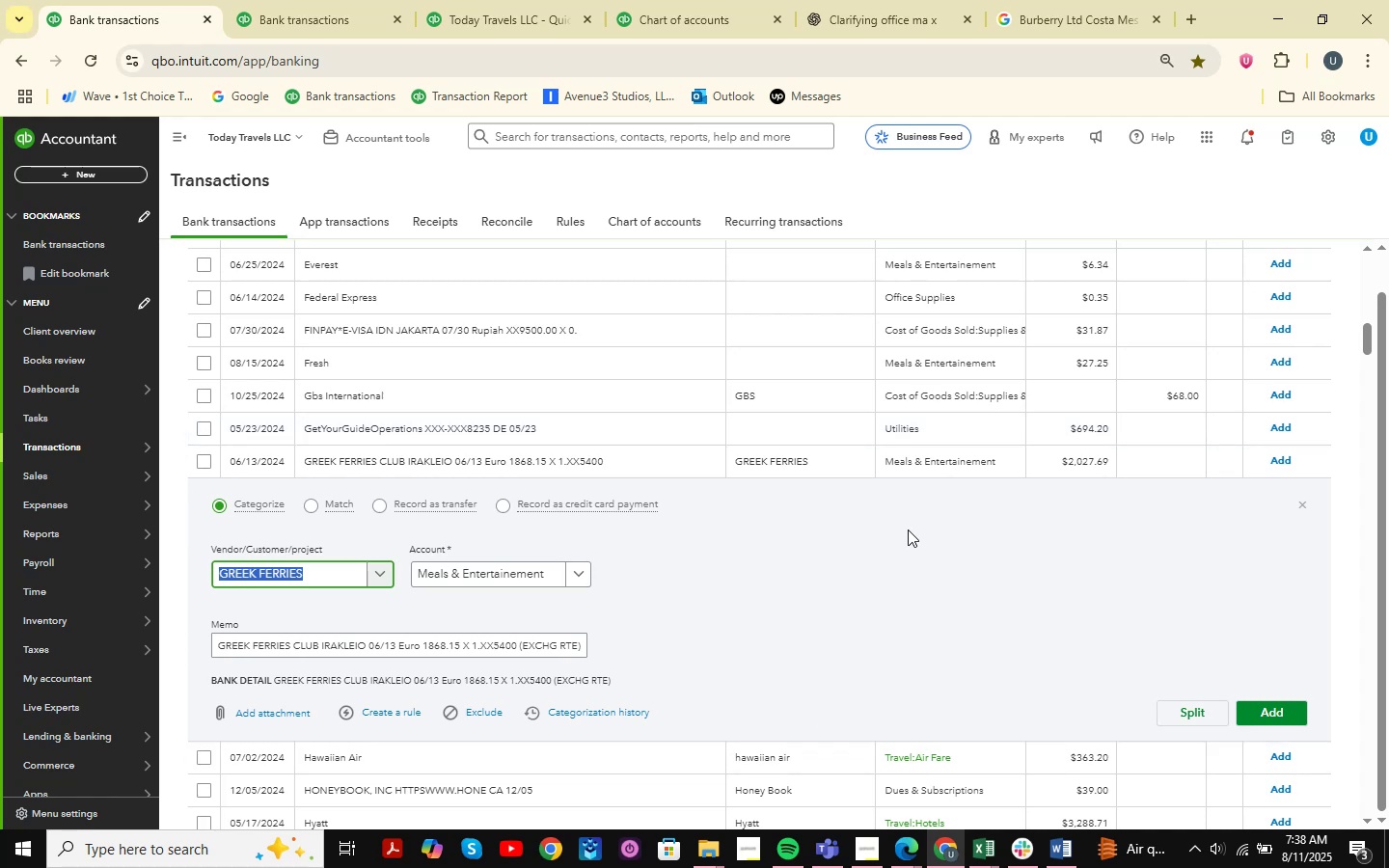 
wait(7.56)
 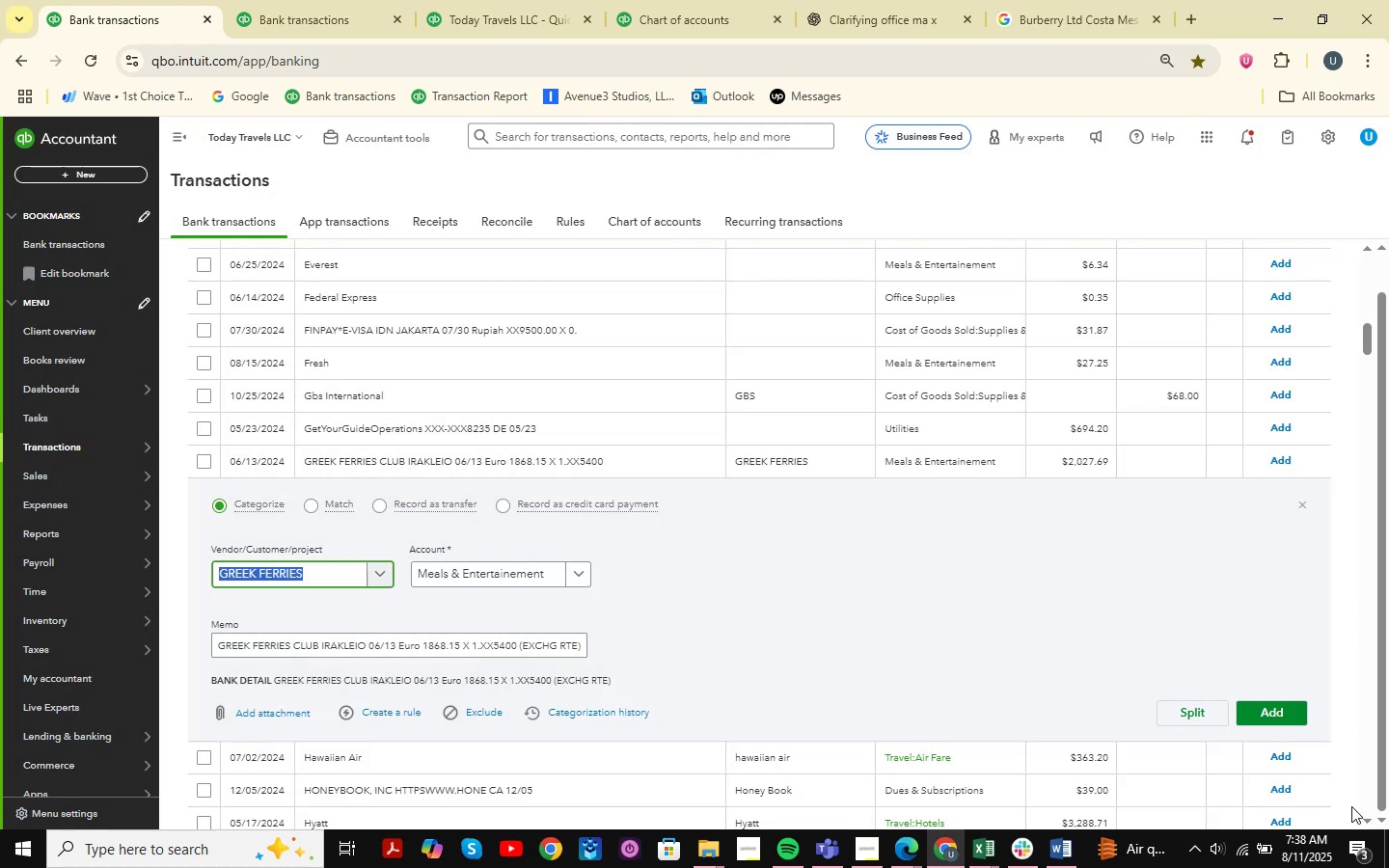 
left_click([529, 578])
 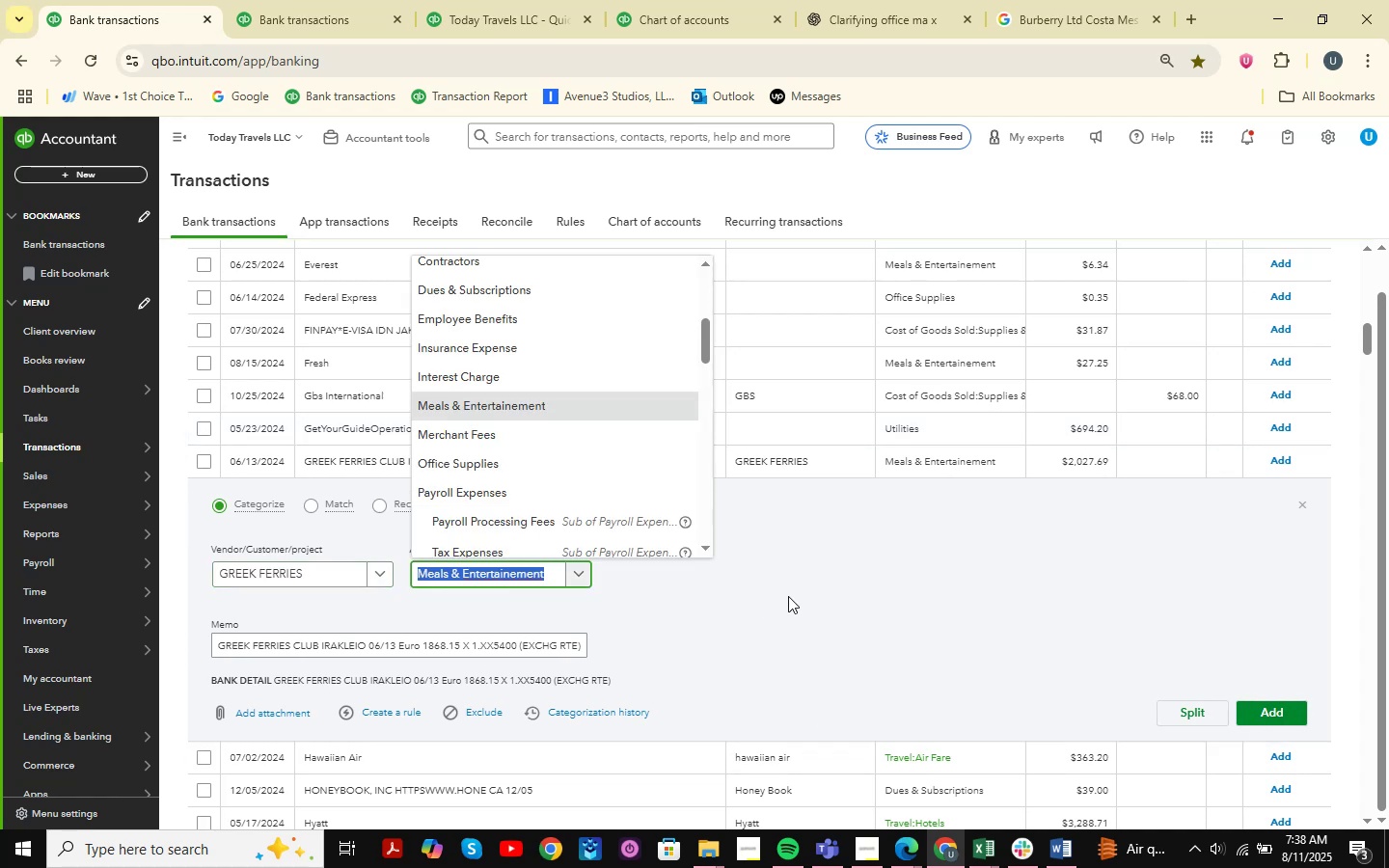 
key(Space)
 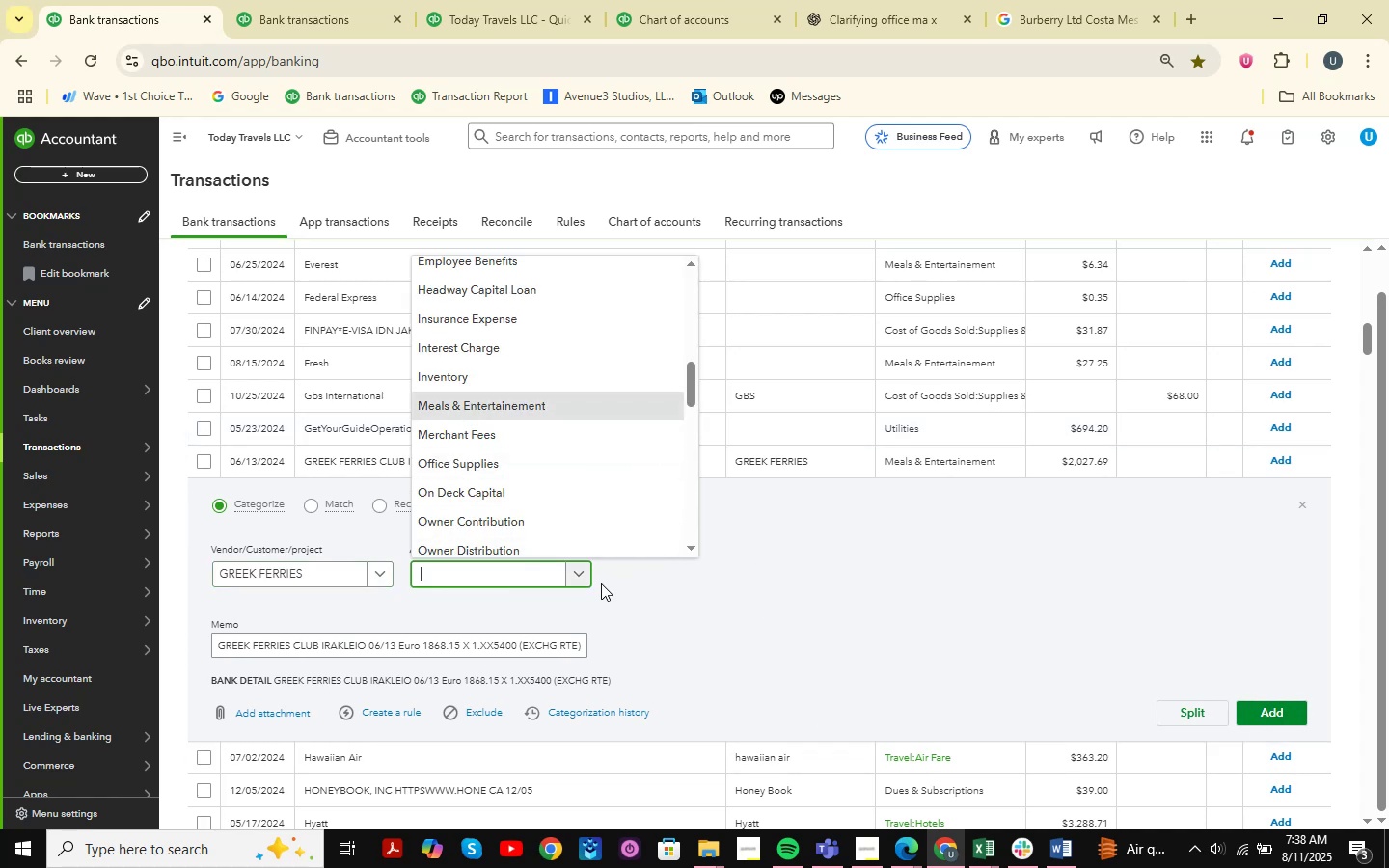 
wait(5.28)
 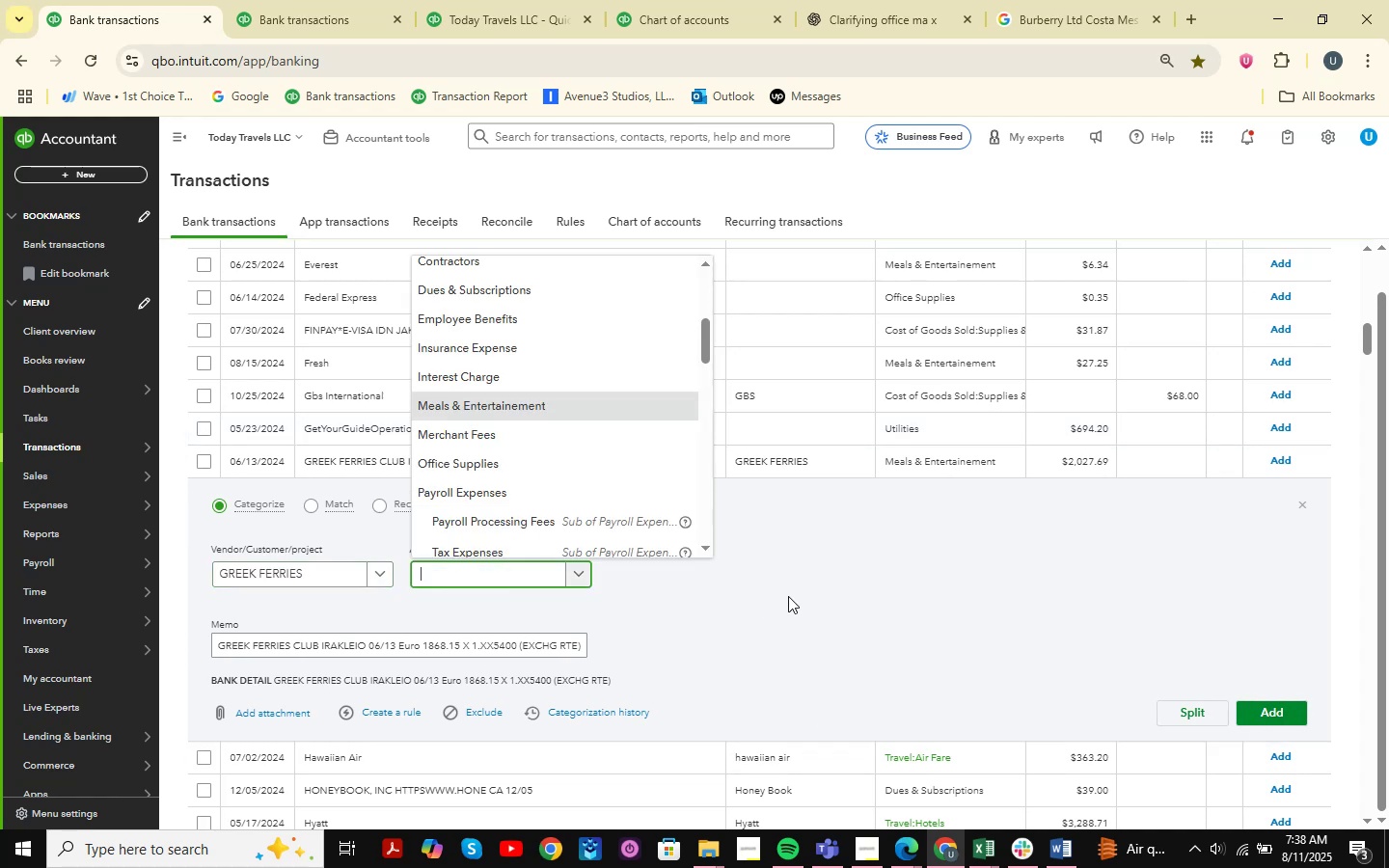 
left_click([843, 17])
 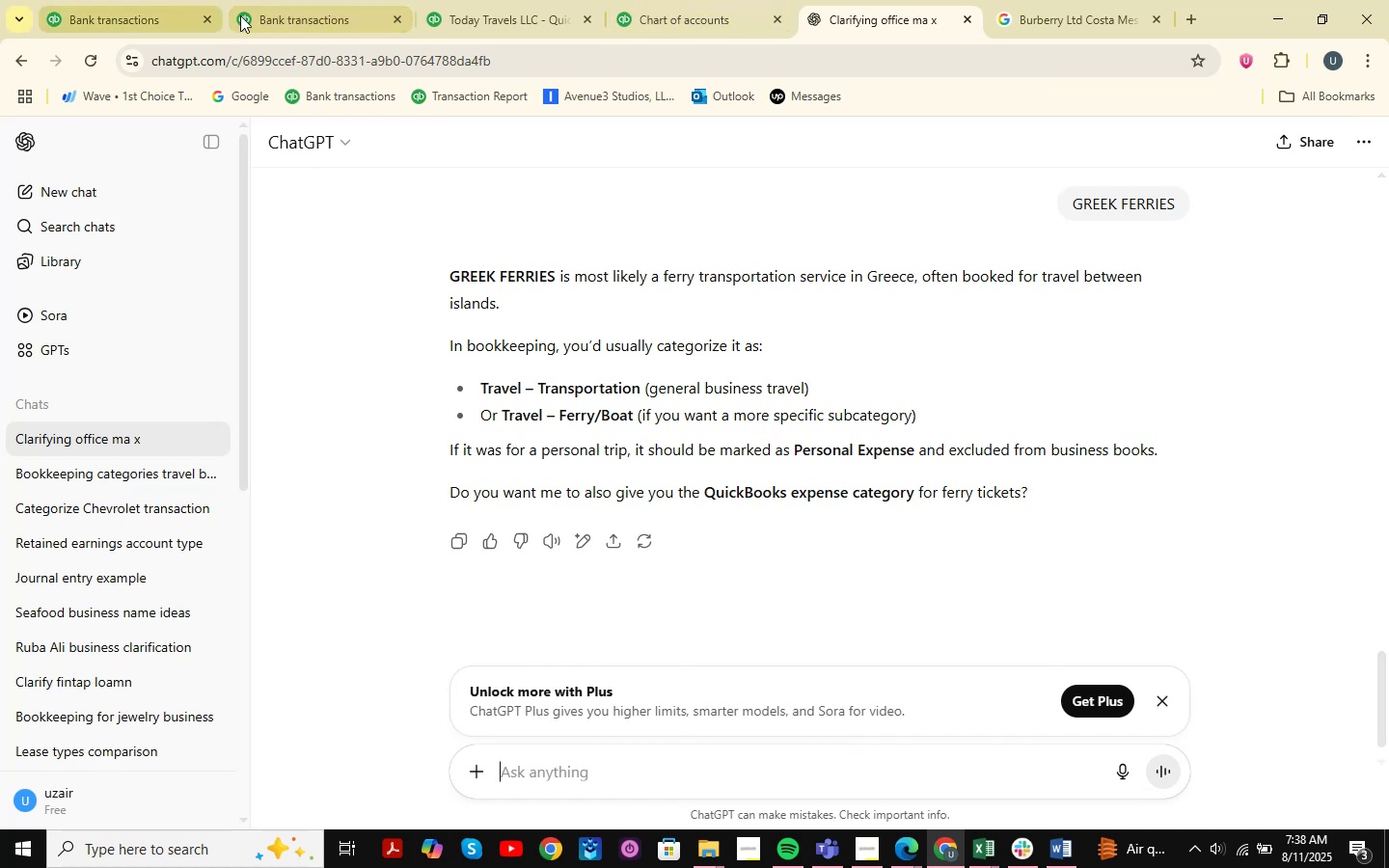 
left_click([137, 7])
 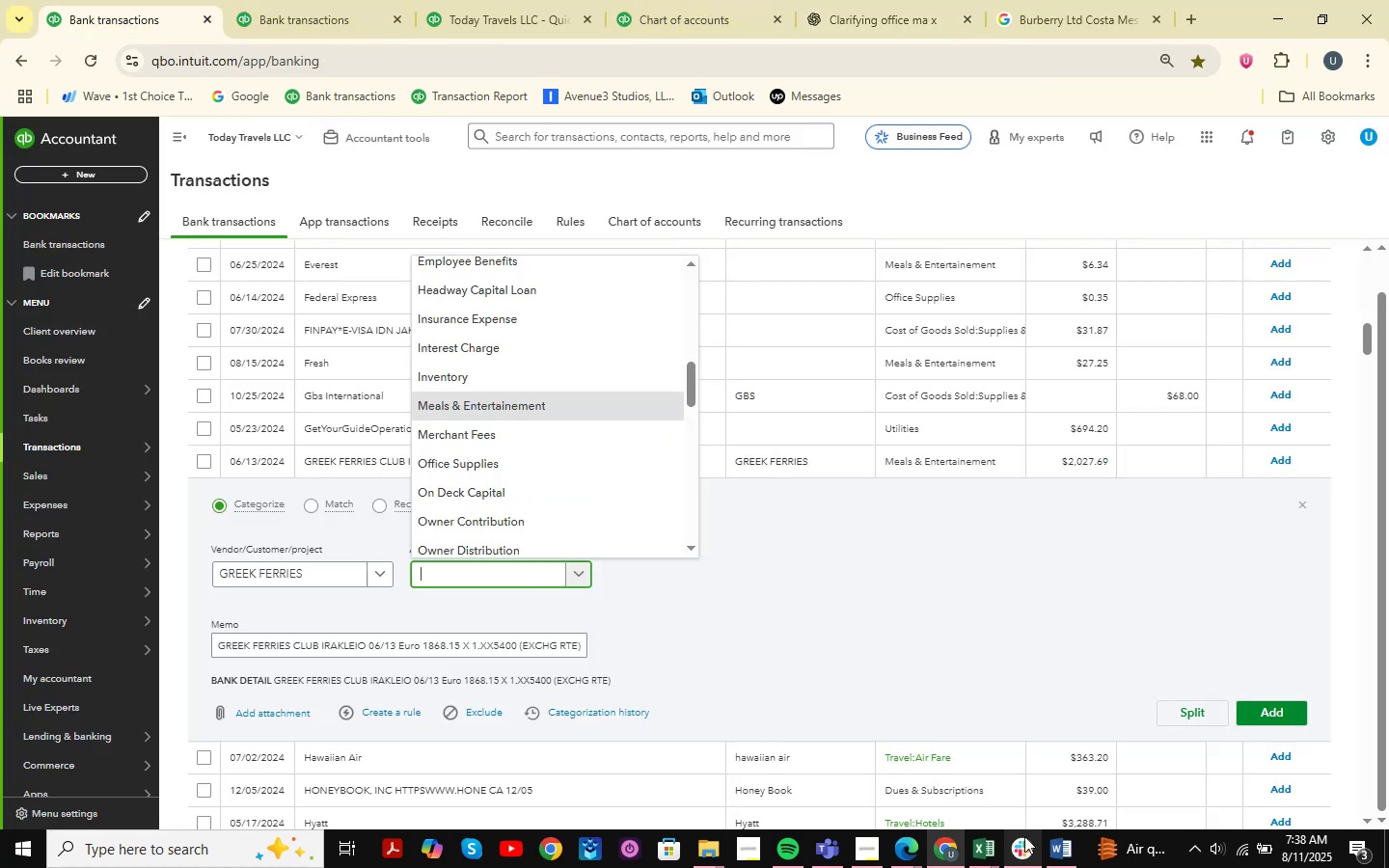 
left_click([971, 850])
 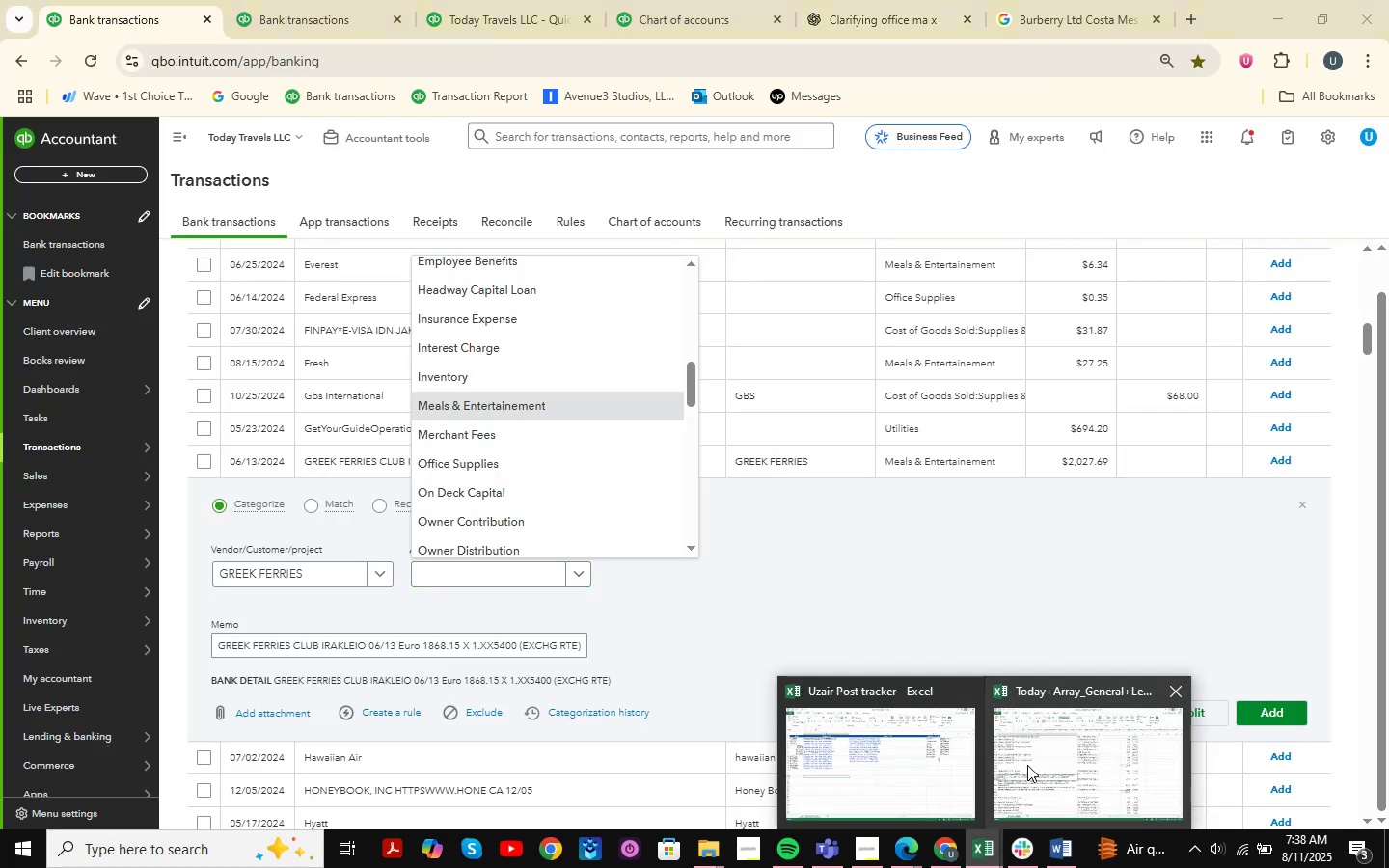 
left_click([1069, 758])
 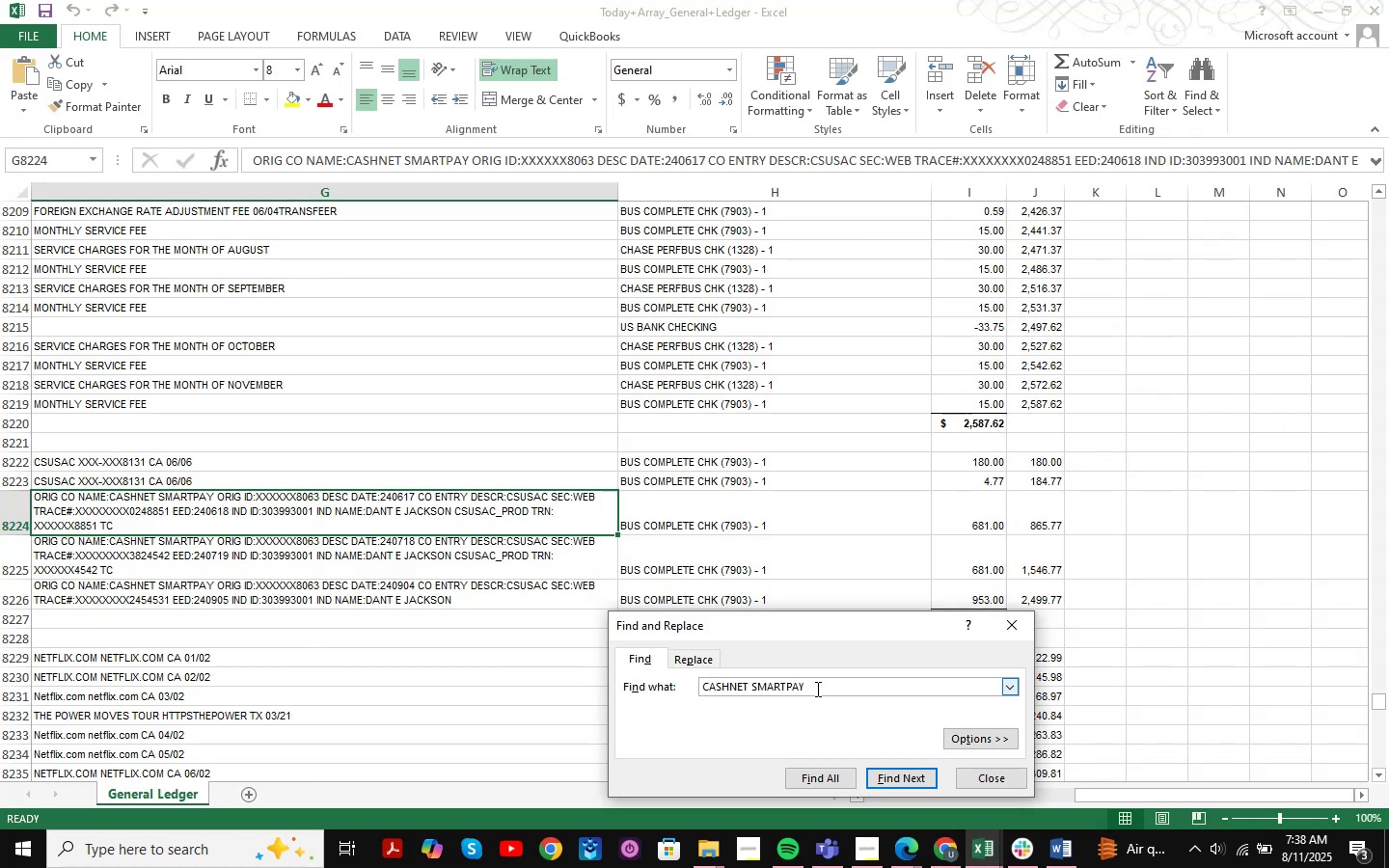 
key(Space)
 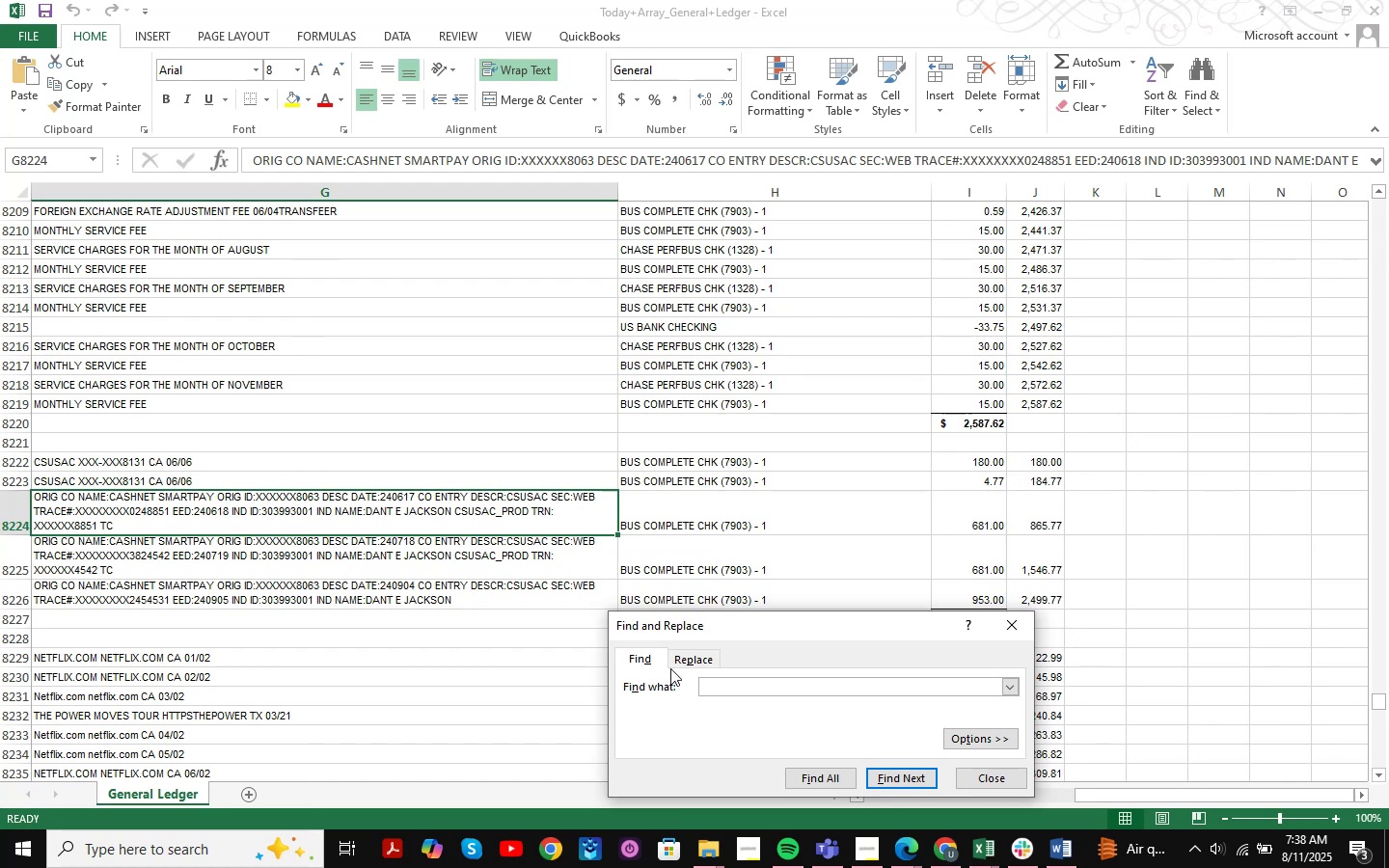 
key(Backspace)
 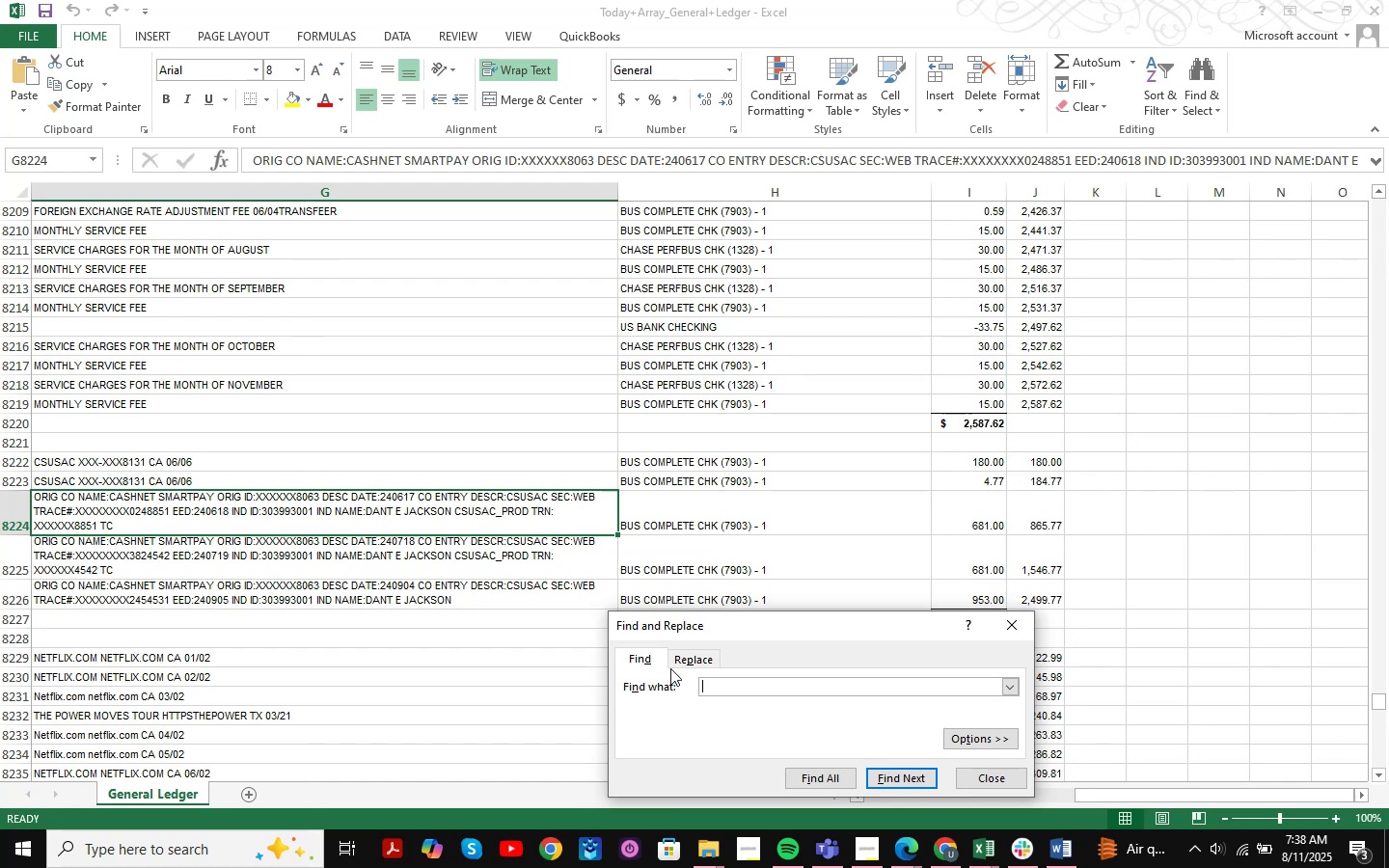 
key(Control+V)
 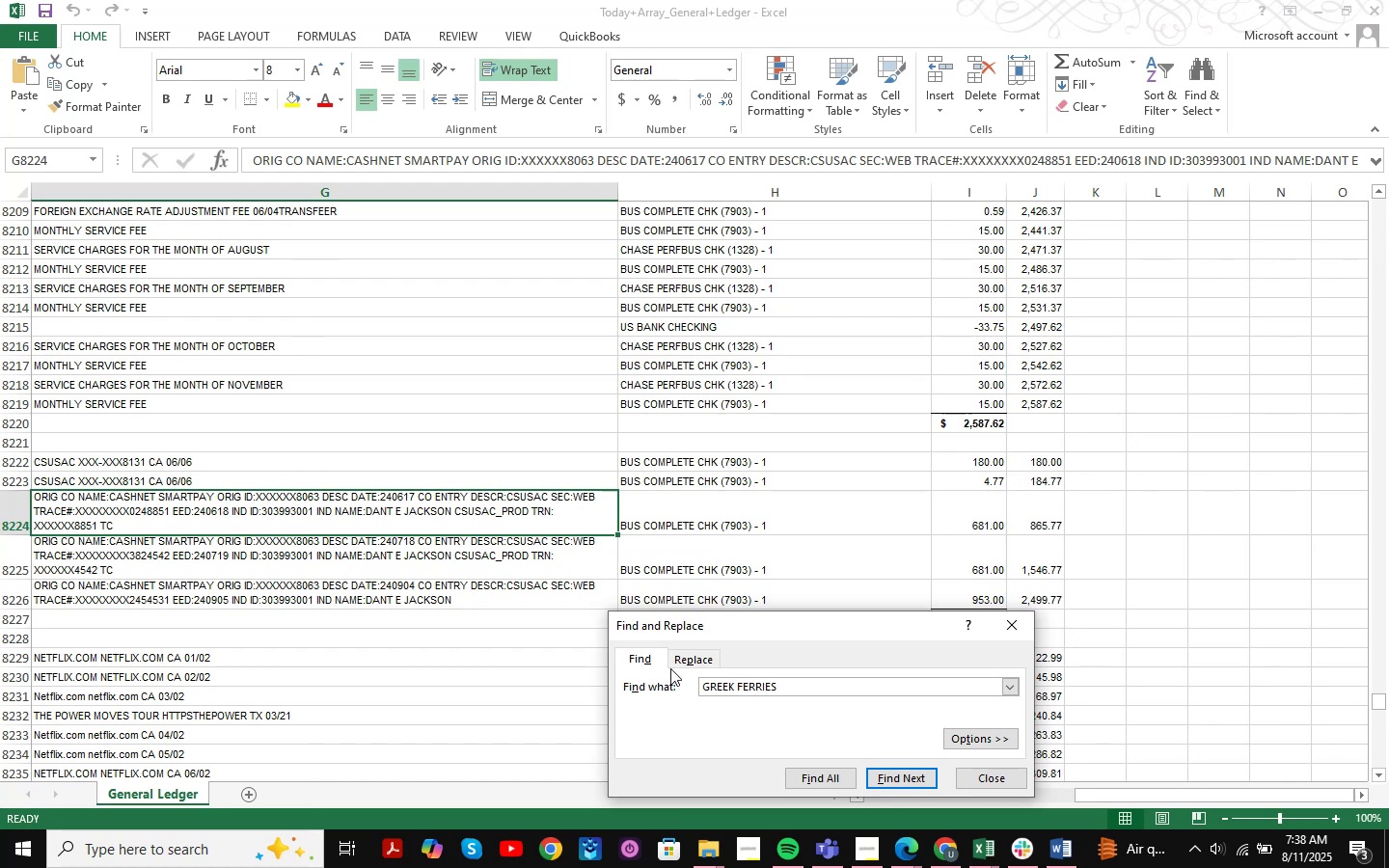 
key(NumpadEnter)
 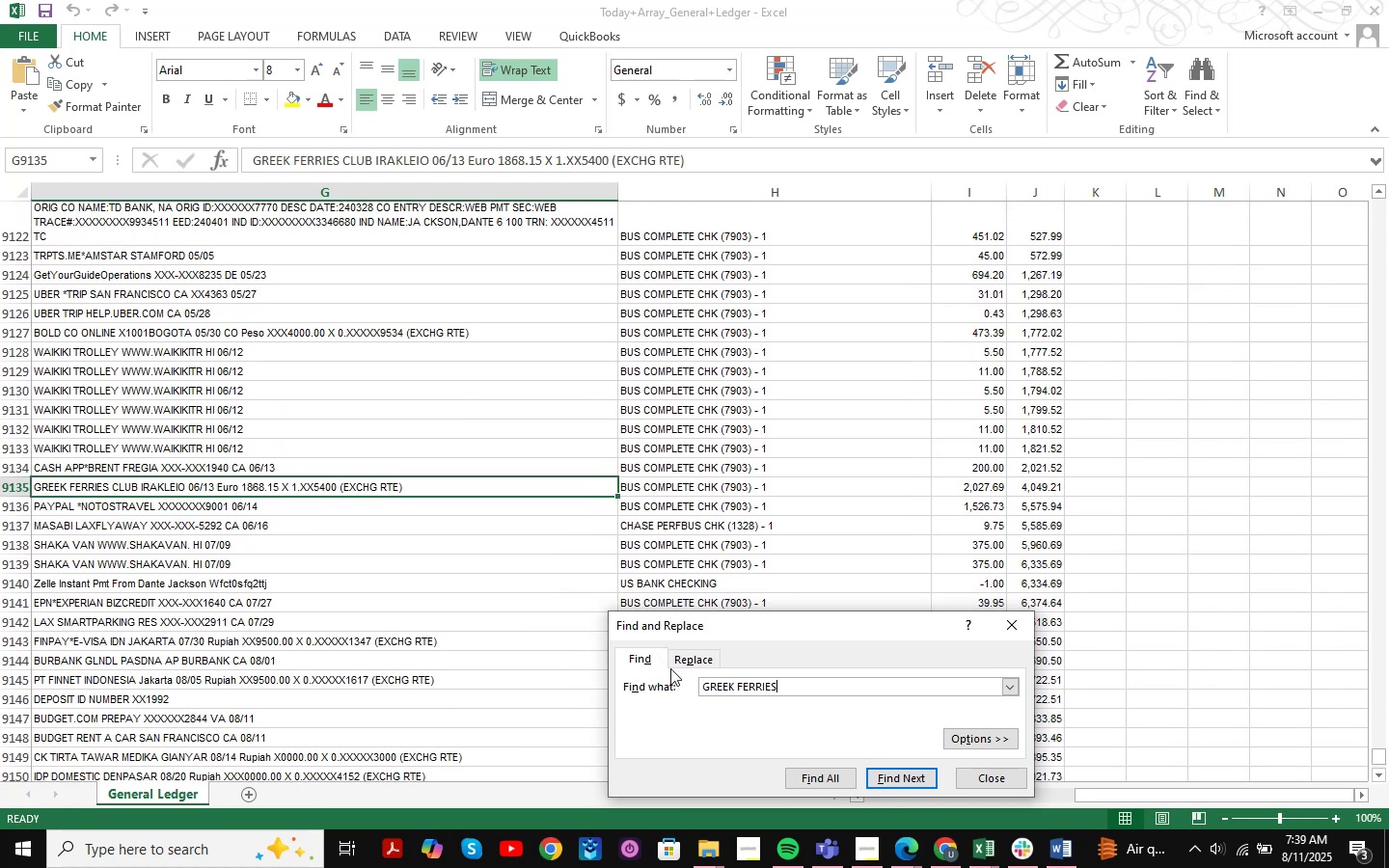 
key(NumpadEnter)
 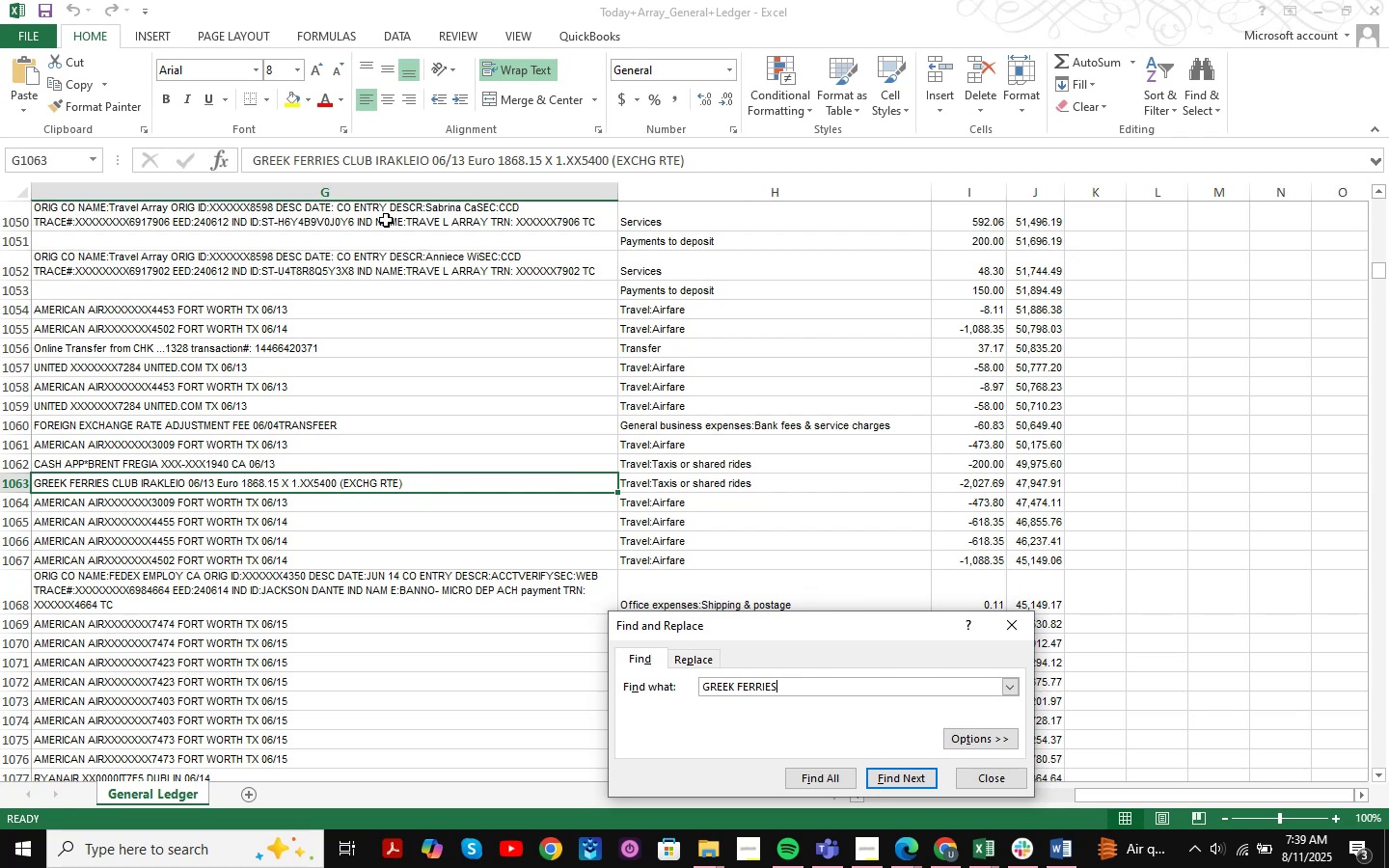 
wait(6.29)
 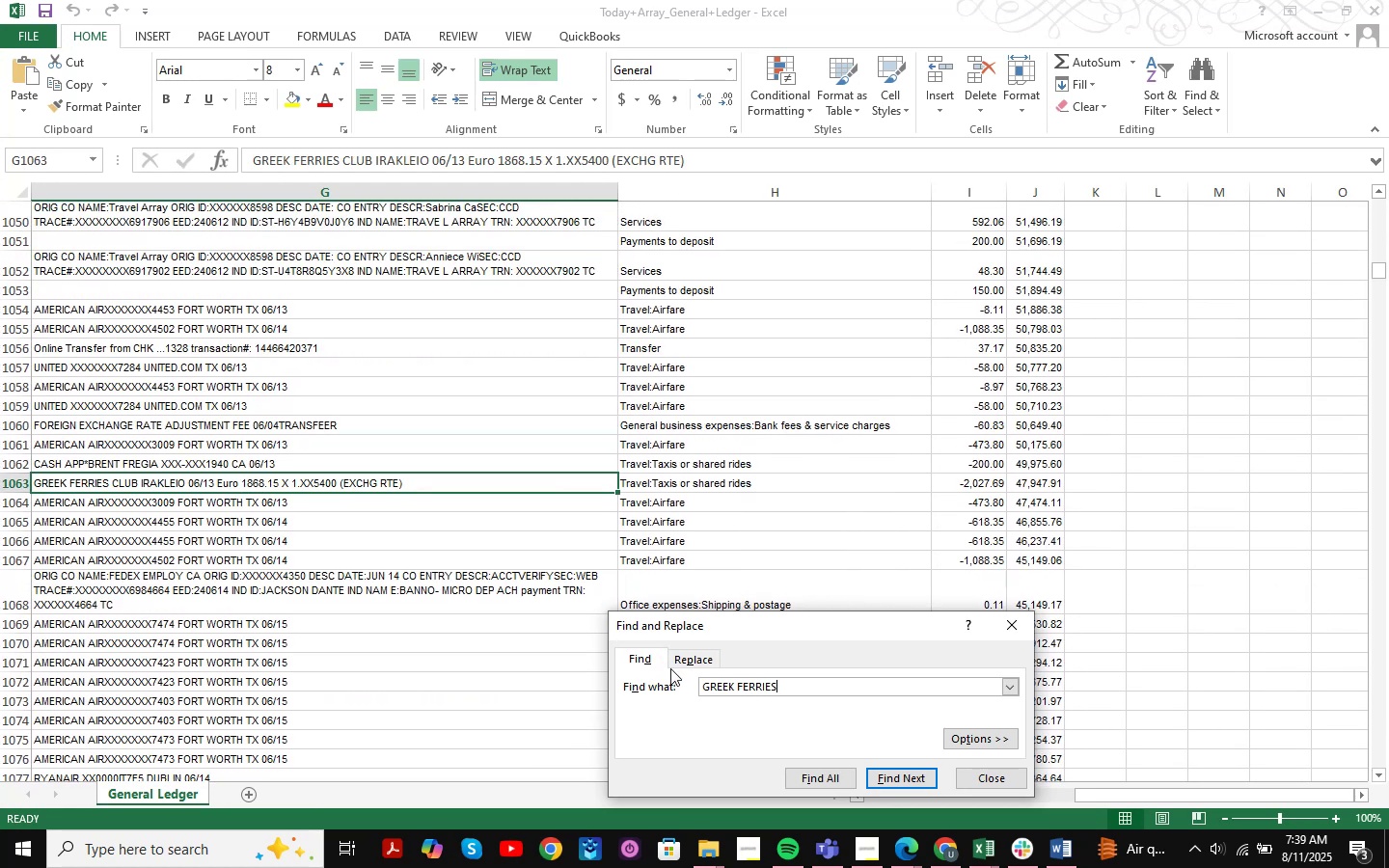 
left_click([1321, 6])
 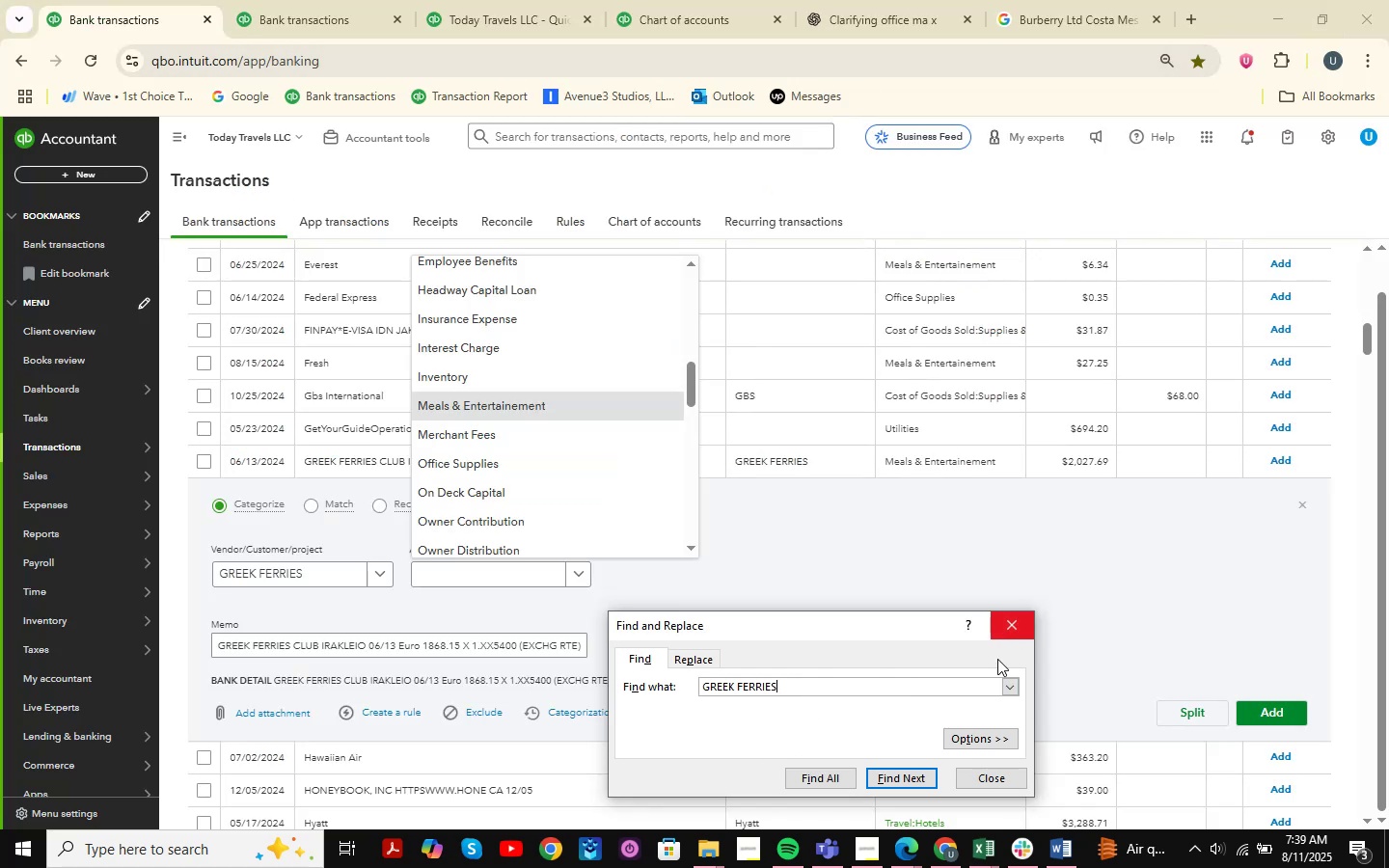 
left_click([995, 776])
 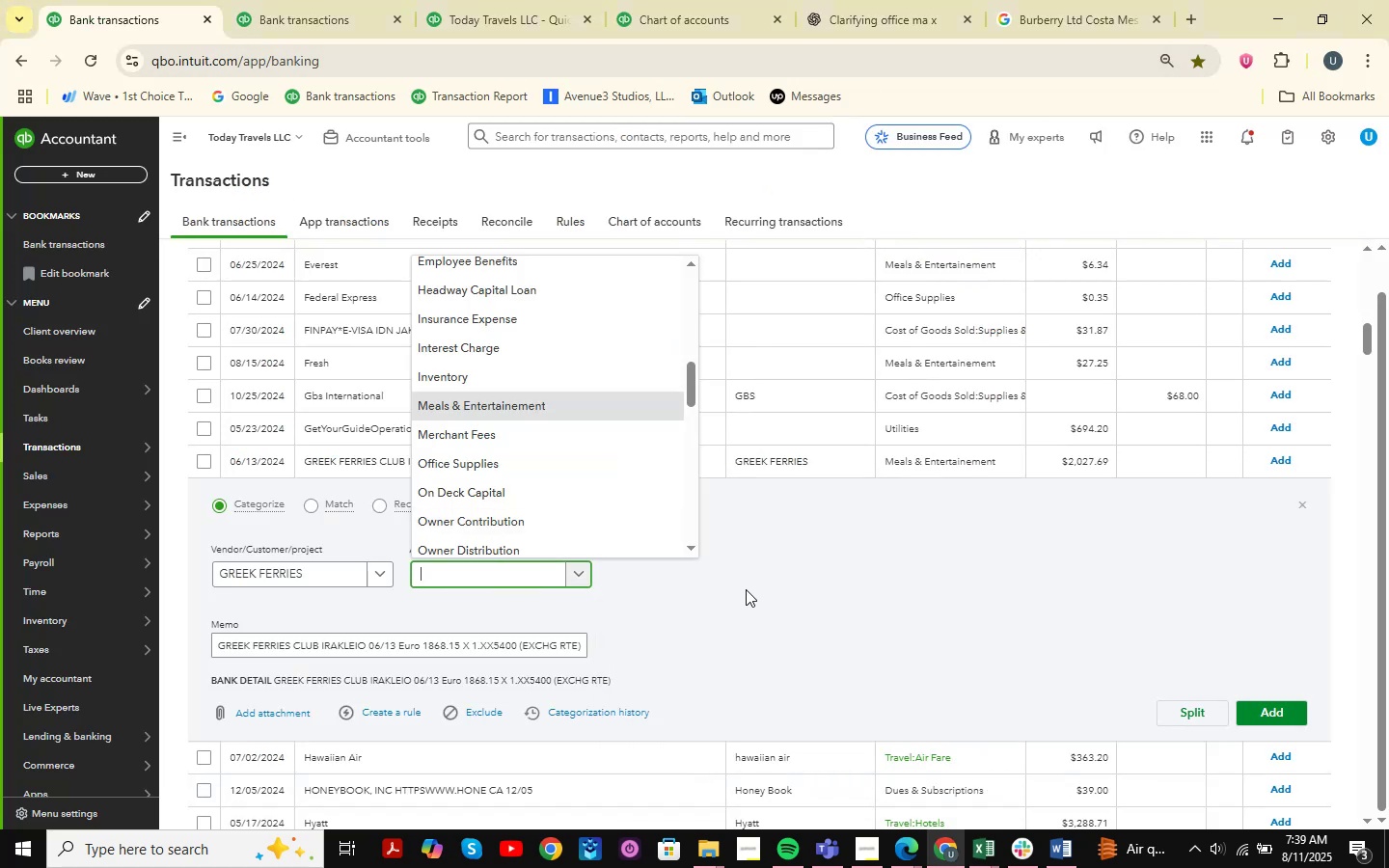 
type(taxis)
 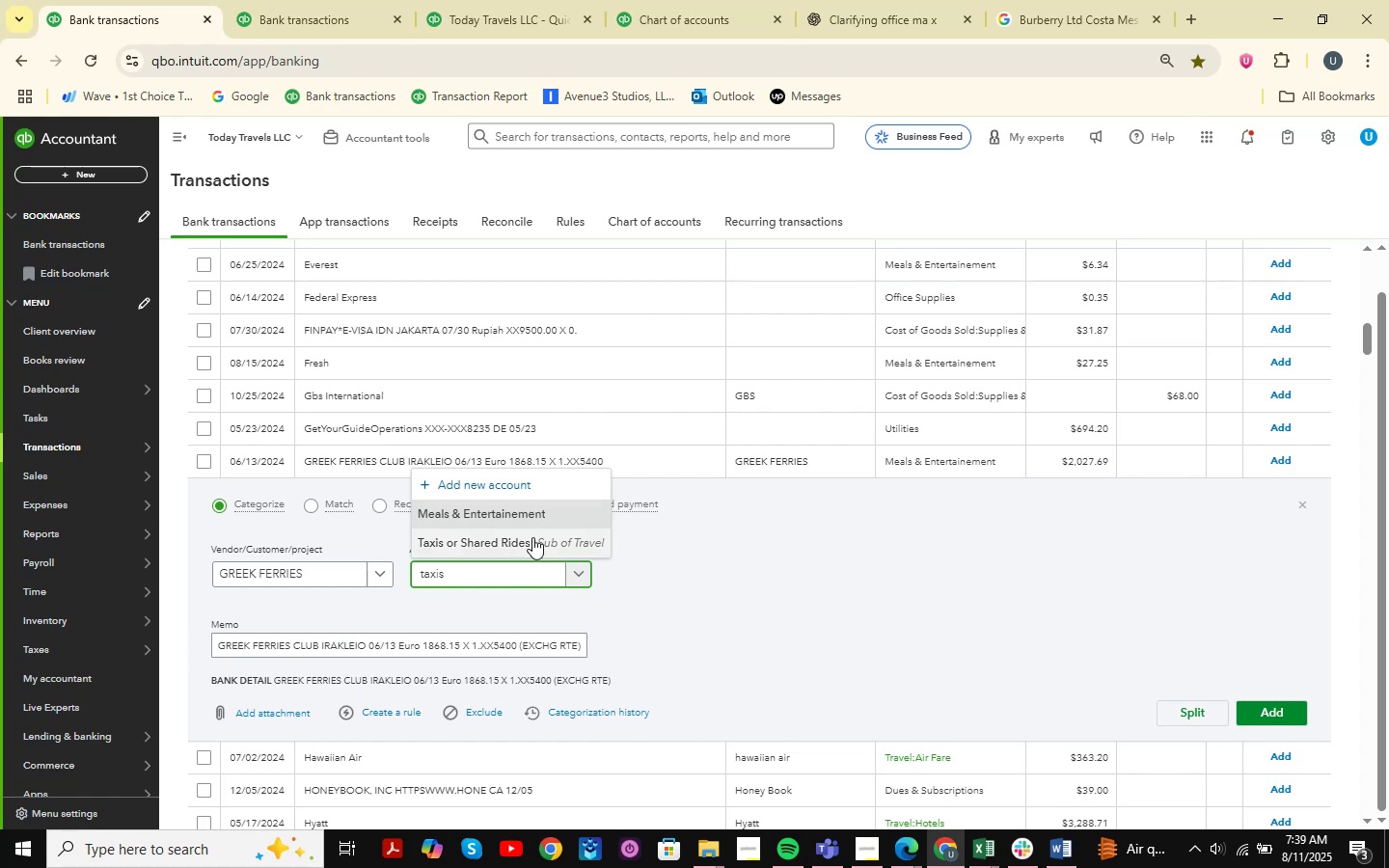 
left_click([532, 537])
 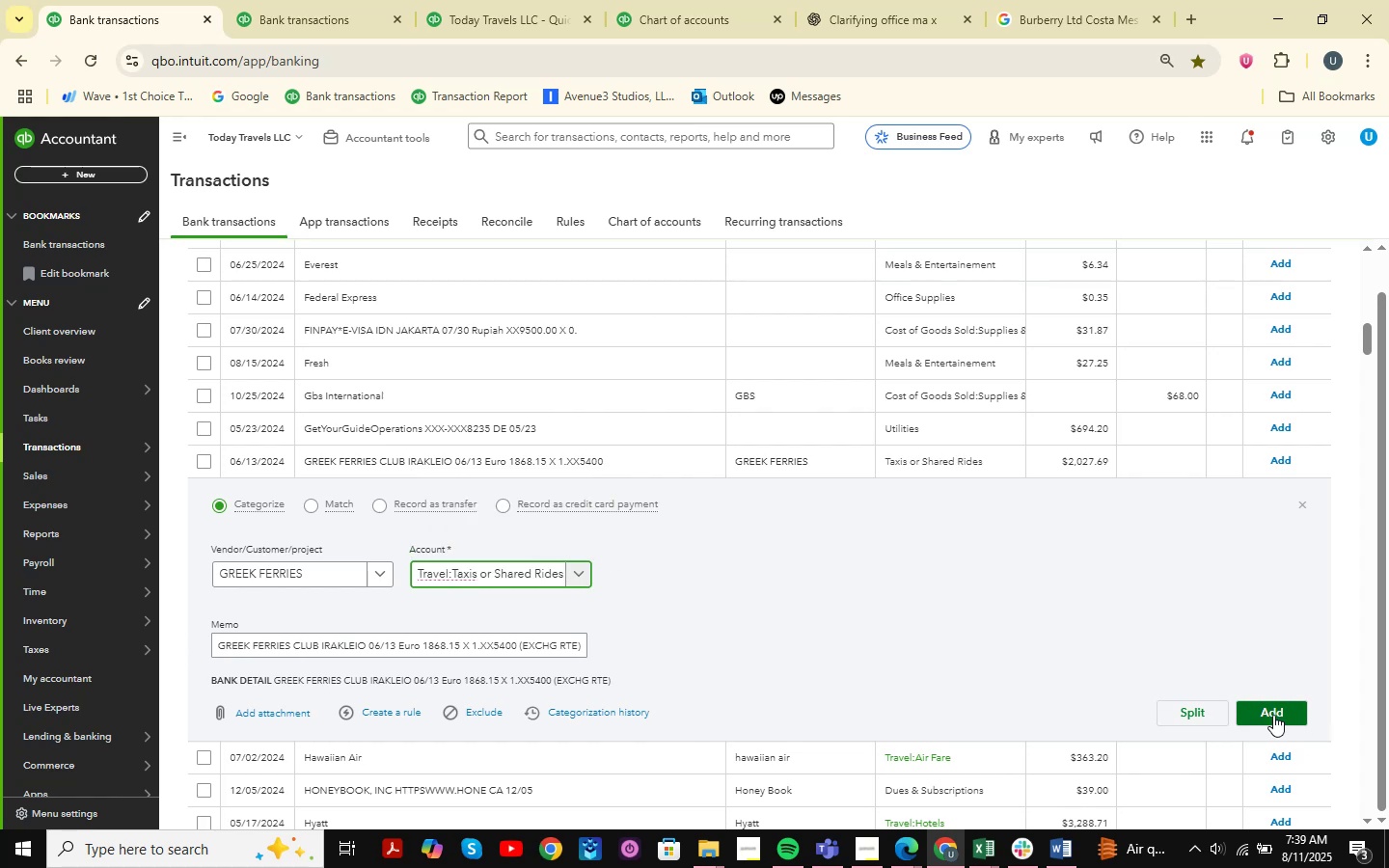 
left_click([1273, 715])
 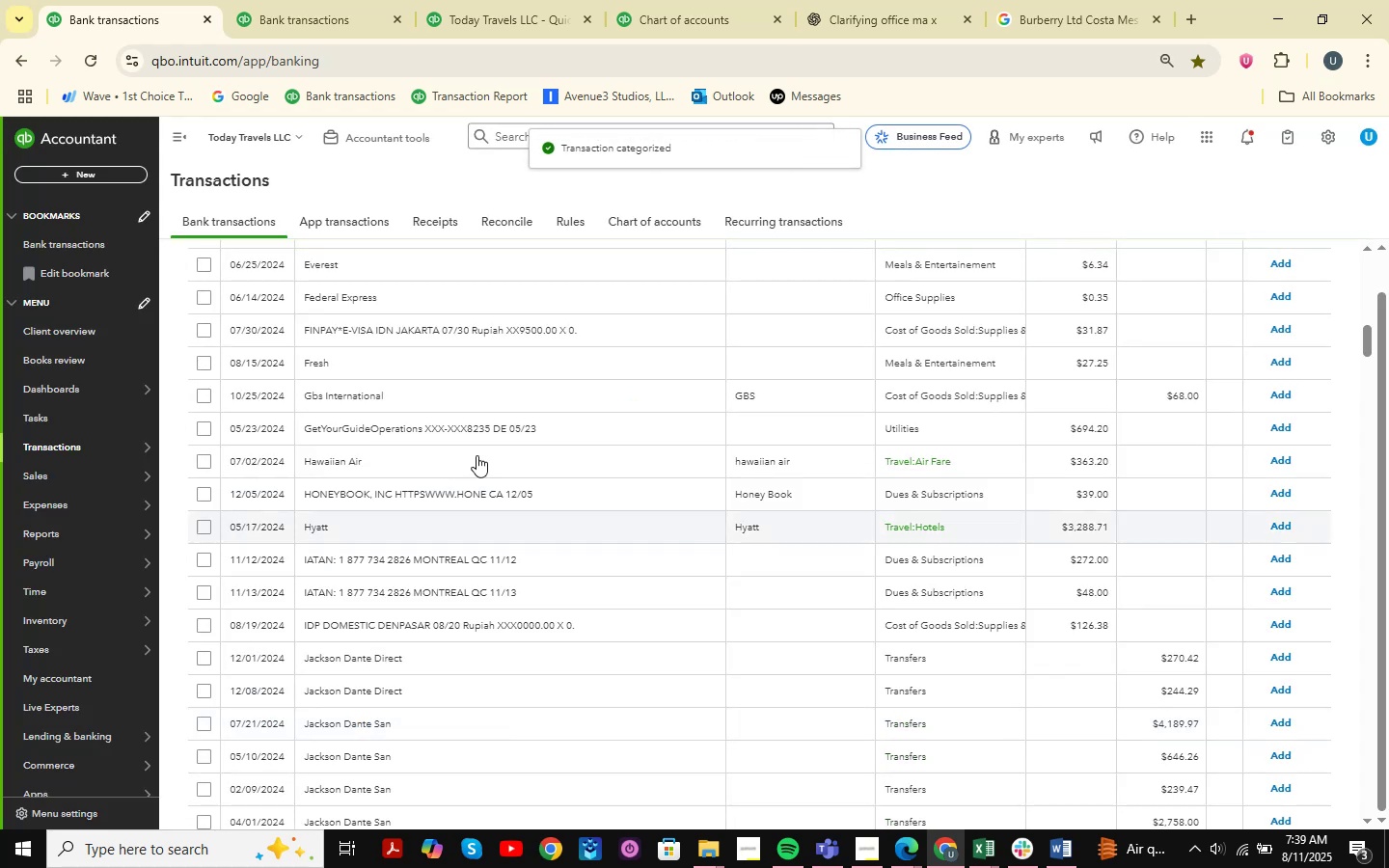 
wait(9.62)
 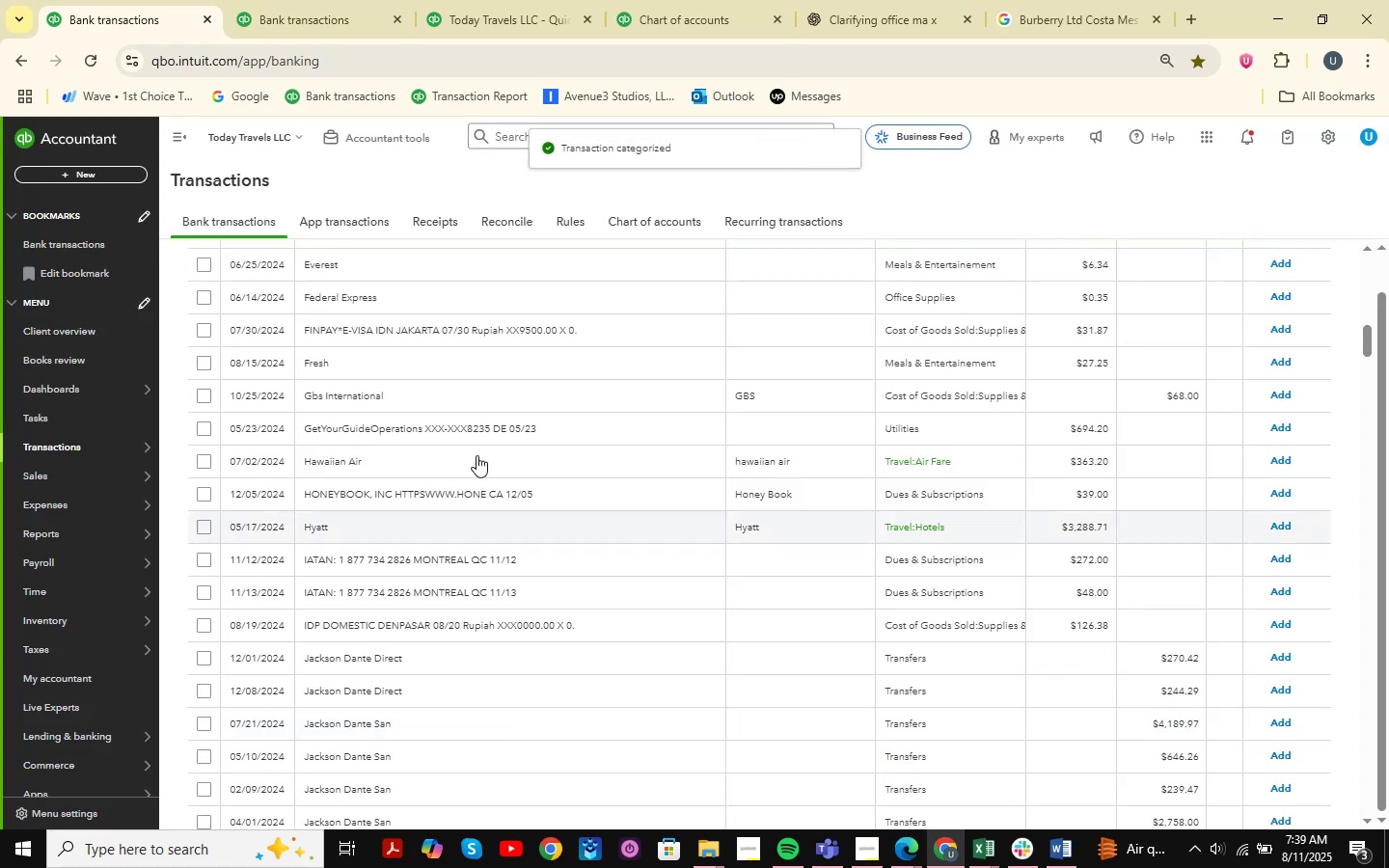 
left_click([1290, 459])
 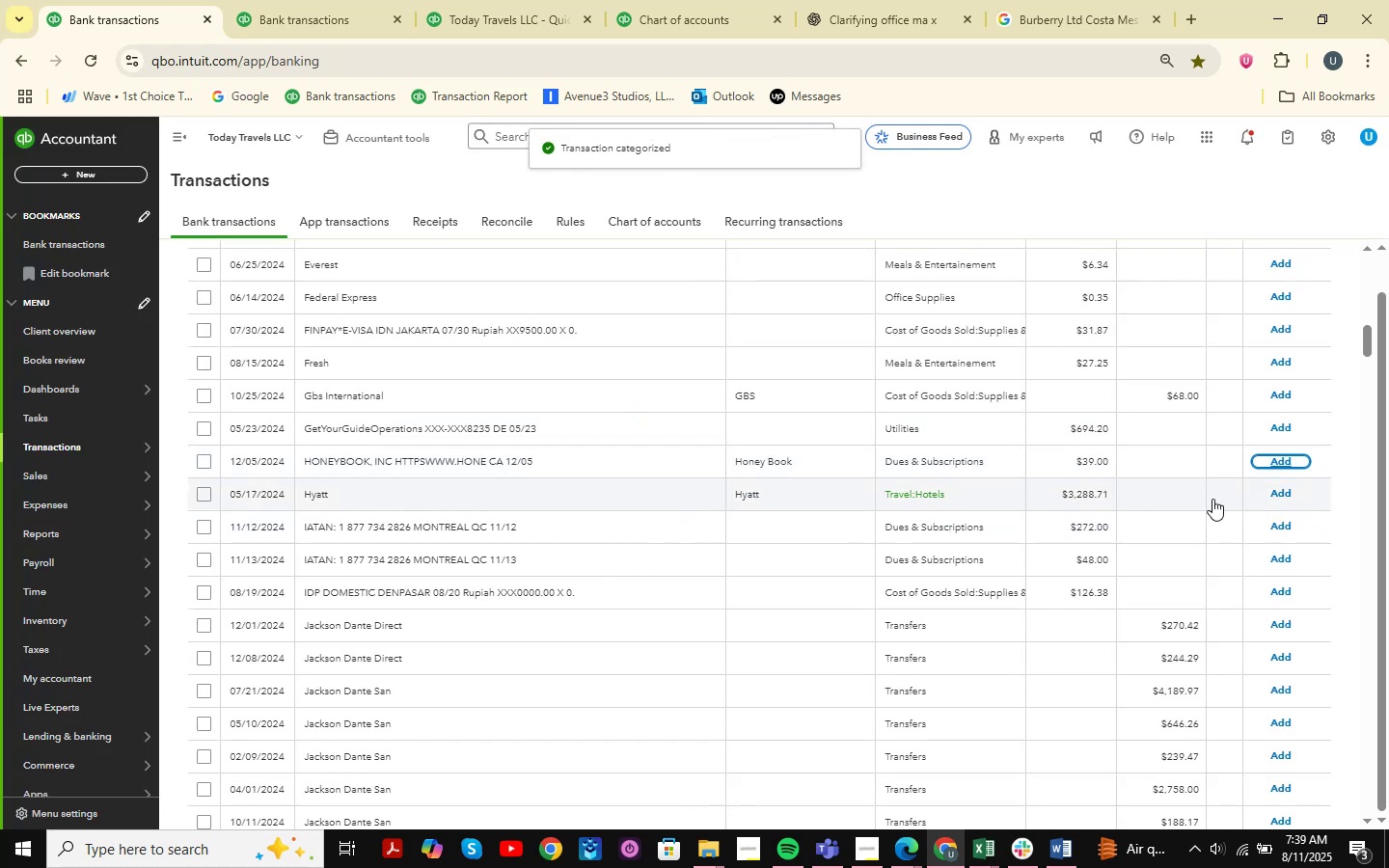 
wait(6.86)
 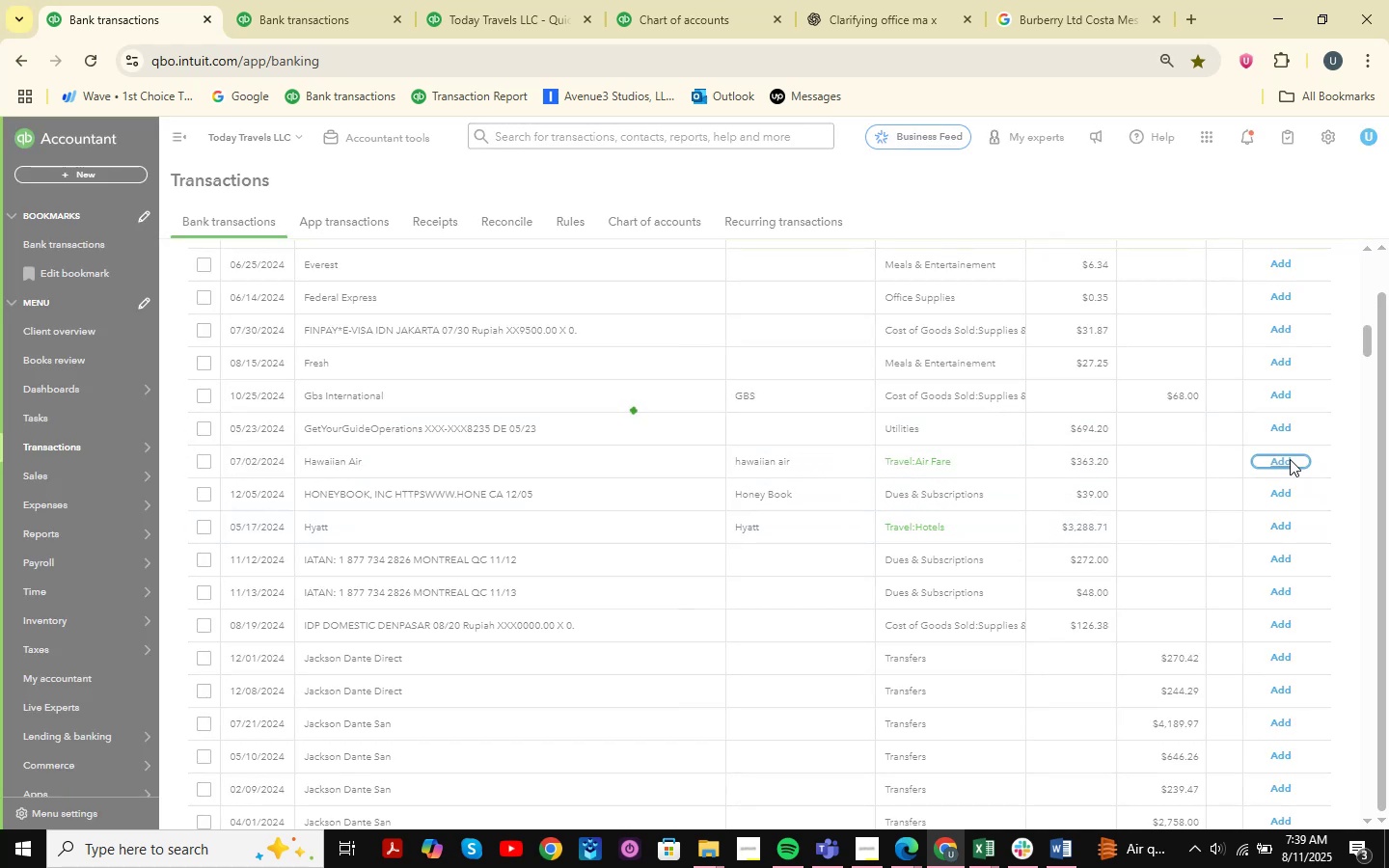 
left_click([1273, 497])
 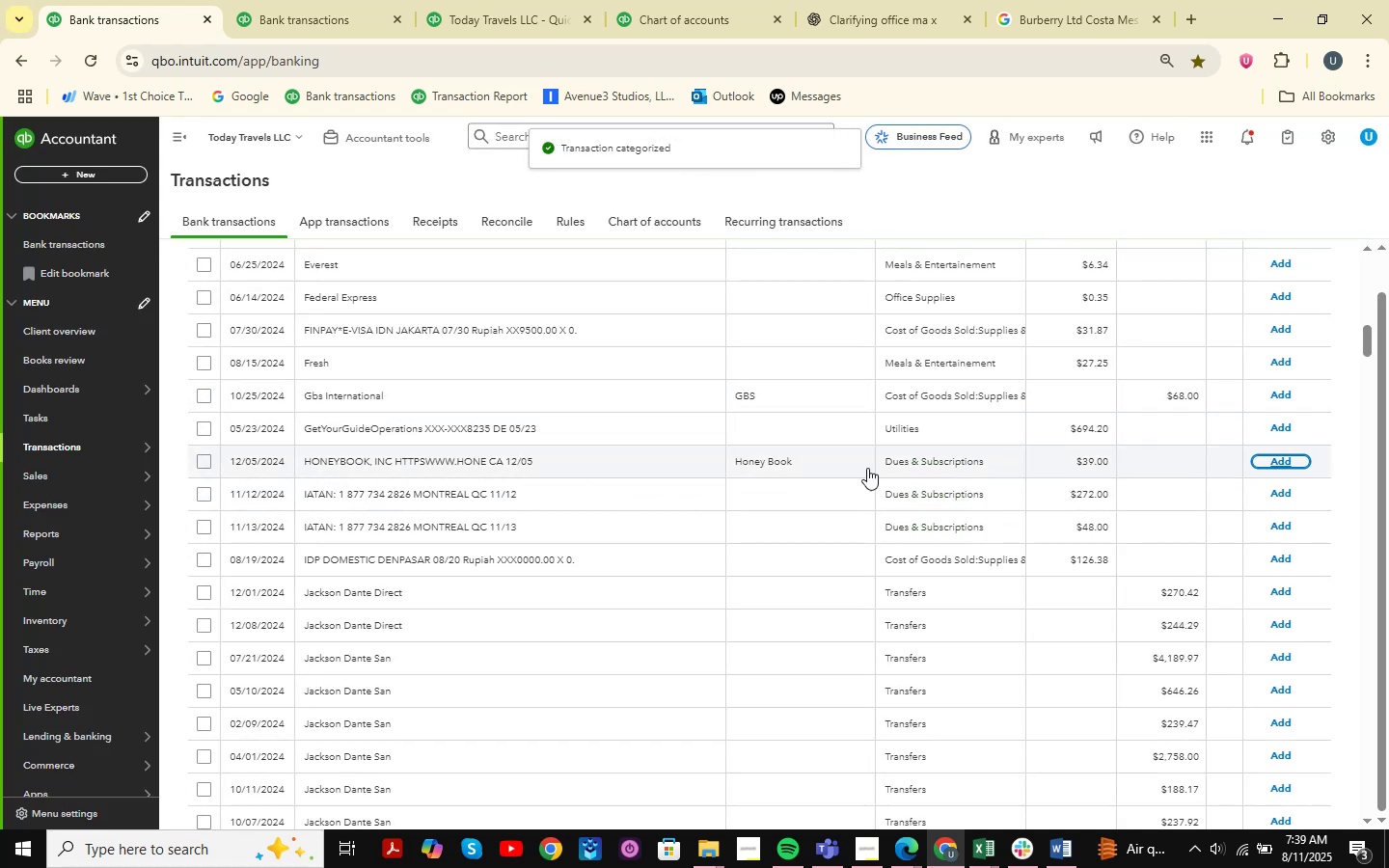 
wait(11.15)
 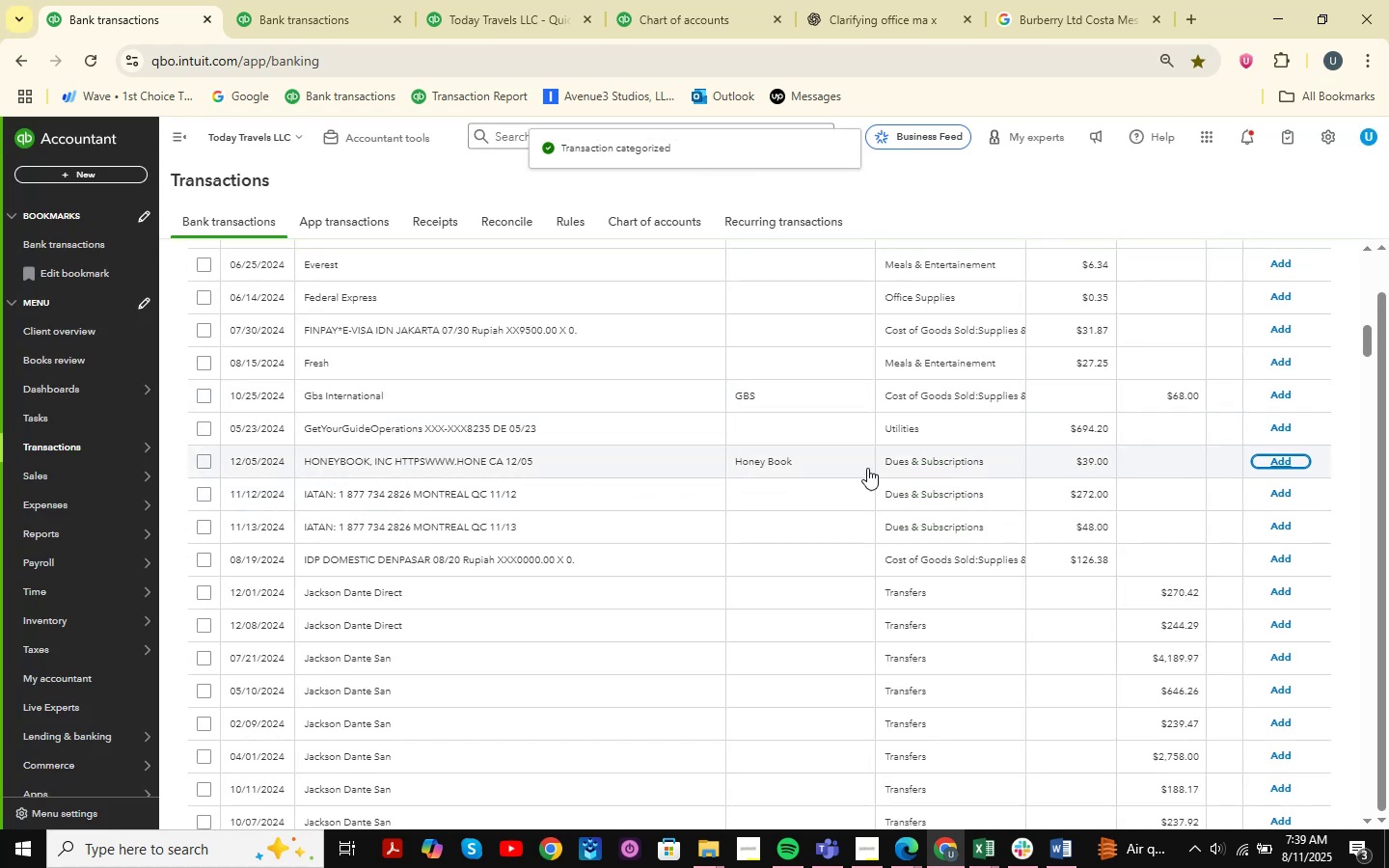 
left_click([379, 459])
 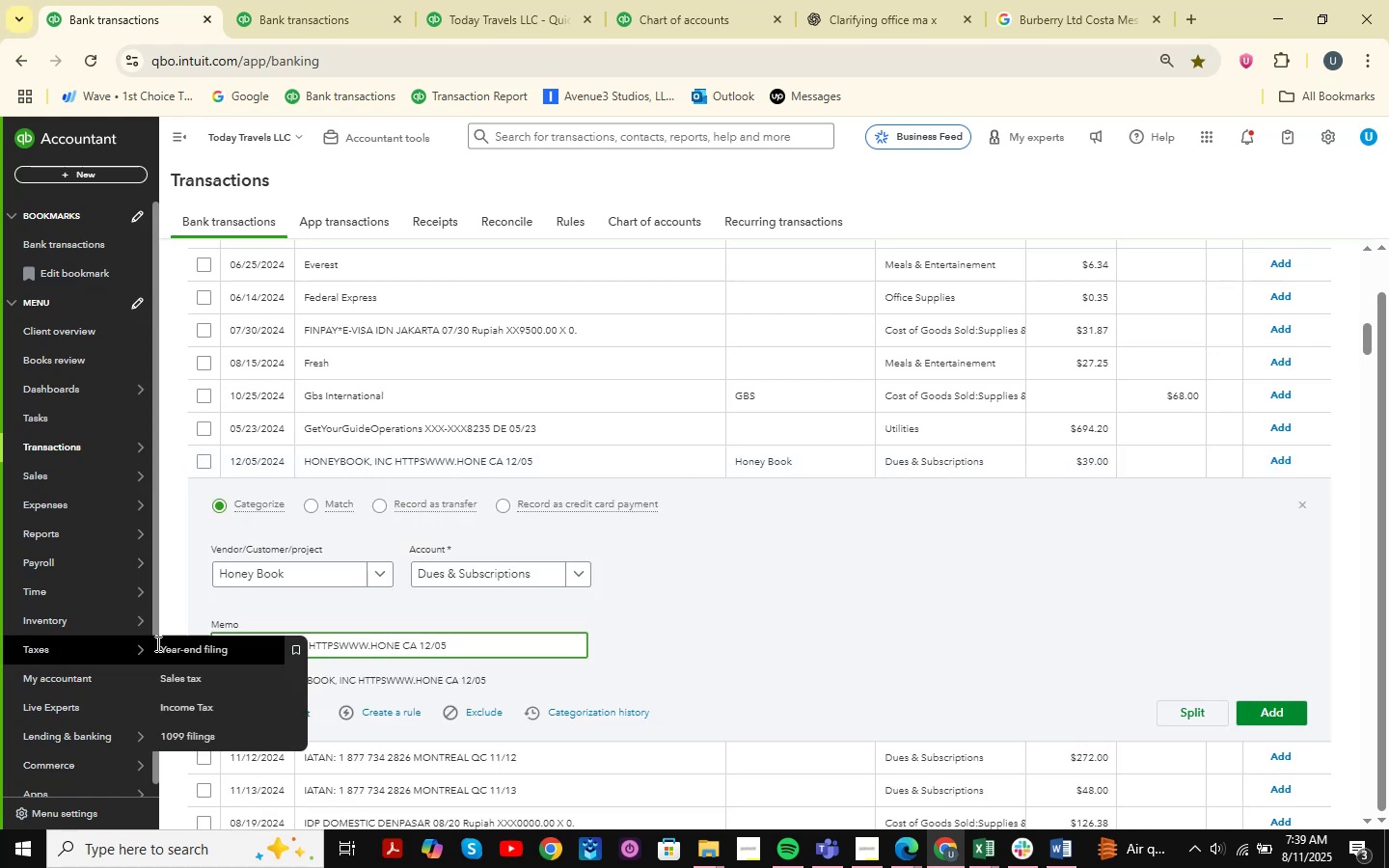 
key(Control+C)
 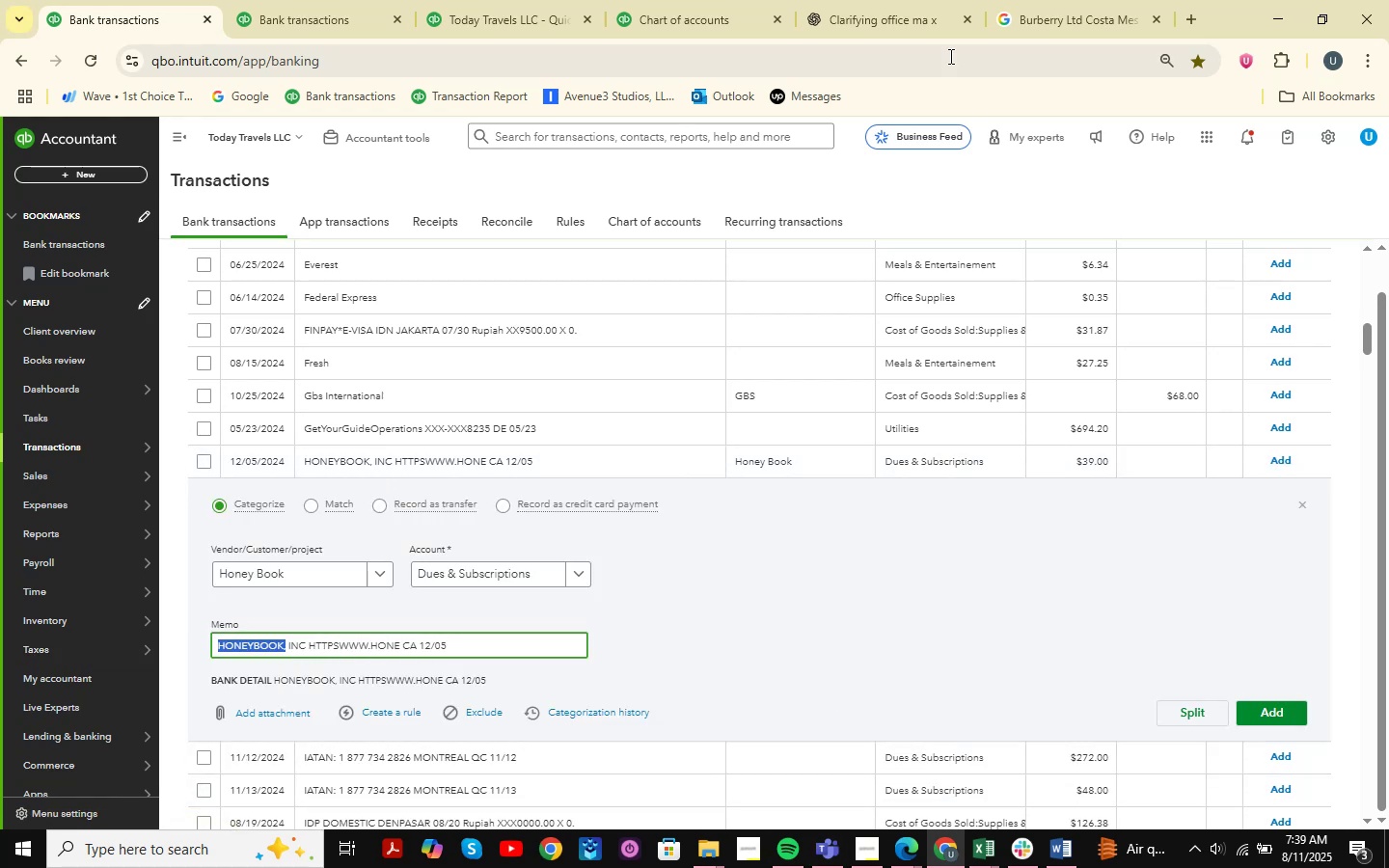 
left_click([864, 0])
 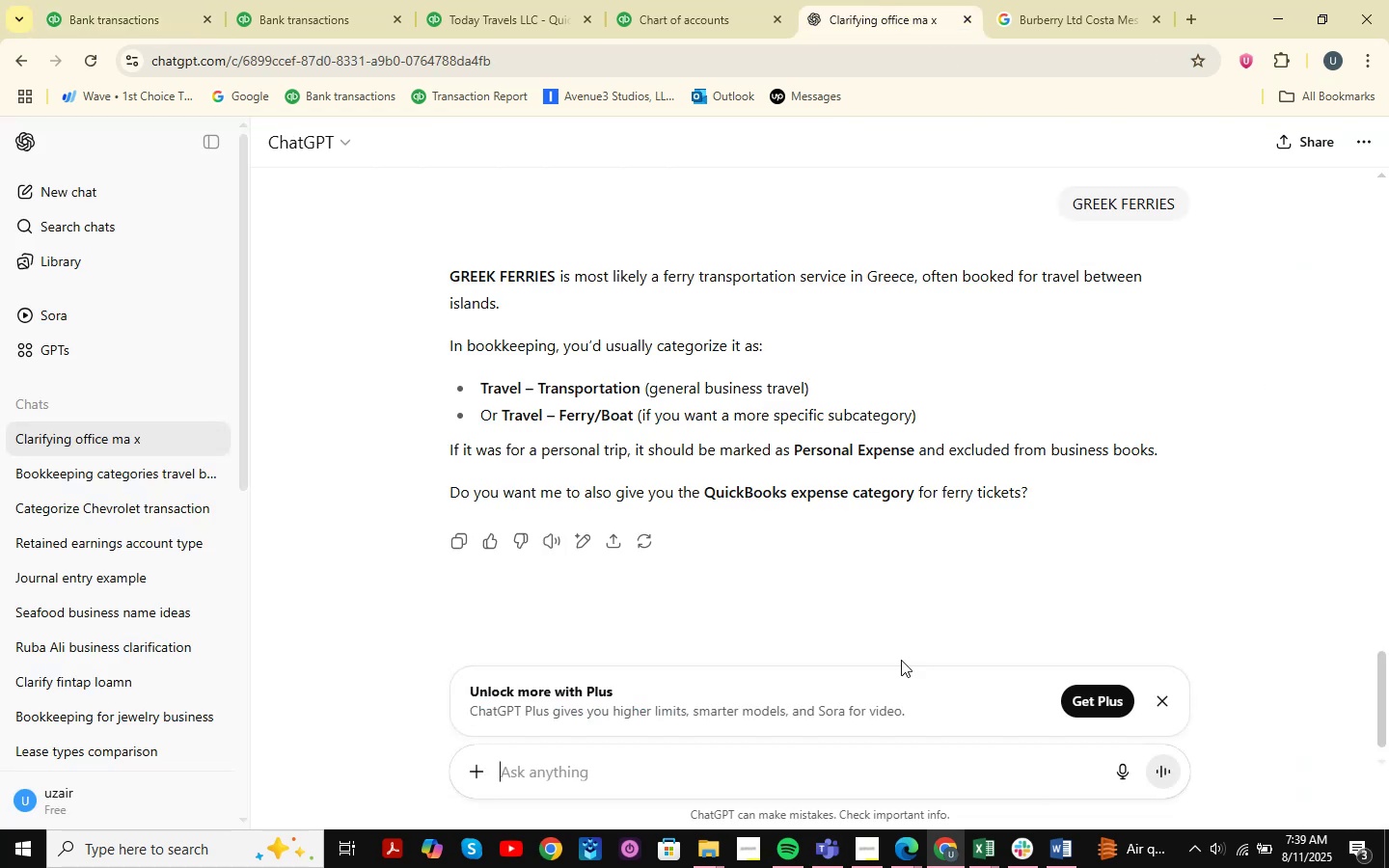 
key(Control+V)
 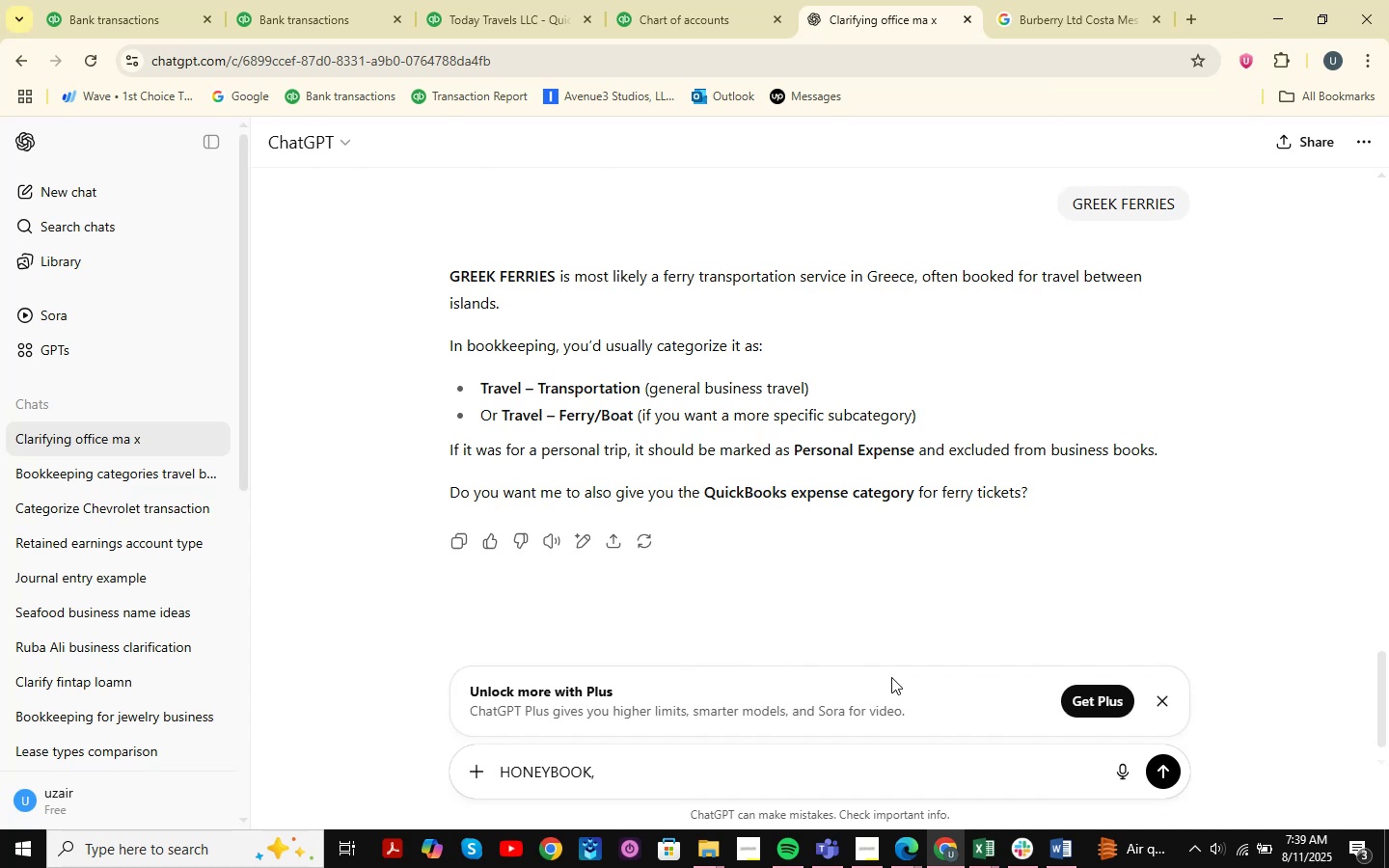 
key(NumpadEnter)
 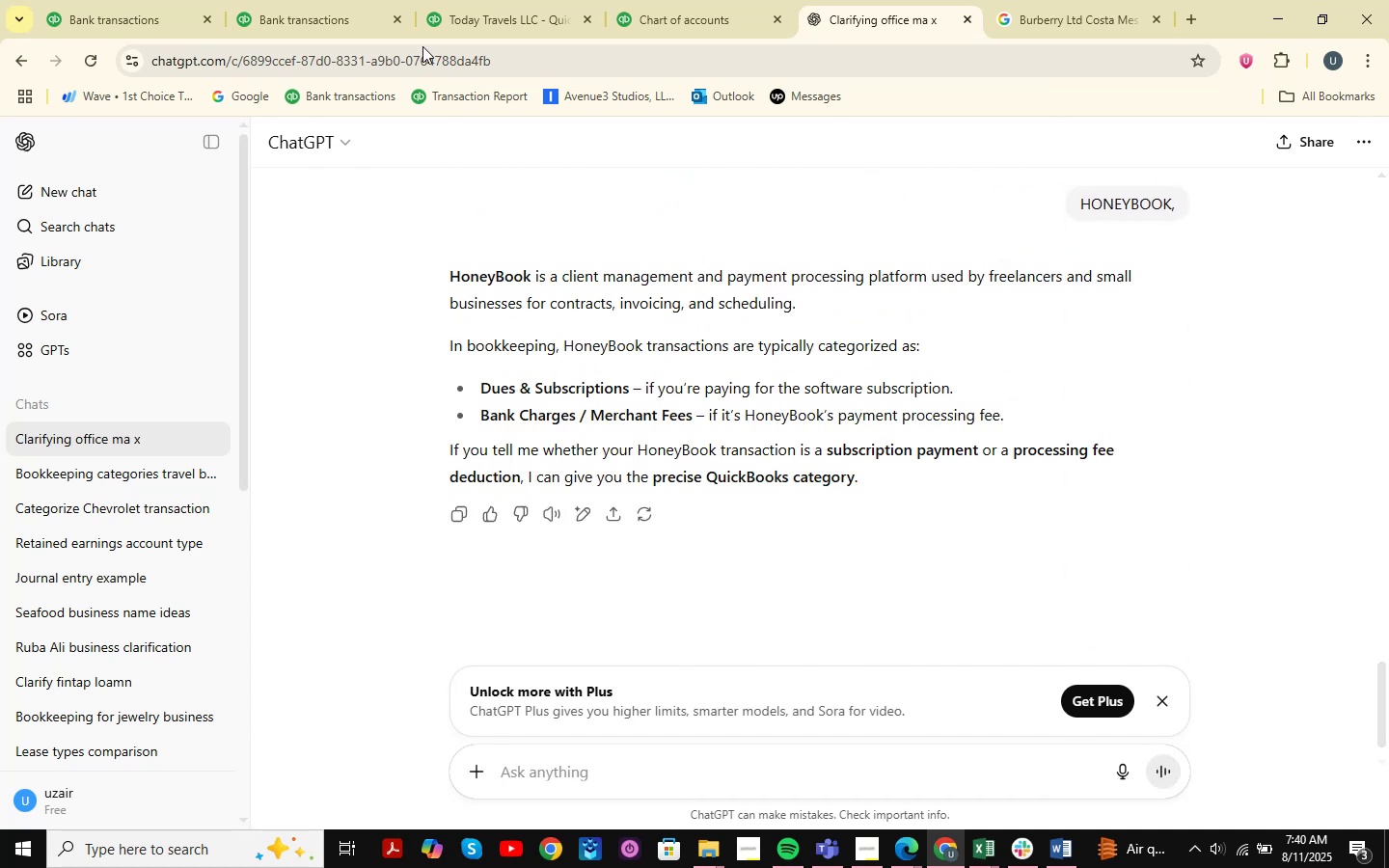 
wait(5.84)
 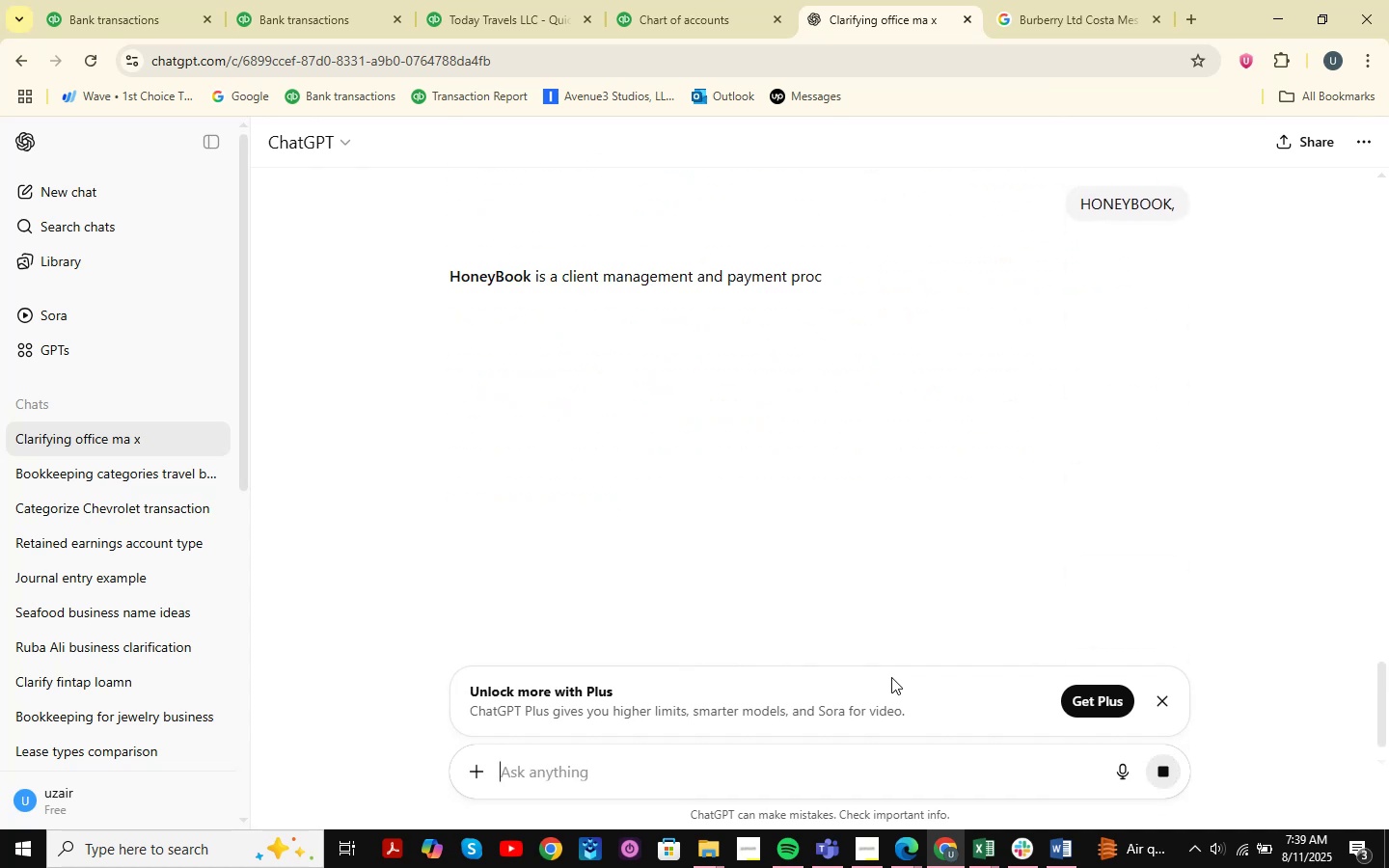 
left_click([167, 19])
 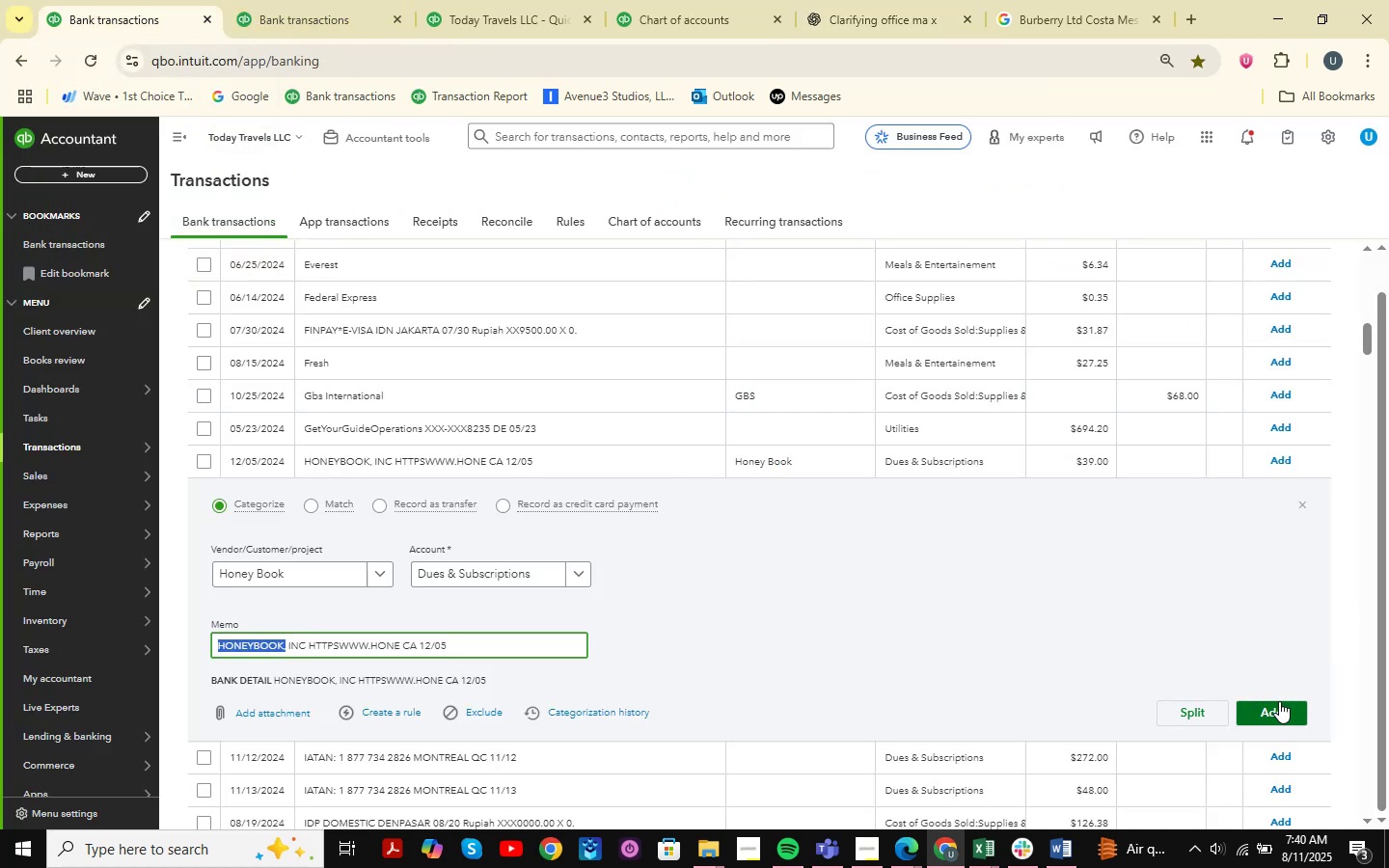 
left_click([1279, 701])
 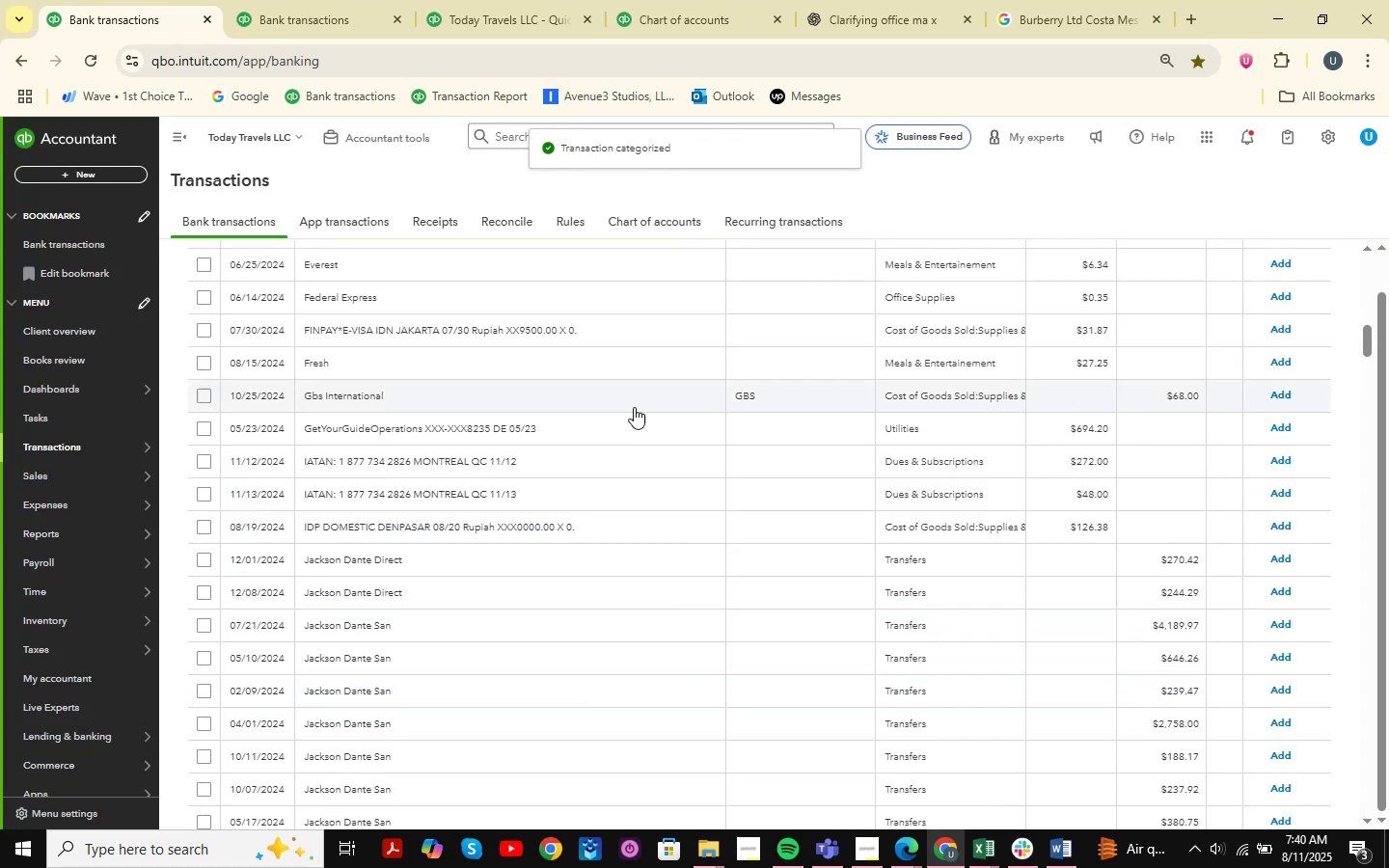 
wait(7.35)
 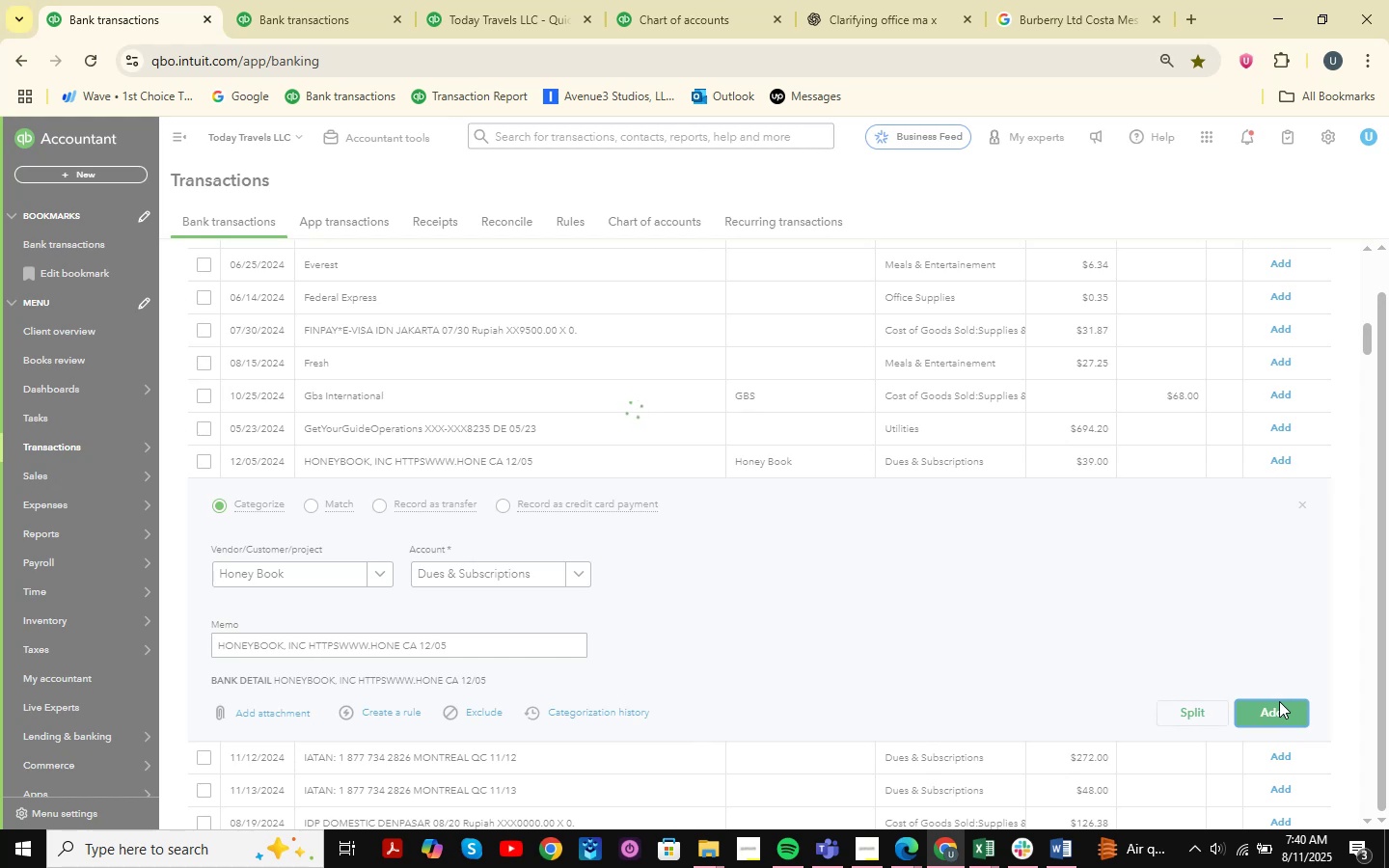 
scroll: coordinate [489, 514], scroll_direction: down, amount: 7.0
 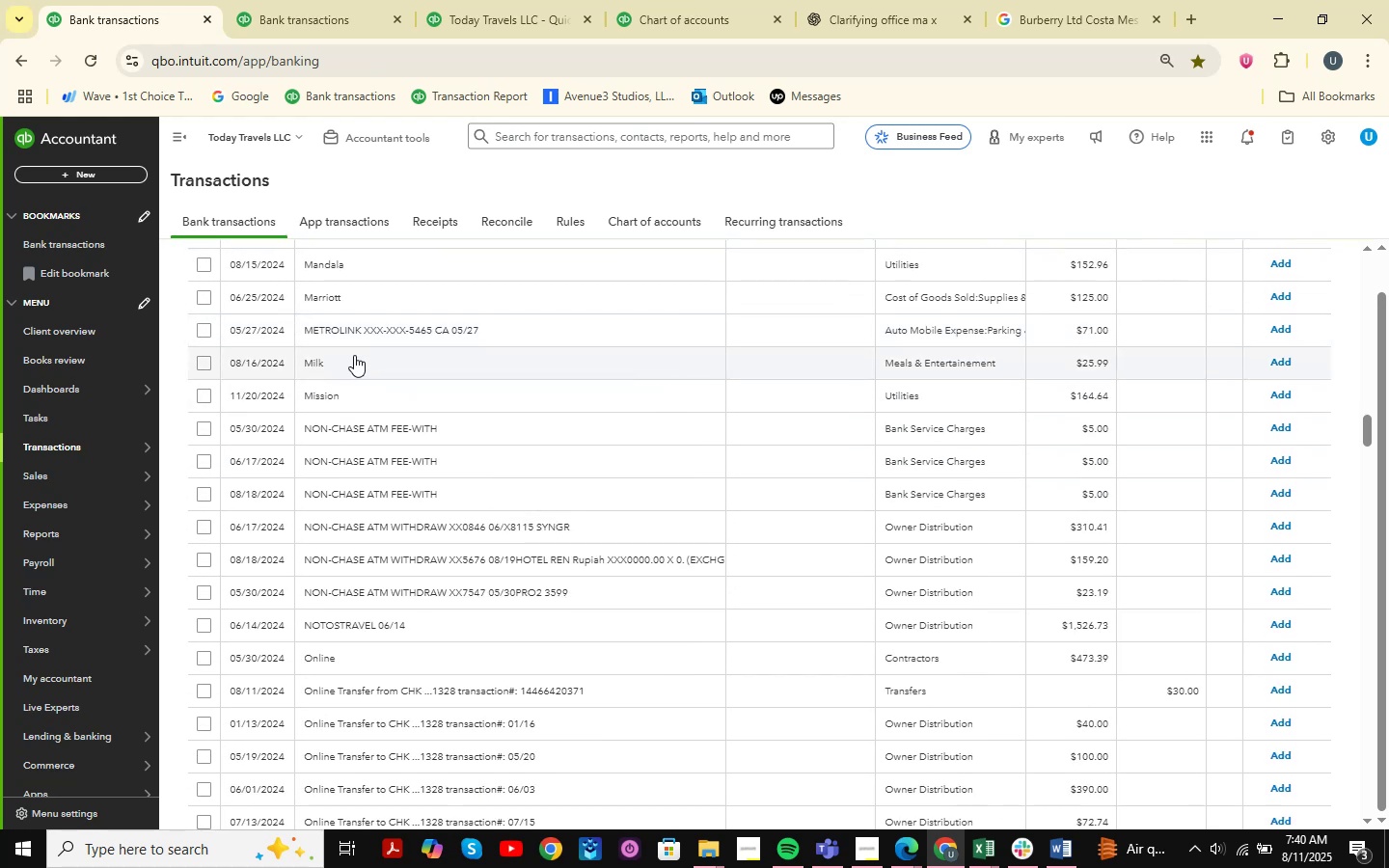 
left_click([354, 355])
 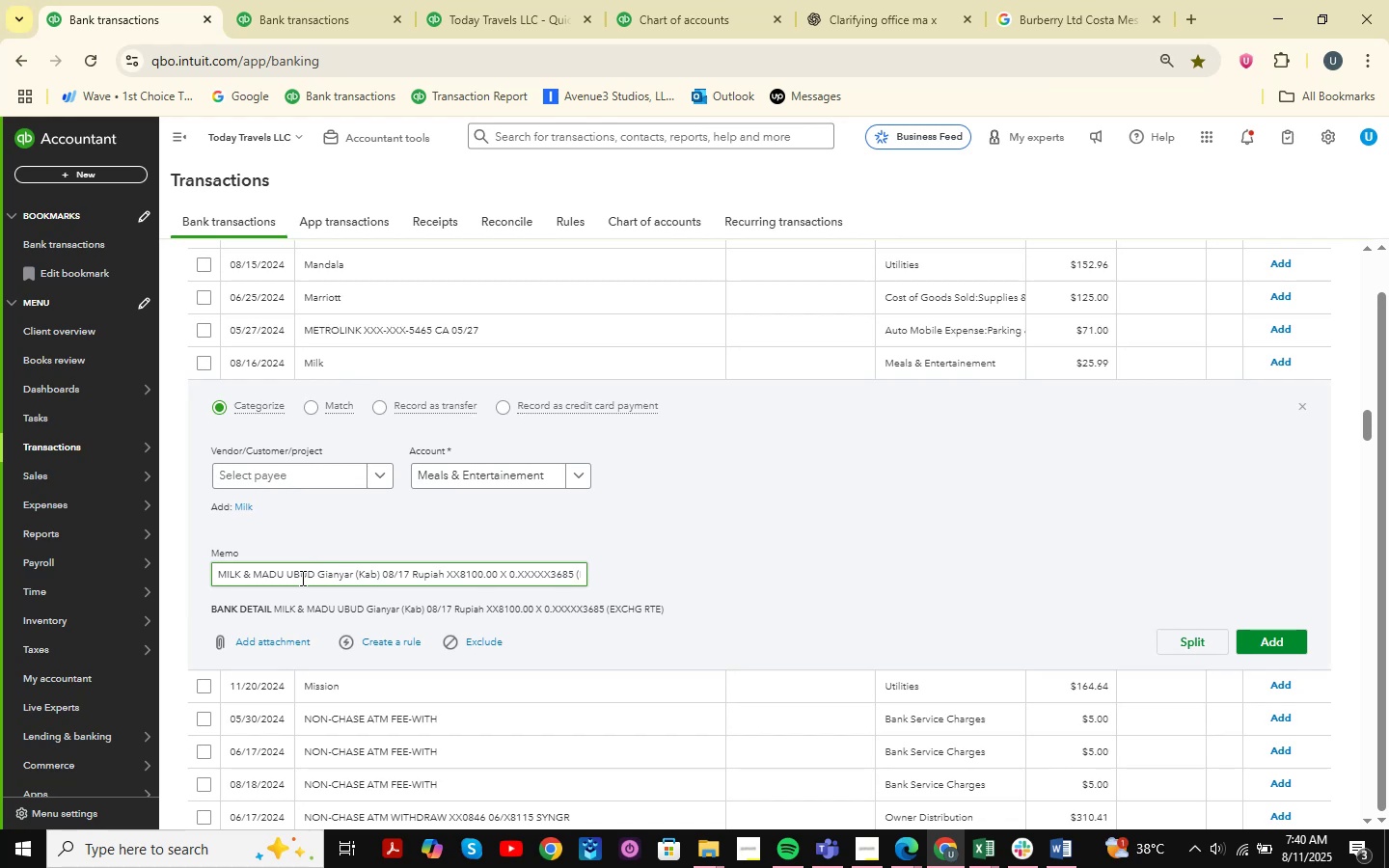 
wait(14.58)
 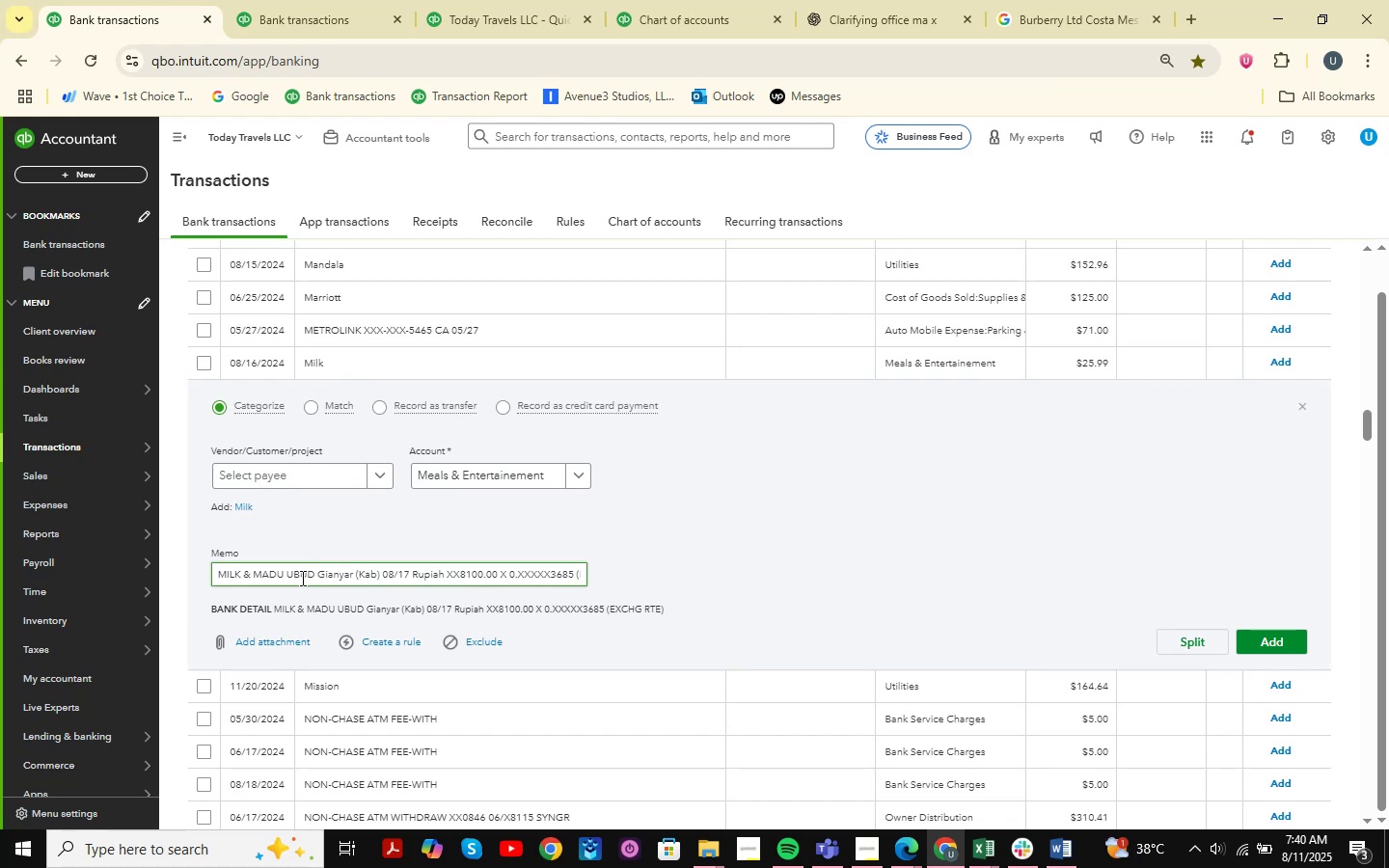 
scroll: coordinate [555, 463], scroll_direction: down, amount: 71.0
 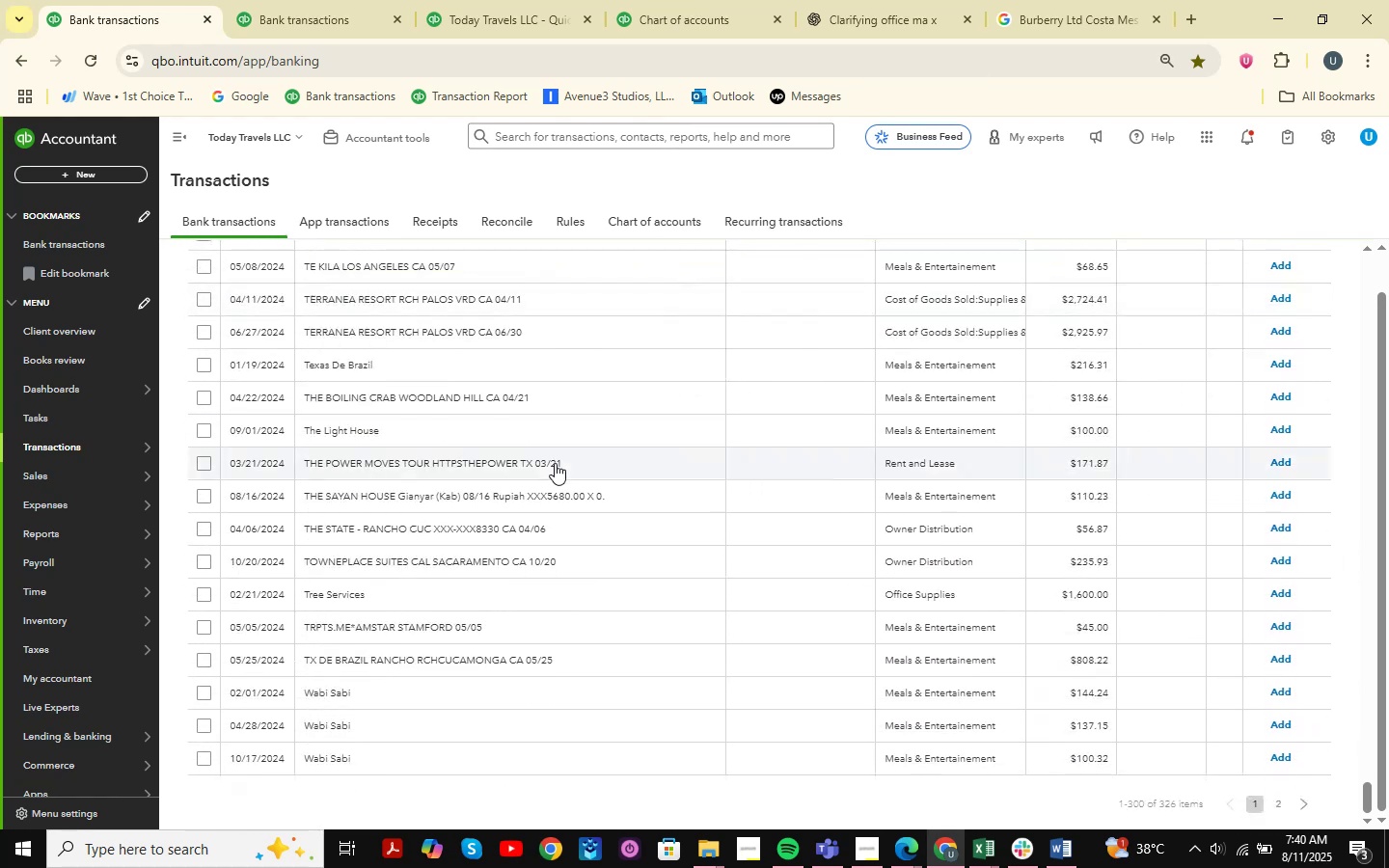 
scroll: coordinate [670, 452], scroll_direction: up, amount: 21.0
 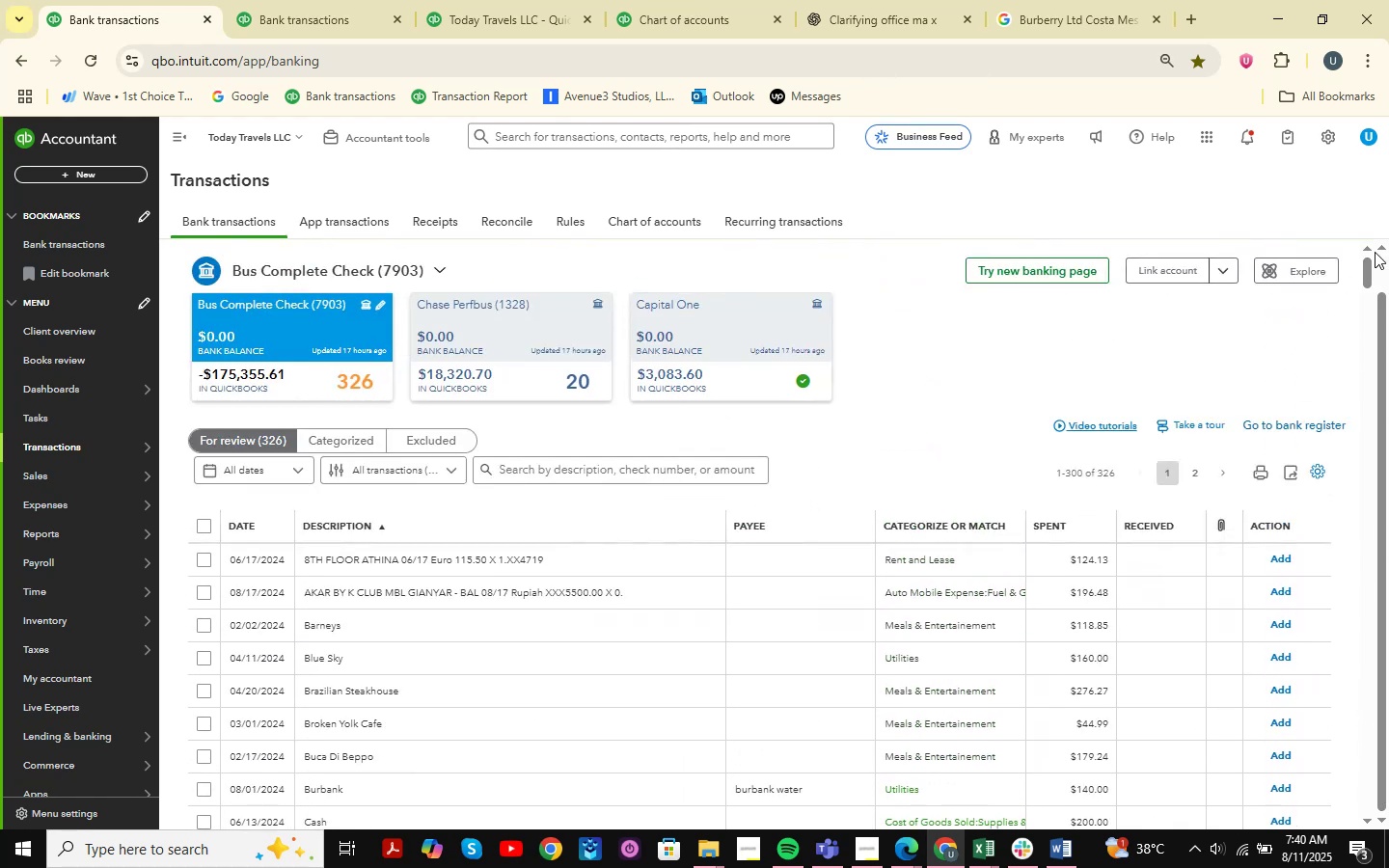 
scroll: coordinate [447, 556], scroll_direction: down, amount: 4.0
 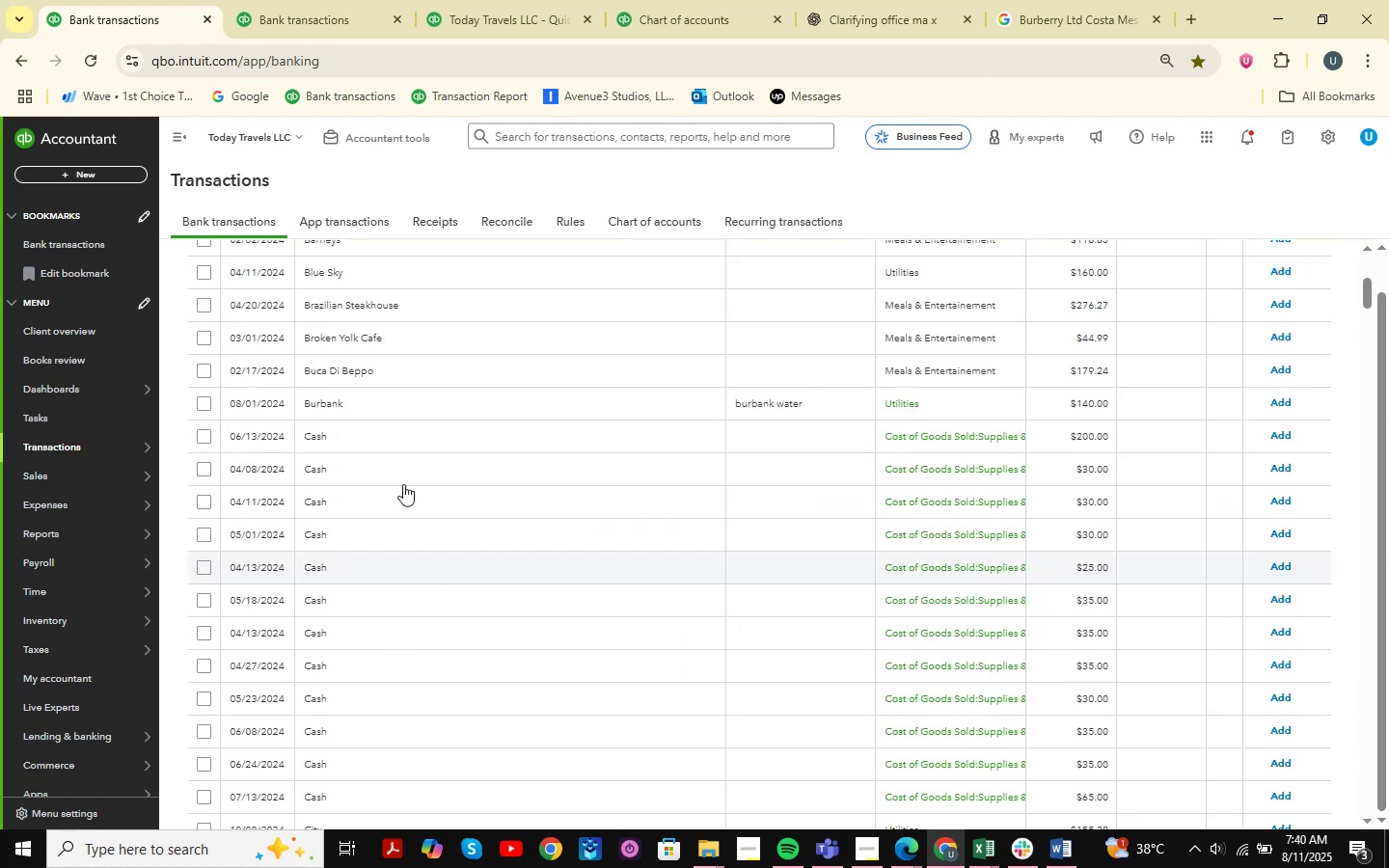 
left_click([328, 438])
 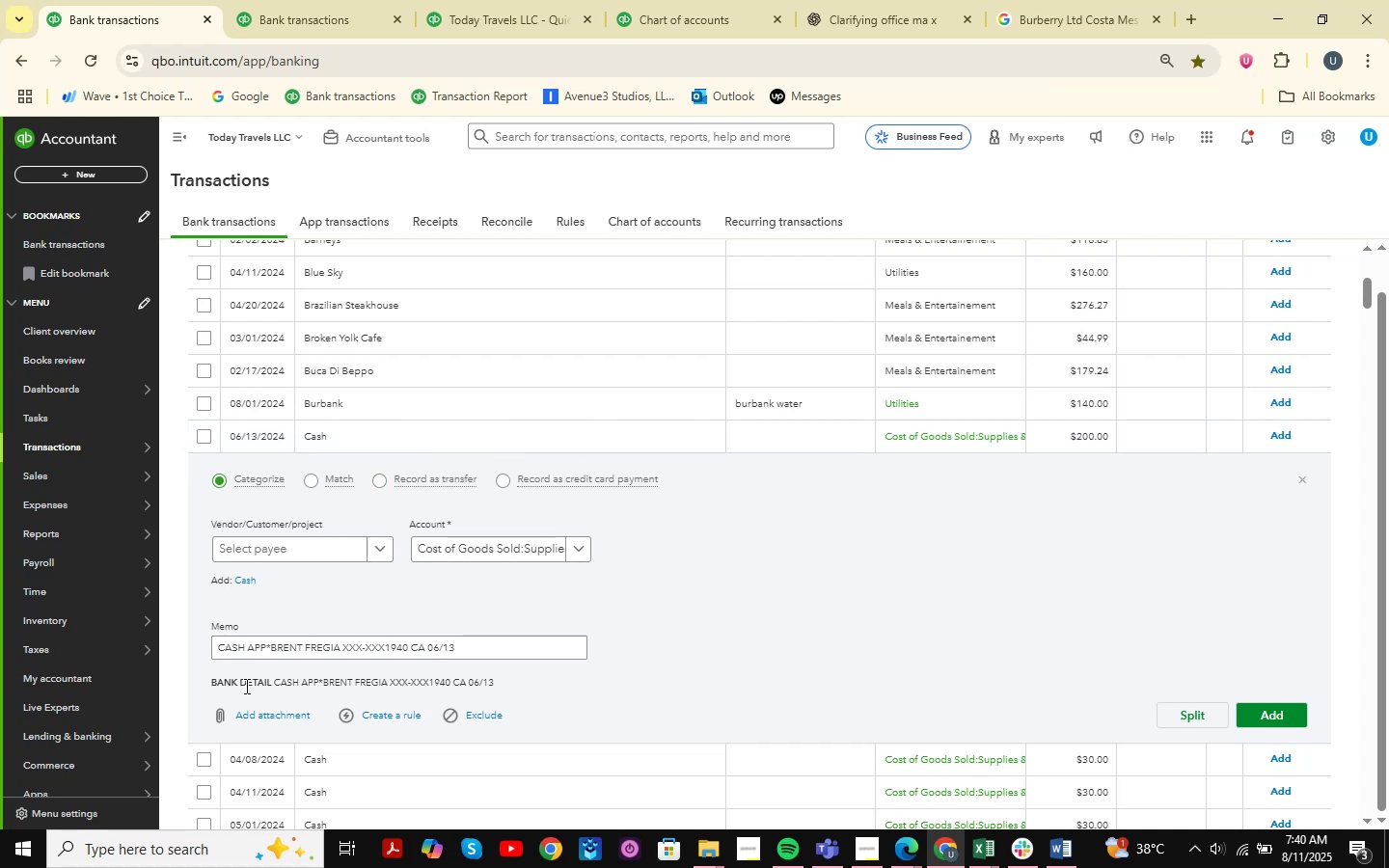 
scroll: coordinate [406, 608], scroll_direction: down, amount: 5.0
 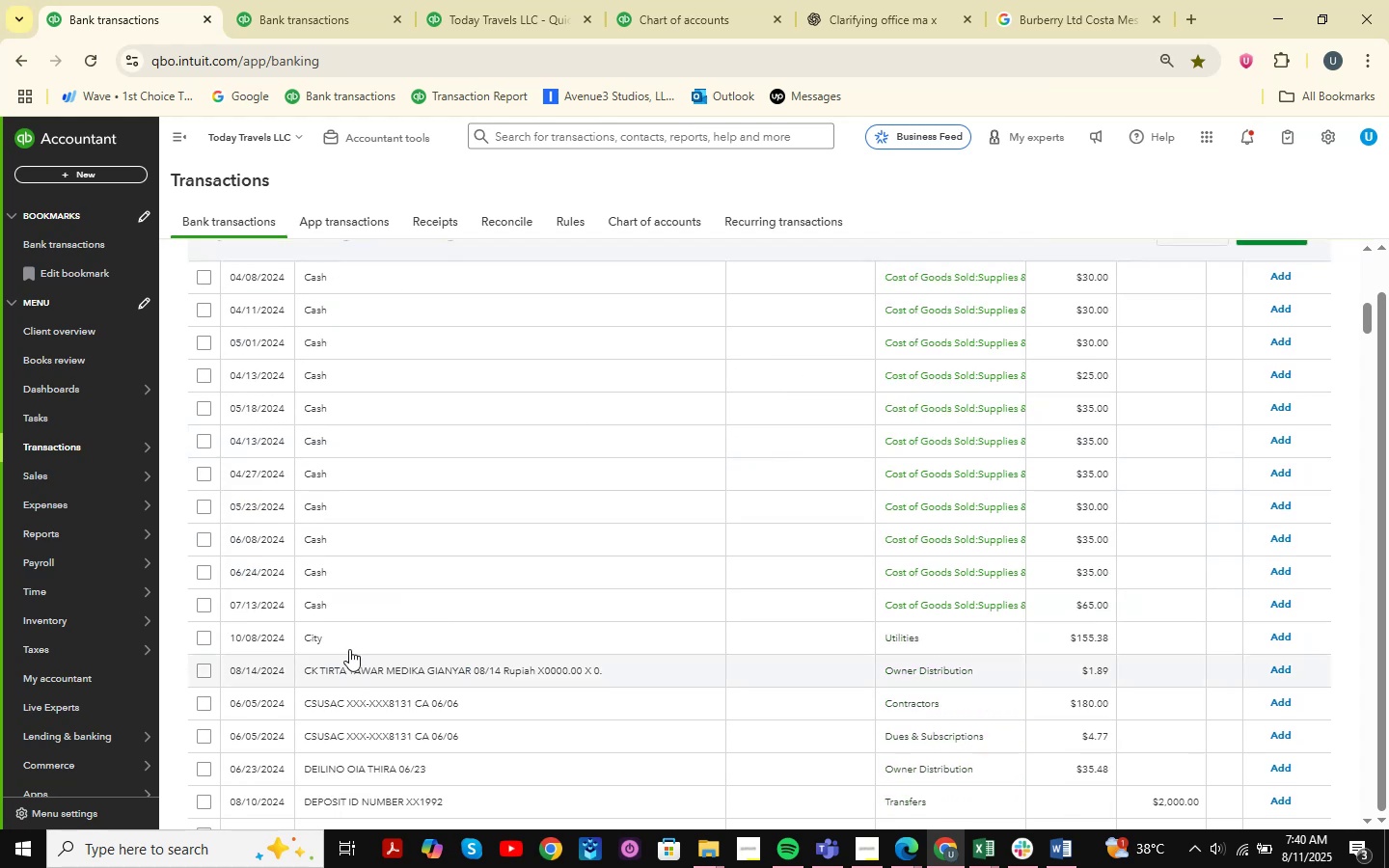 
left_click([349, 646])
 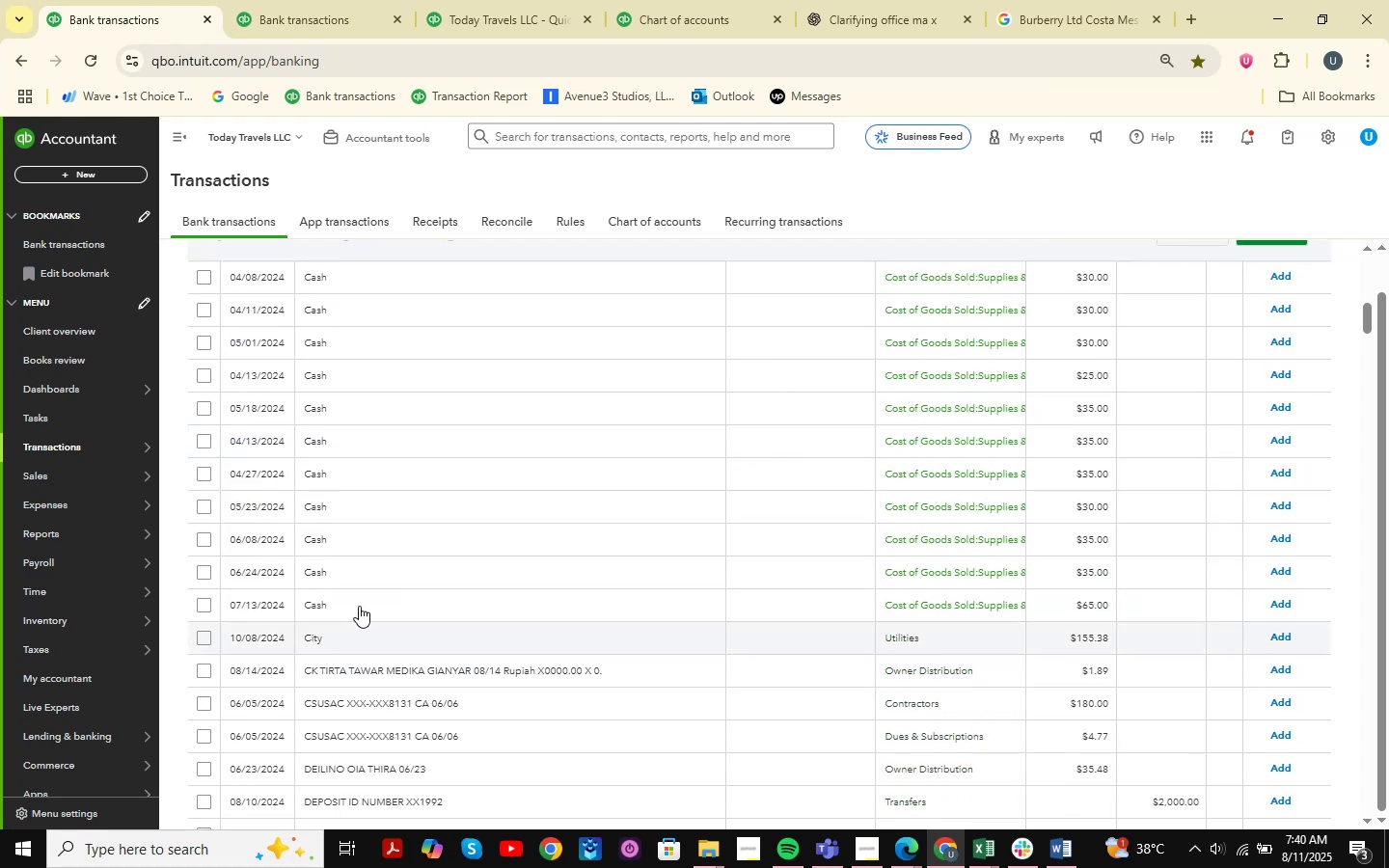 
left_click([359, 606])
 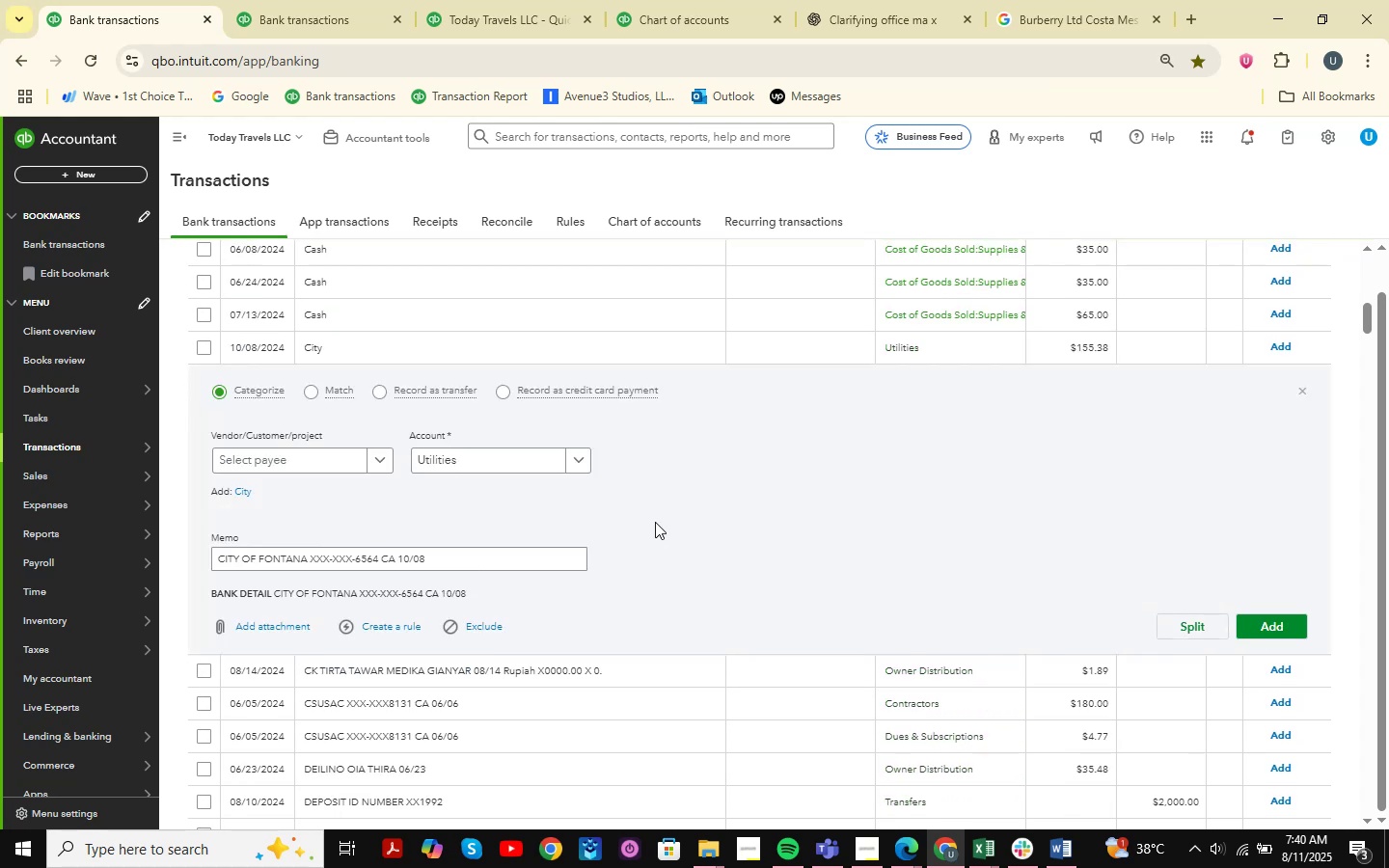 
left_click([330, 308])
 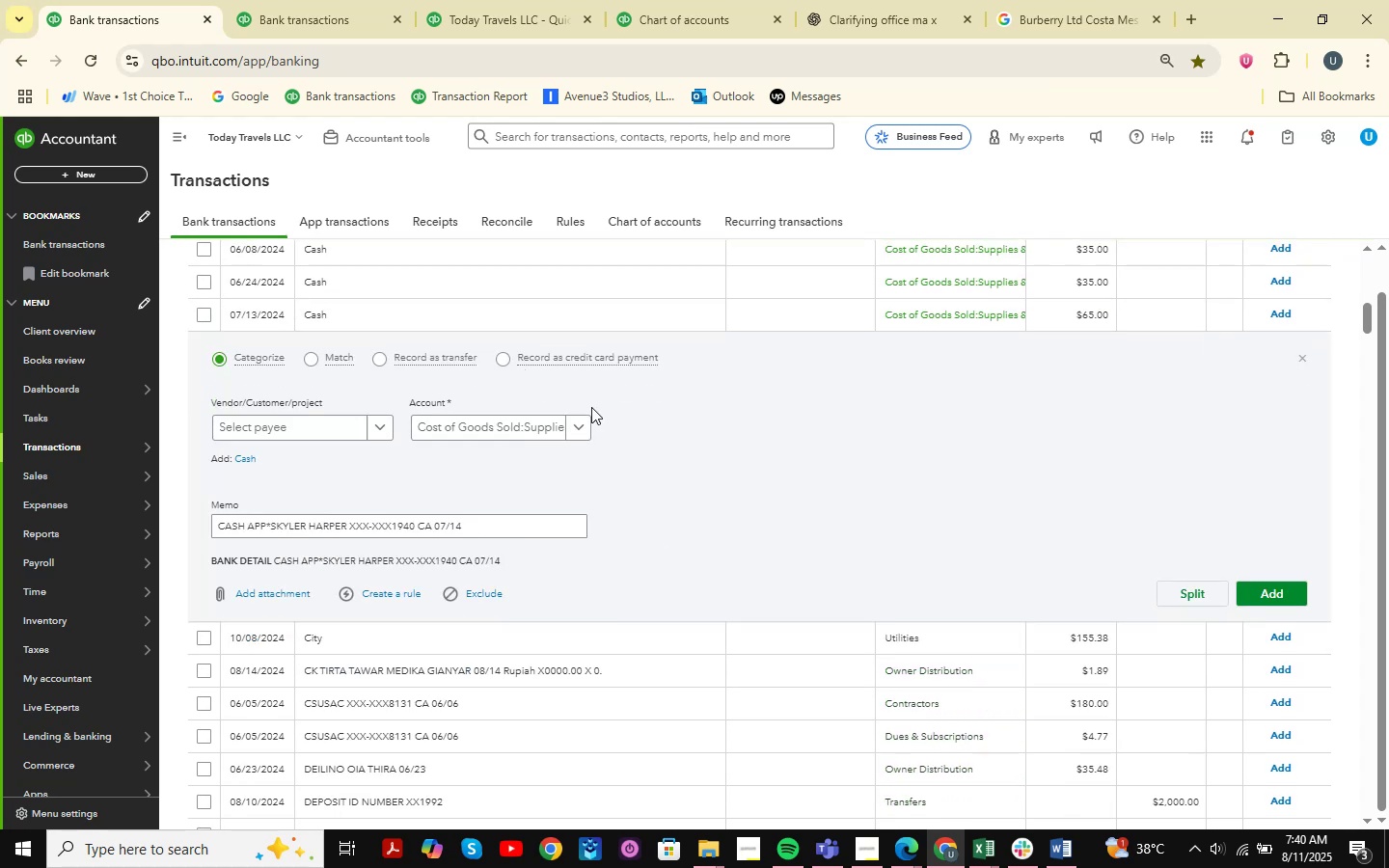 
scroll: coordinate [550, 486], scroll_direction: up, amount: 5.0
 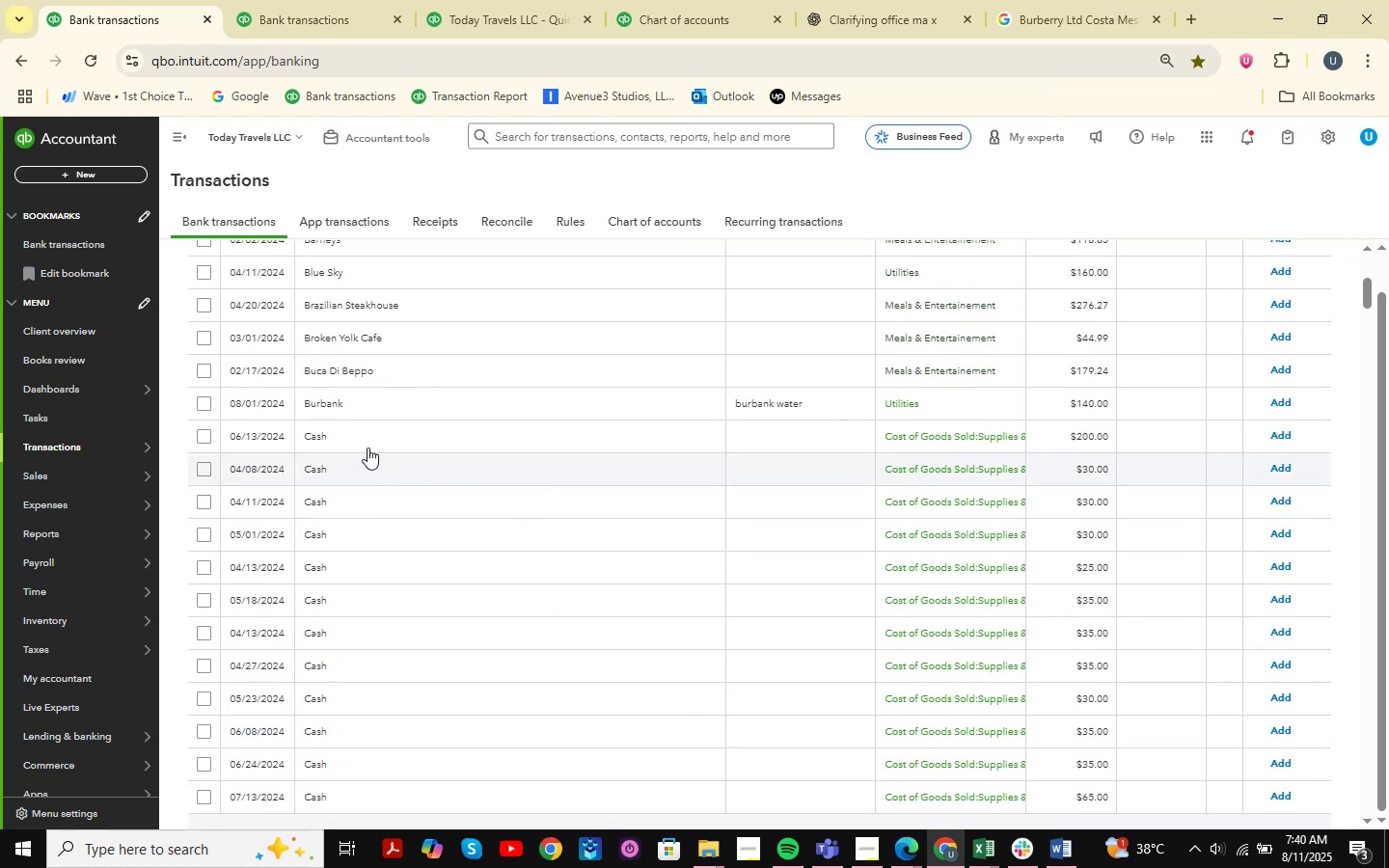 
left_click([364, 434])
 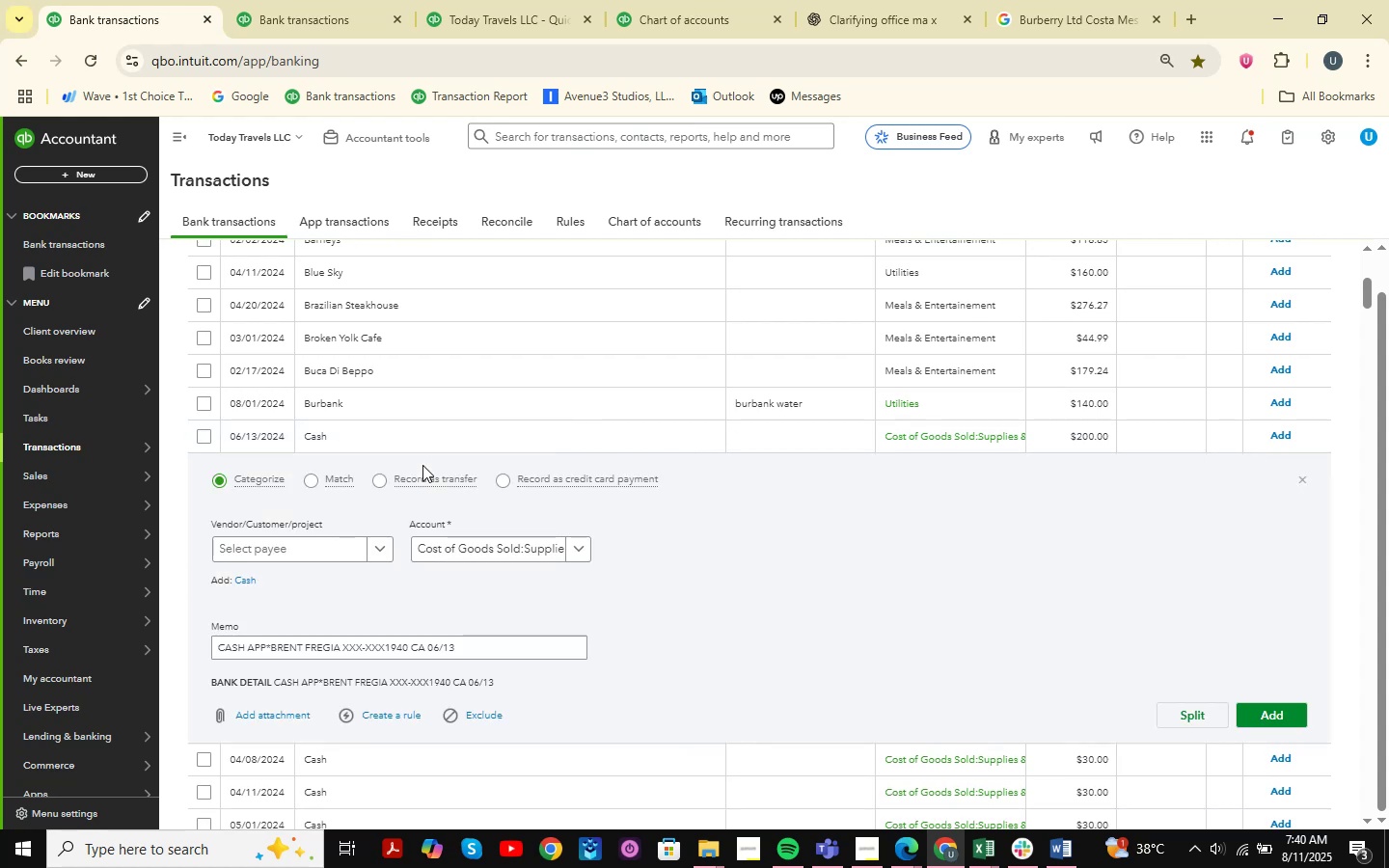 
scroll: coordinate [422, 465], scroll_direction: down, amount: 5.0
 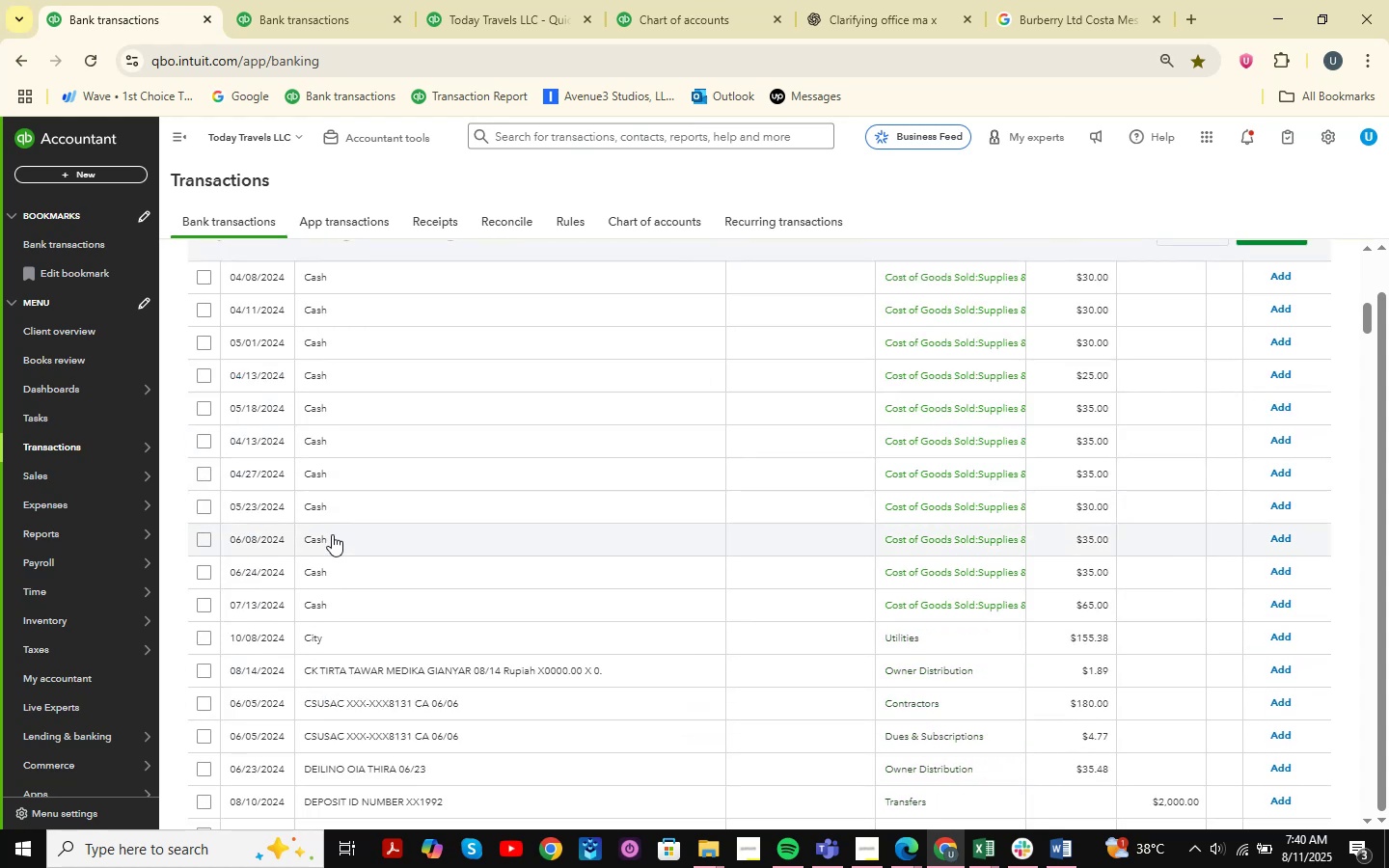 
left_click([332, 534])
 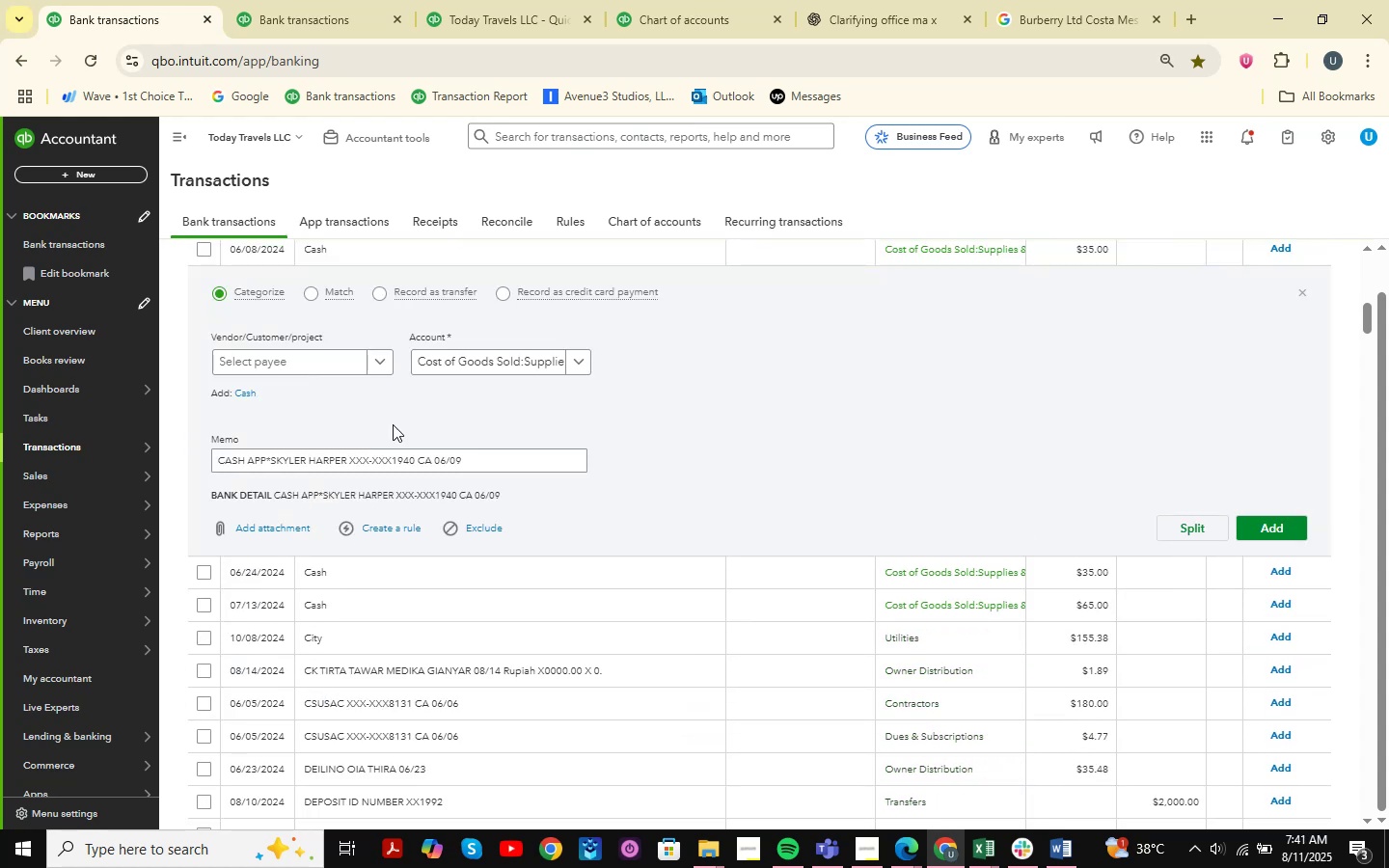 
scroll: coordinate [510, 442], scroll_direction: up, amount: 3.0
 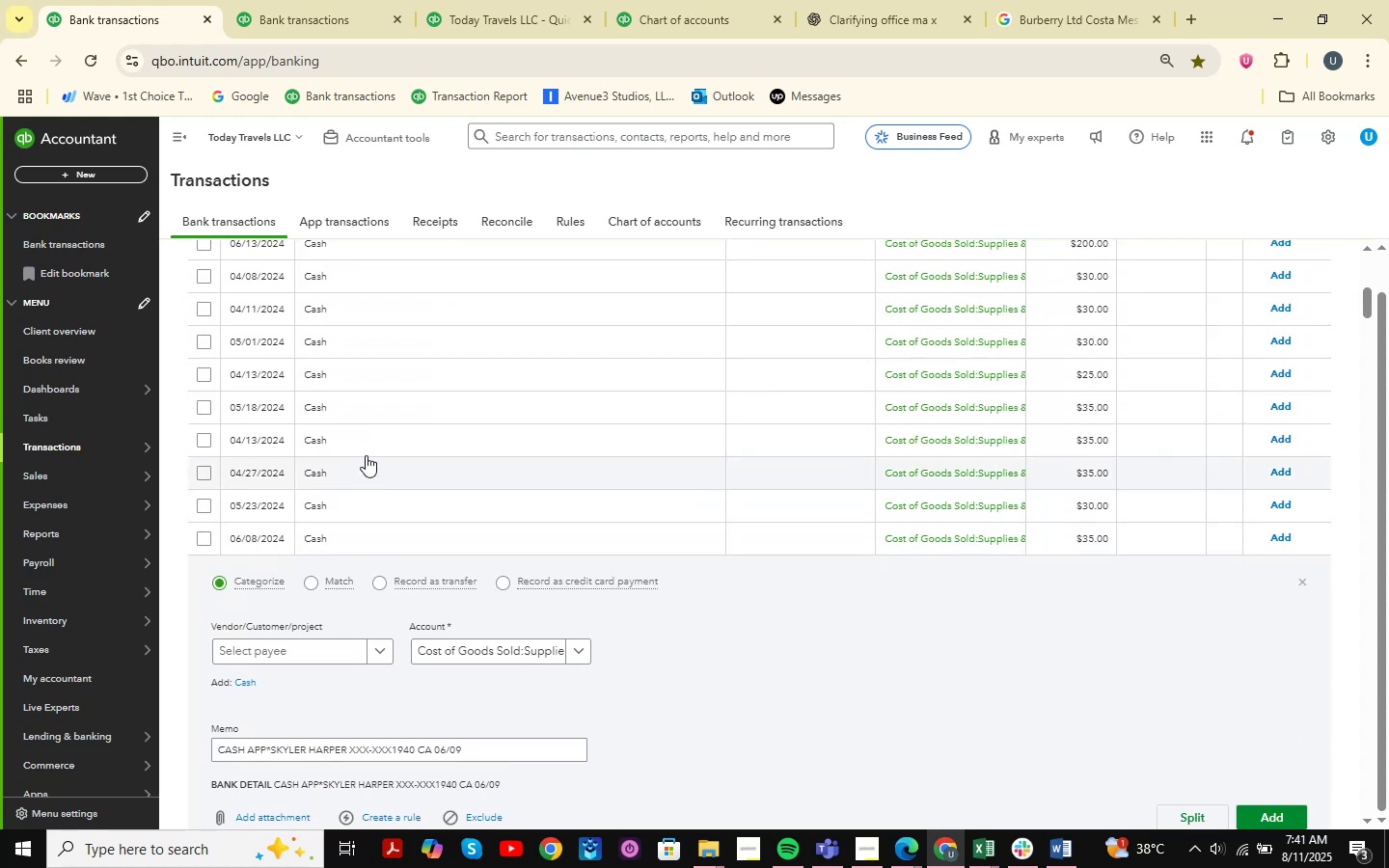 
left_click([410, 366])
 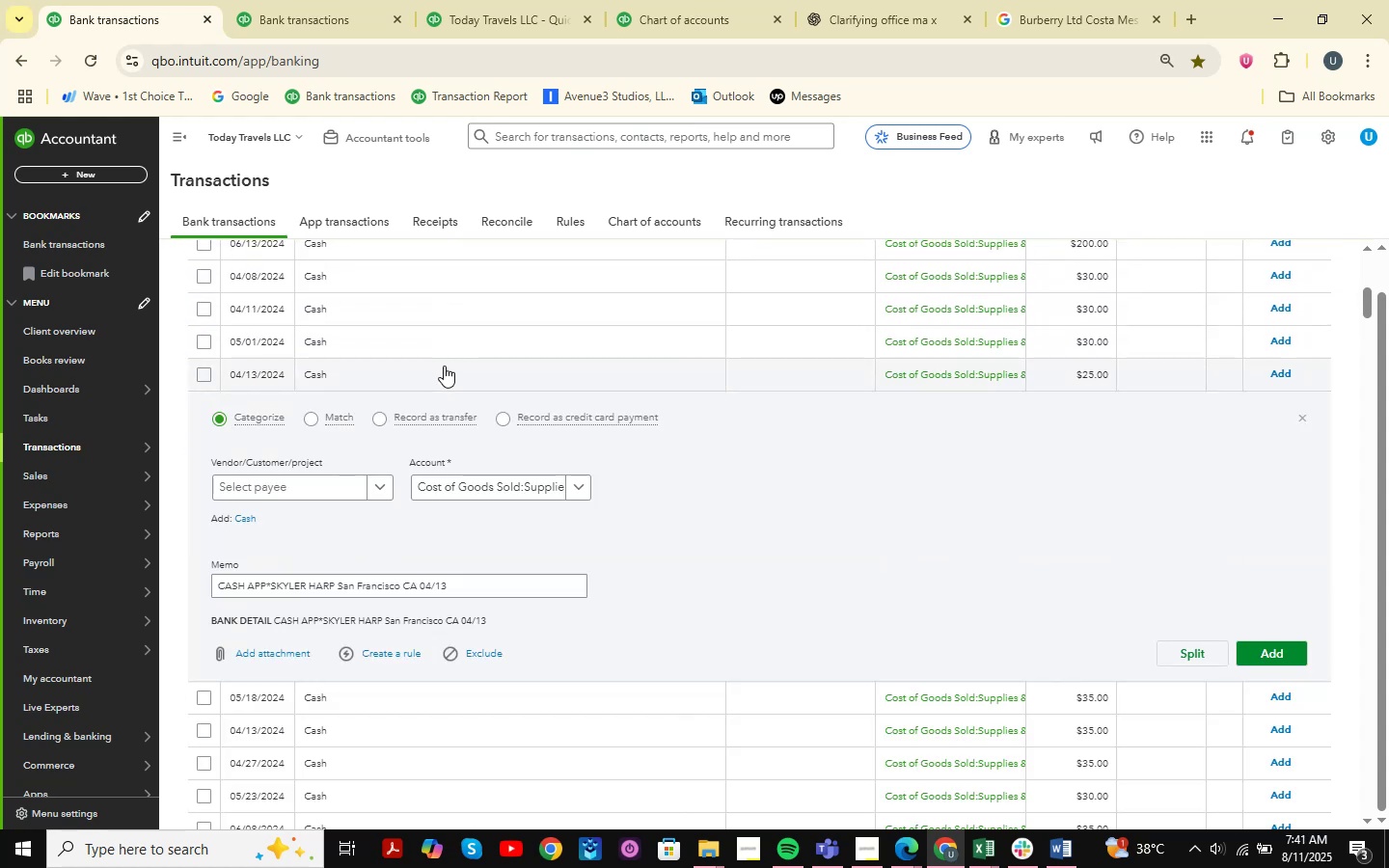 
scroll: coordinate [444, 366], scroll_direction: up, amount: 2.0
 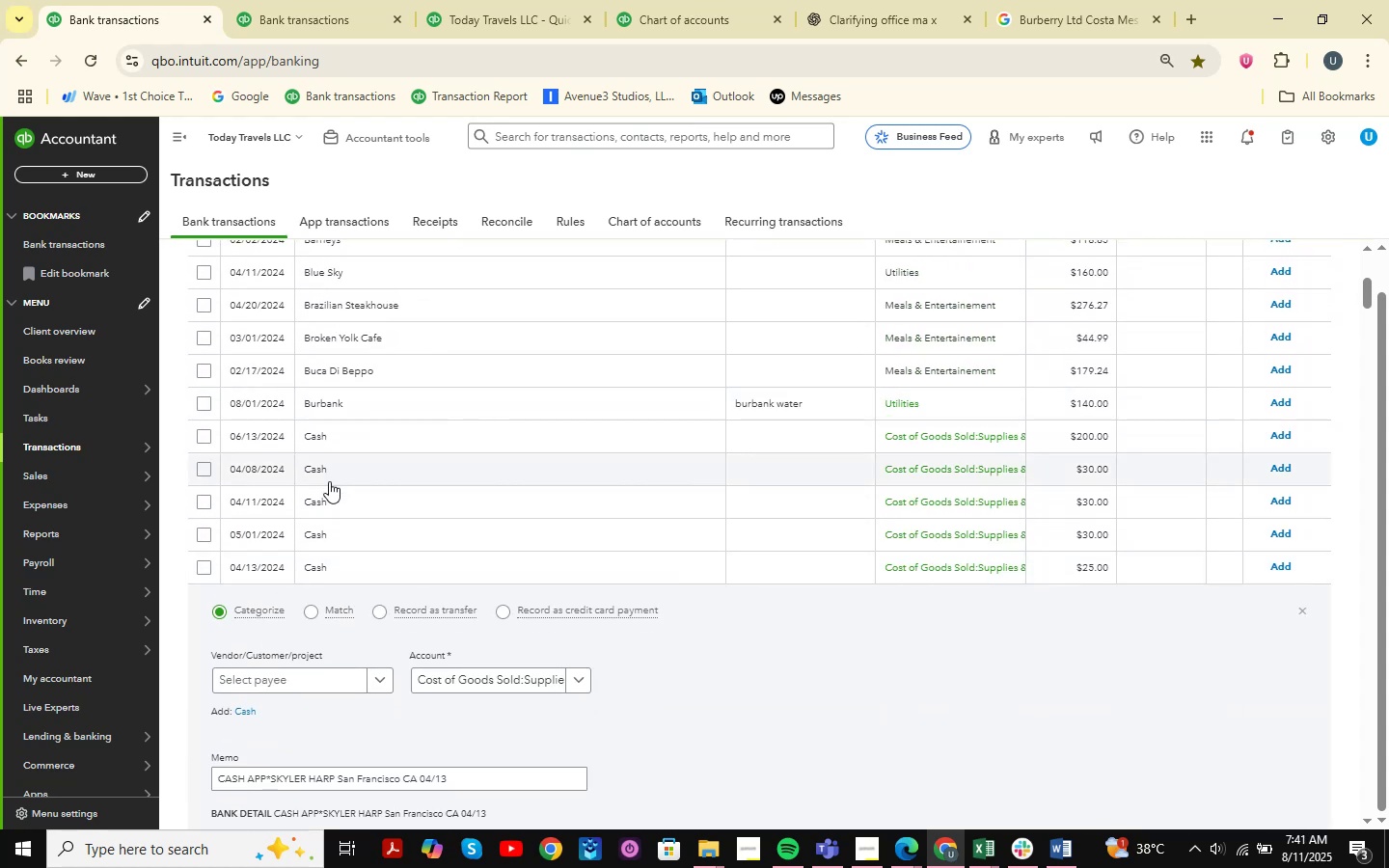 
left_click([329, 483])
 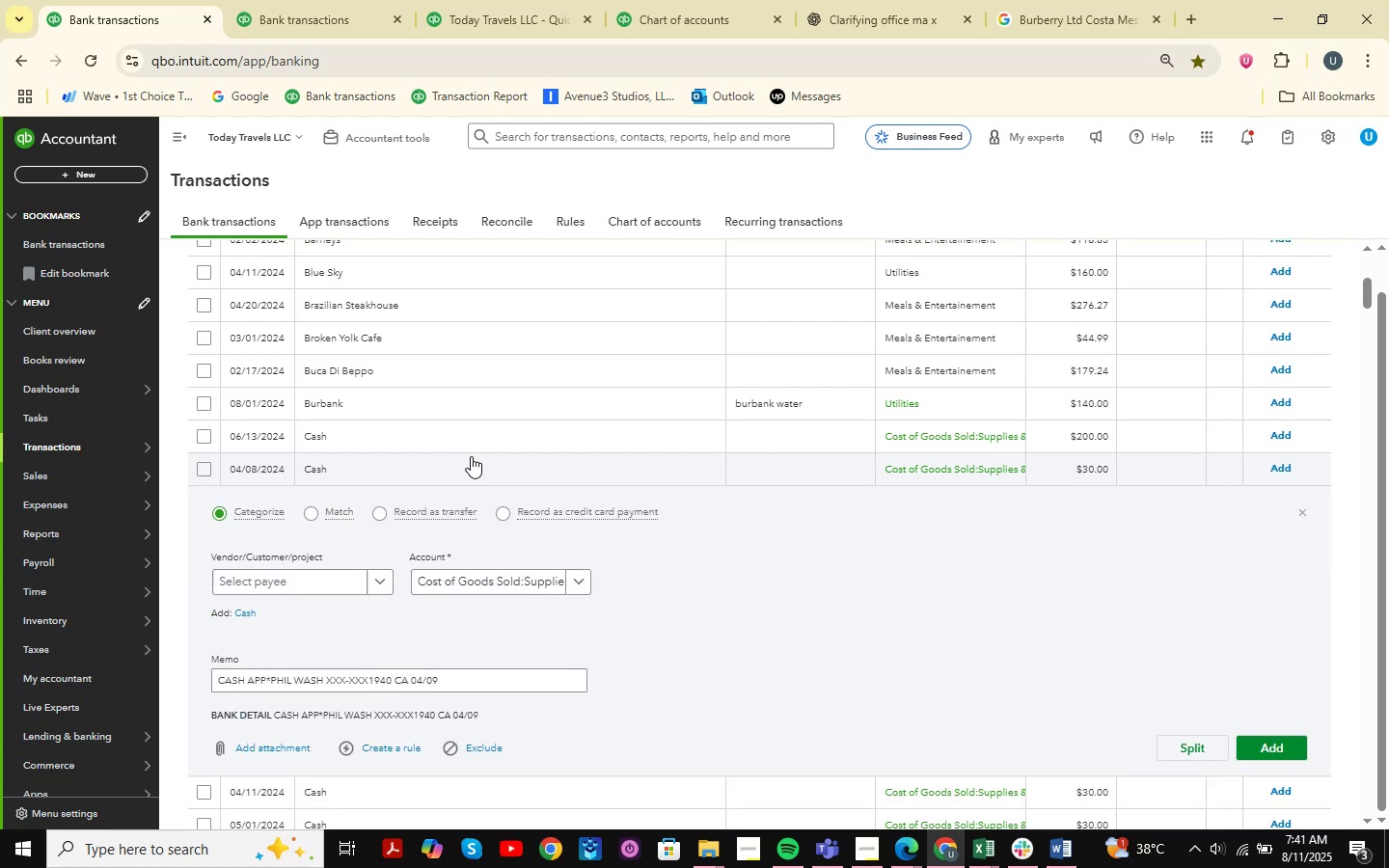 
scroll: coordinate [471, 456], scroll_direction: down, amount: 1.0
 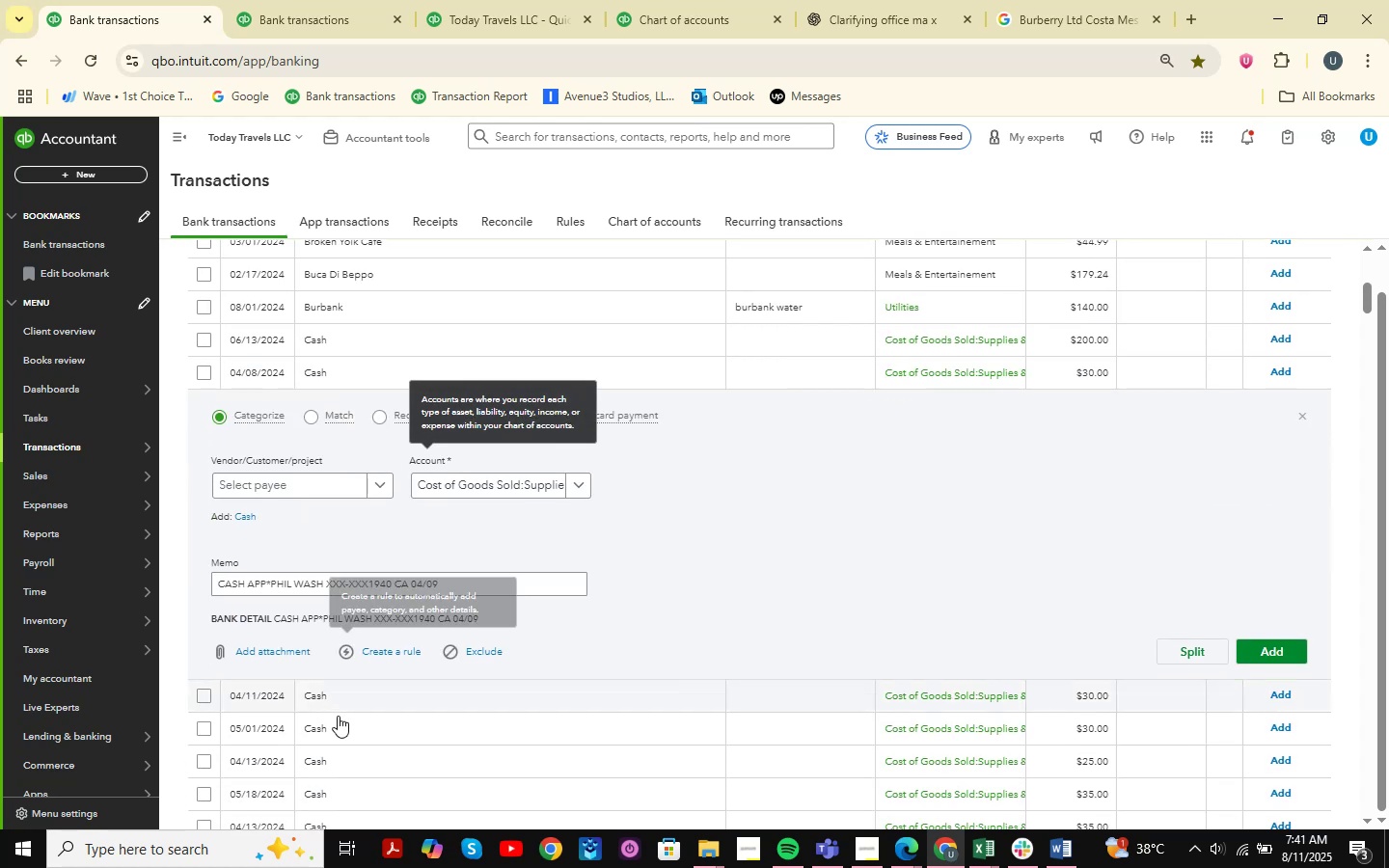 
left_click([341, 704])
 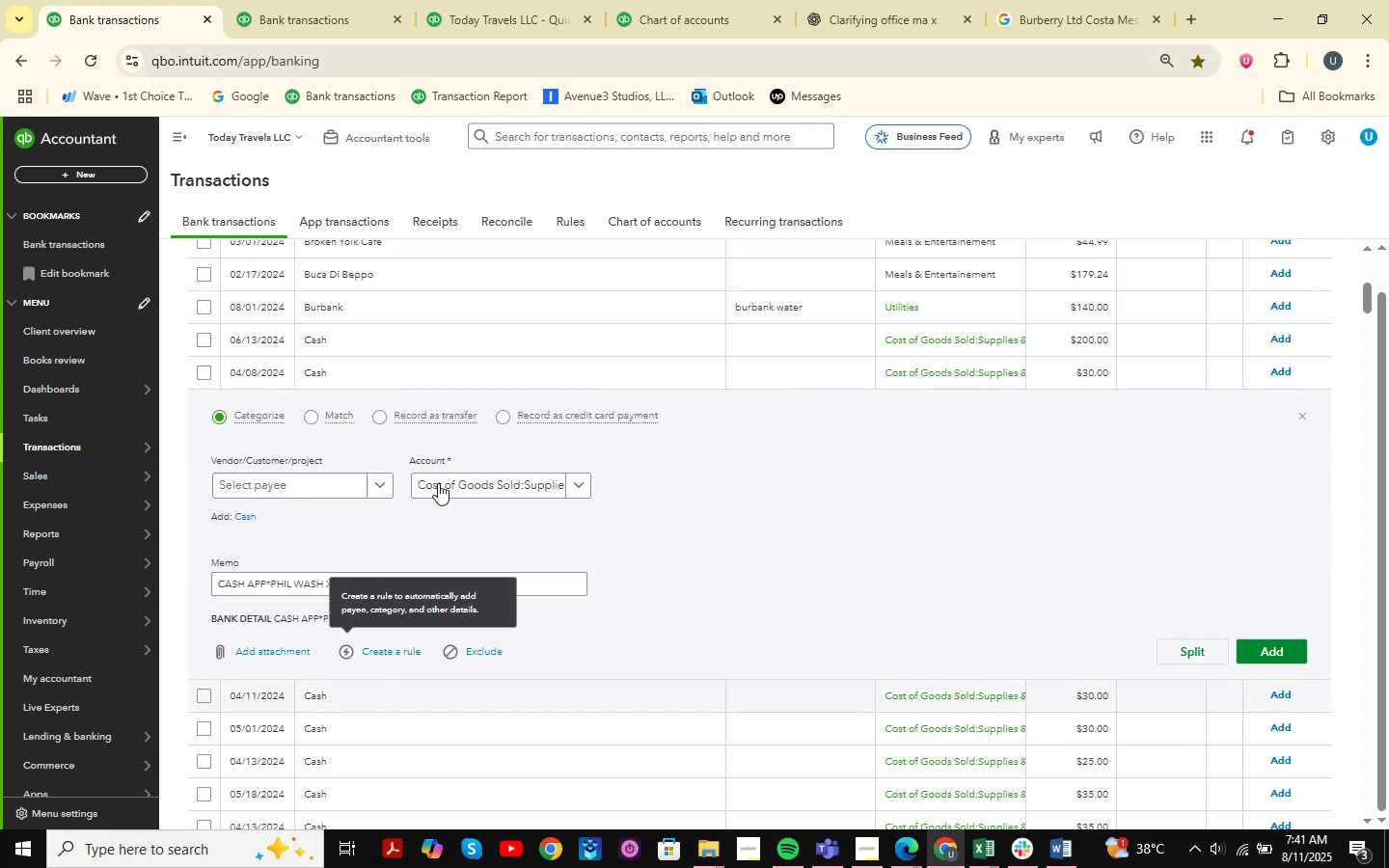 
scroll: coordinate [449, 483], scroll_direction: down, amount: 3.0
 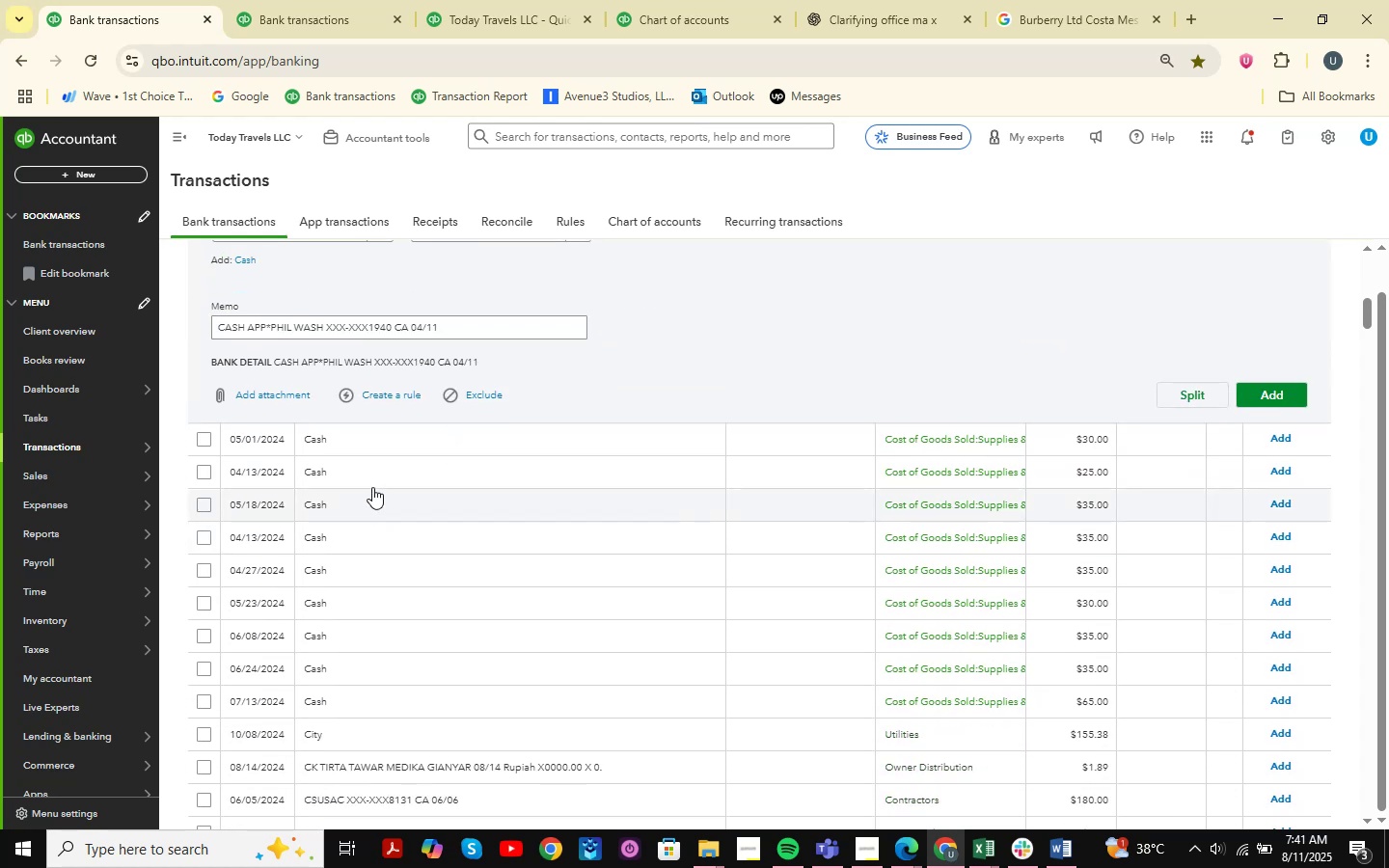 
left_click([372, 474])
 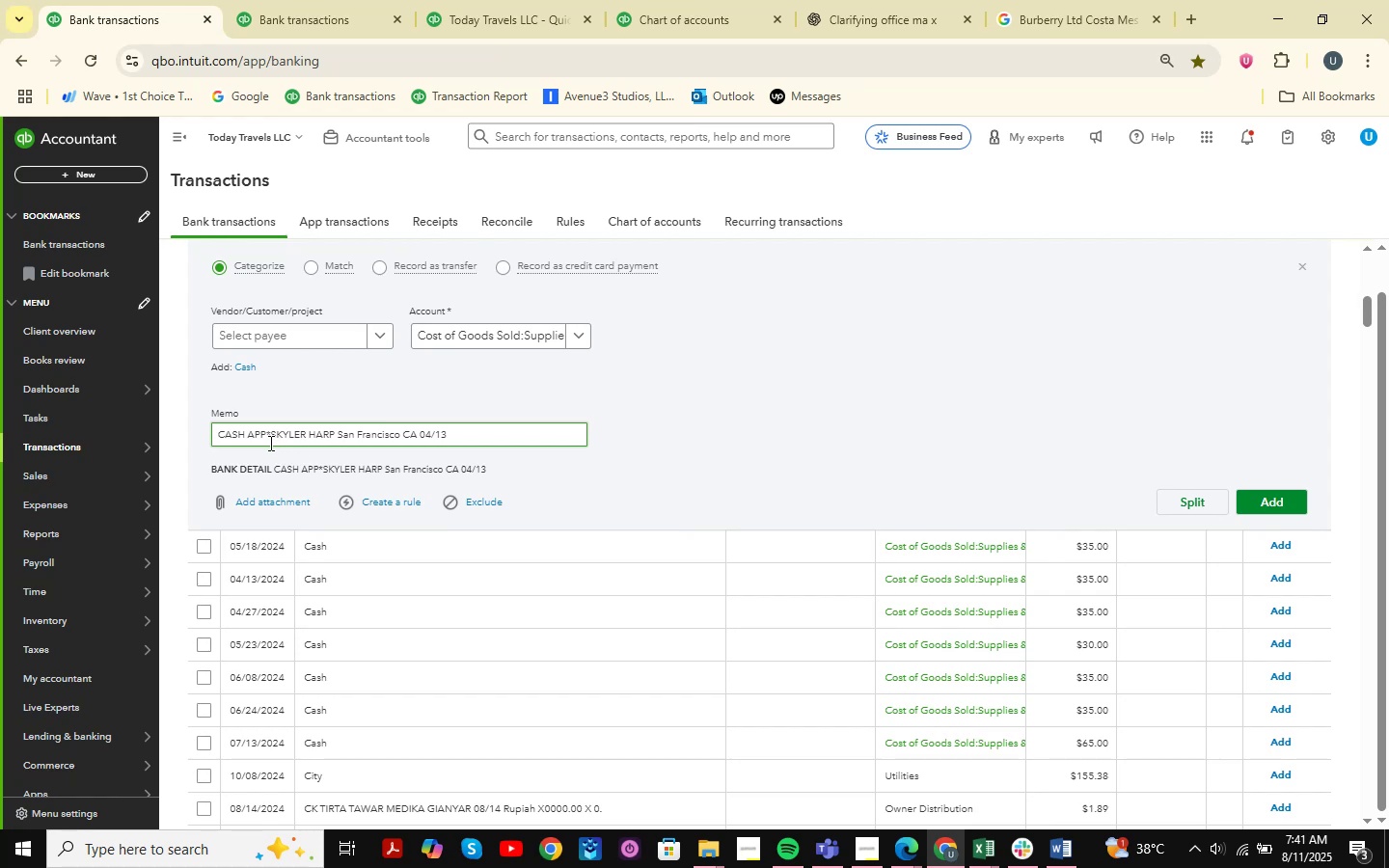 
wait(6.3)
 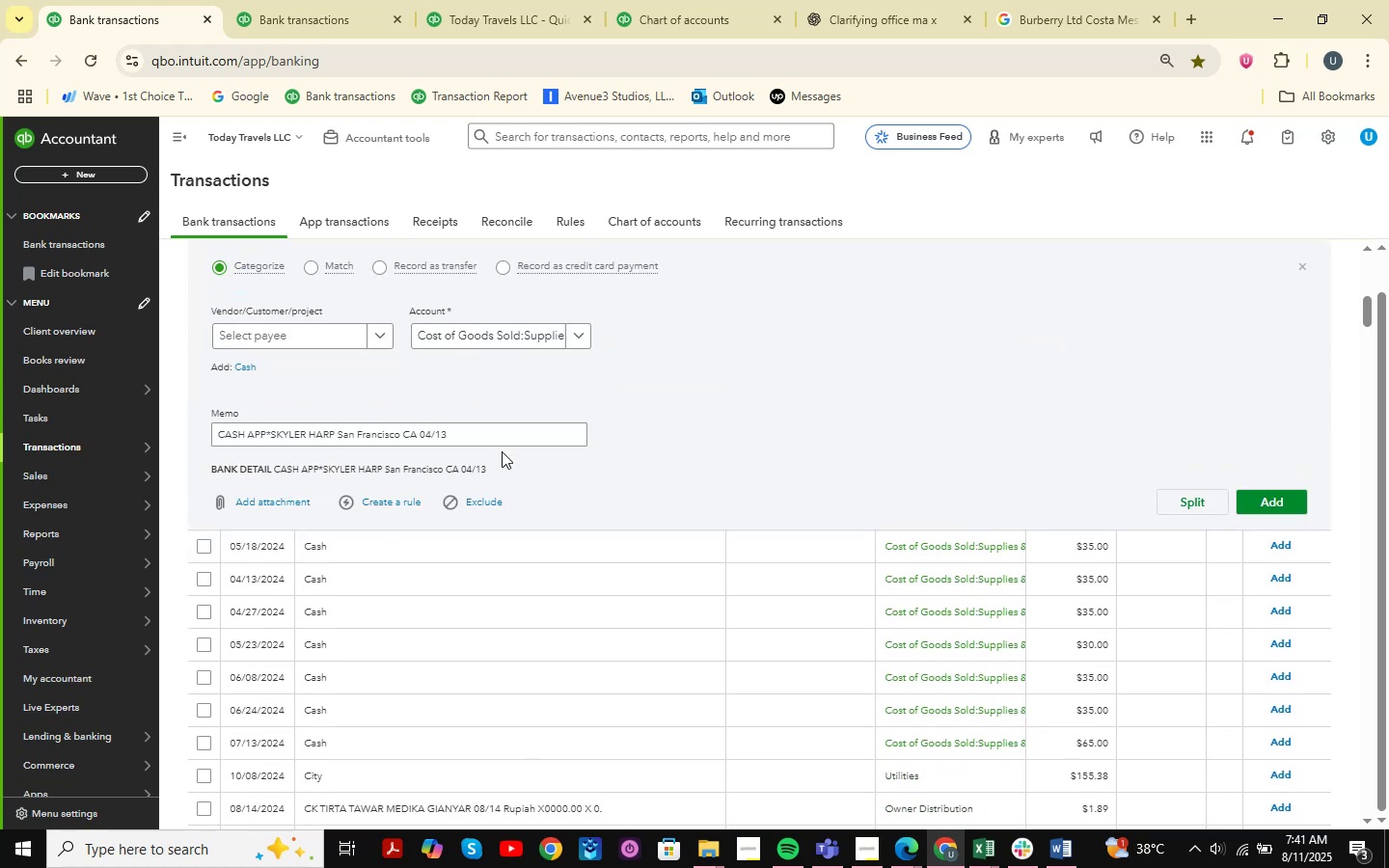 
key(Control+C)
 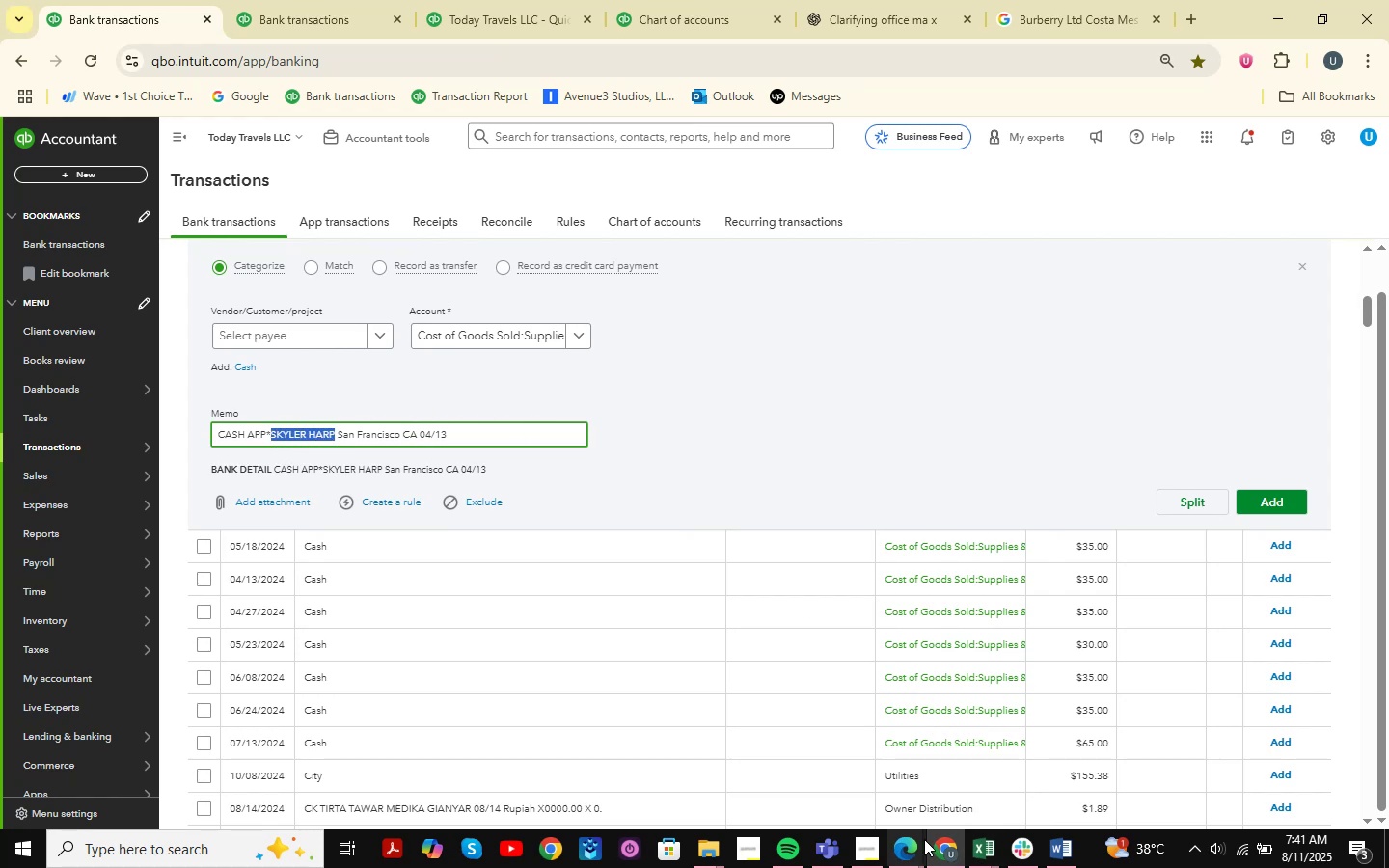 
left_click([955, 849])
 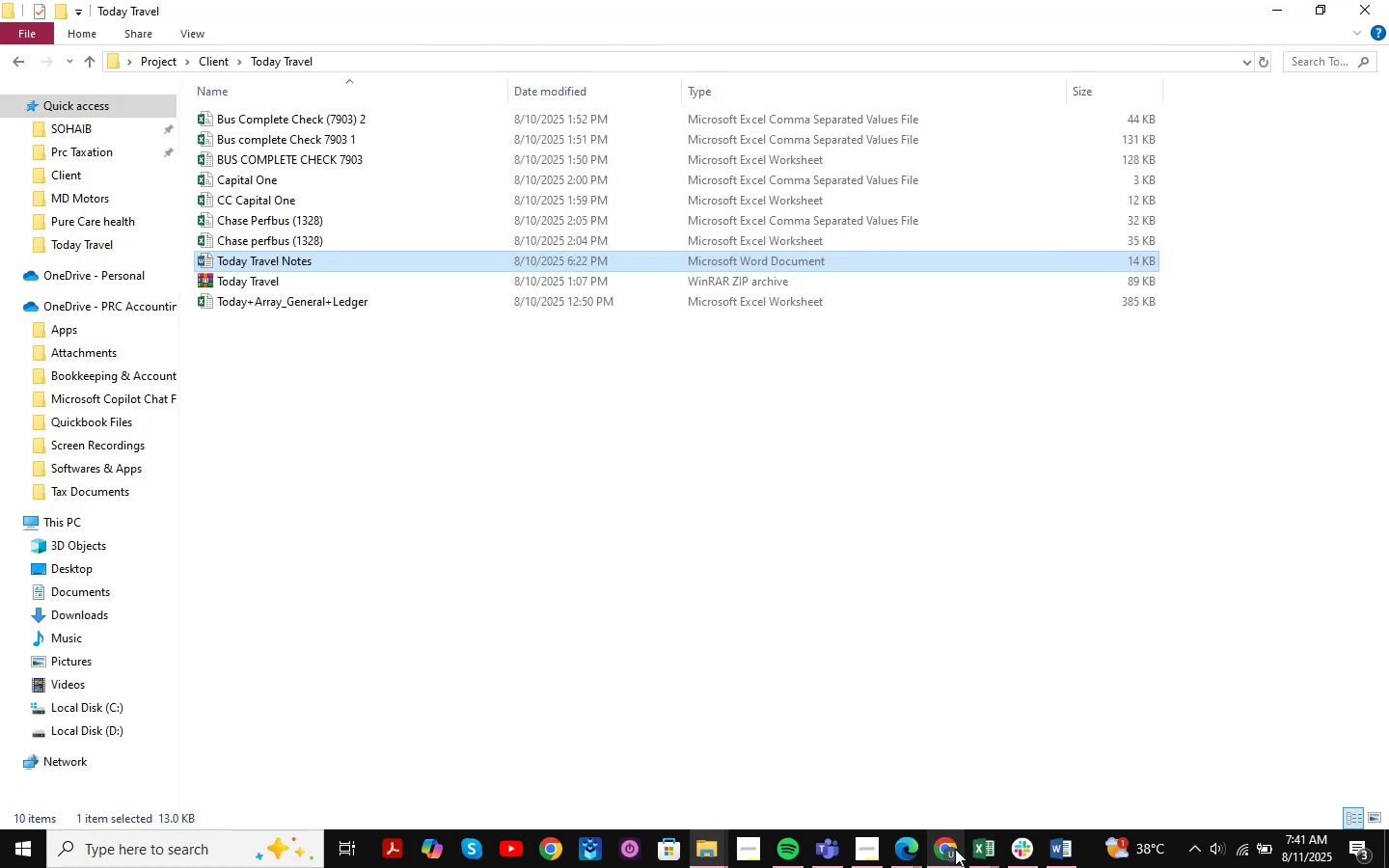 
left_click([955, 849])
 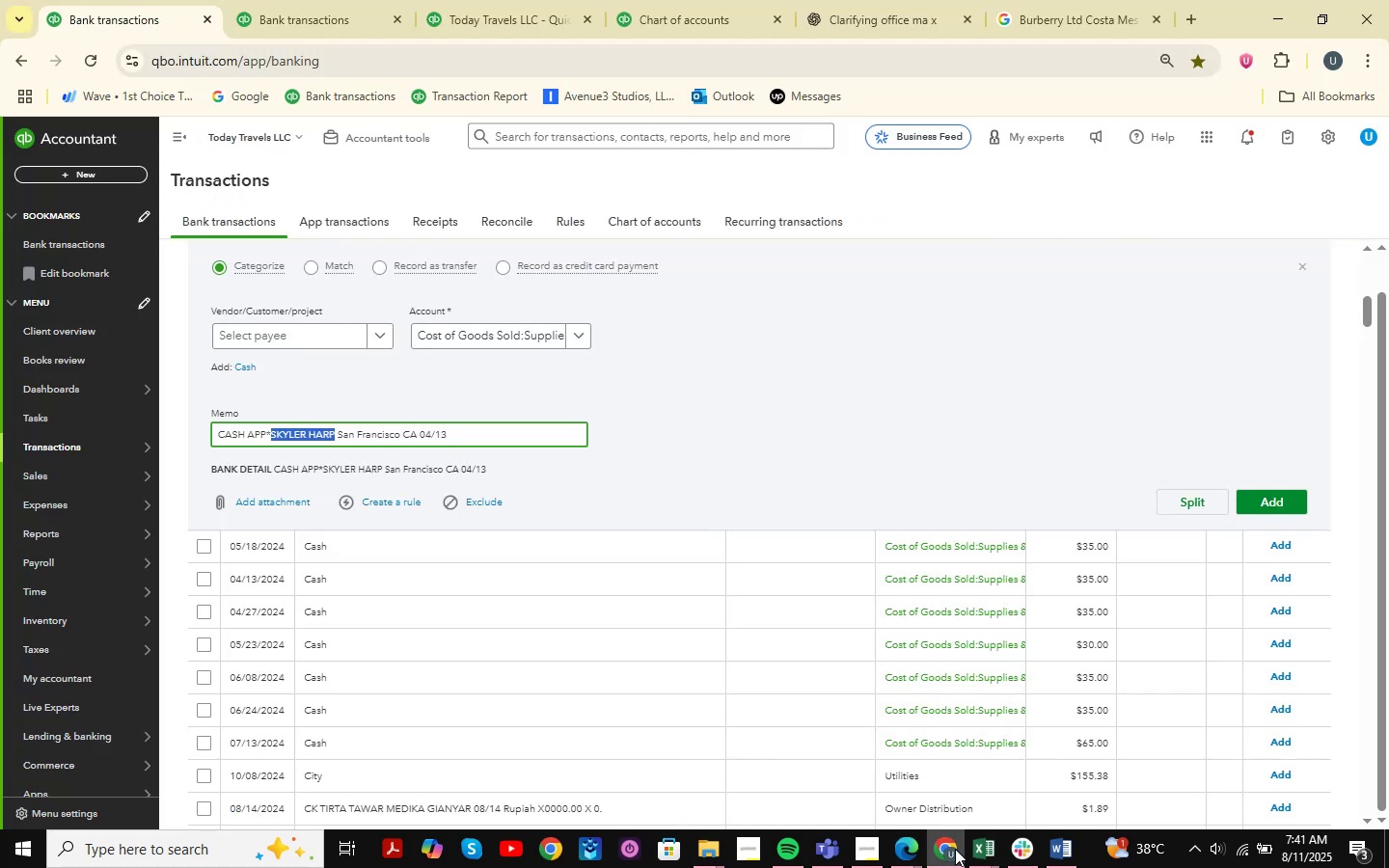 
double_click([955, 849])
 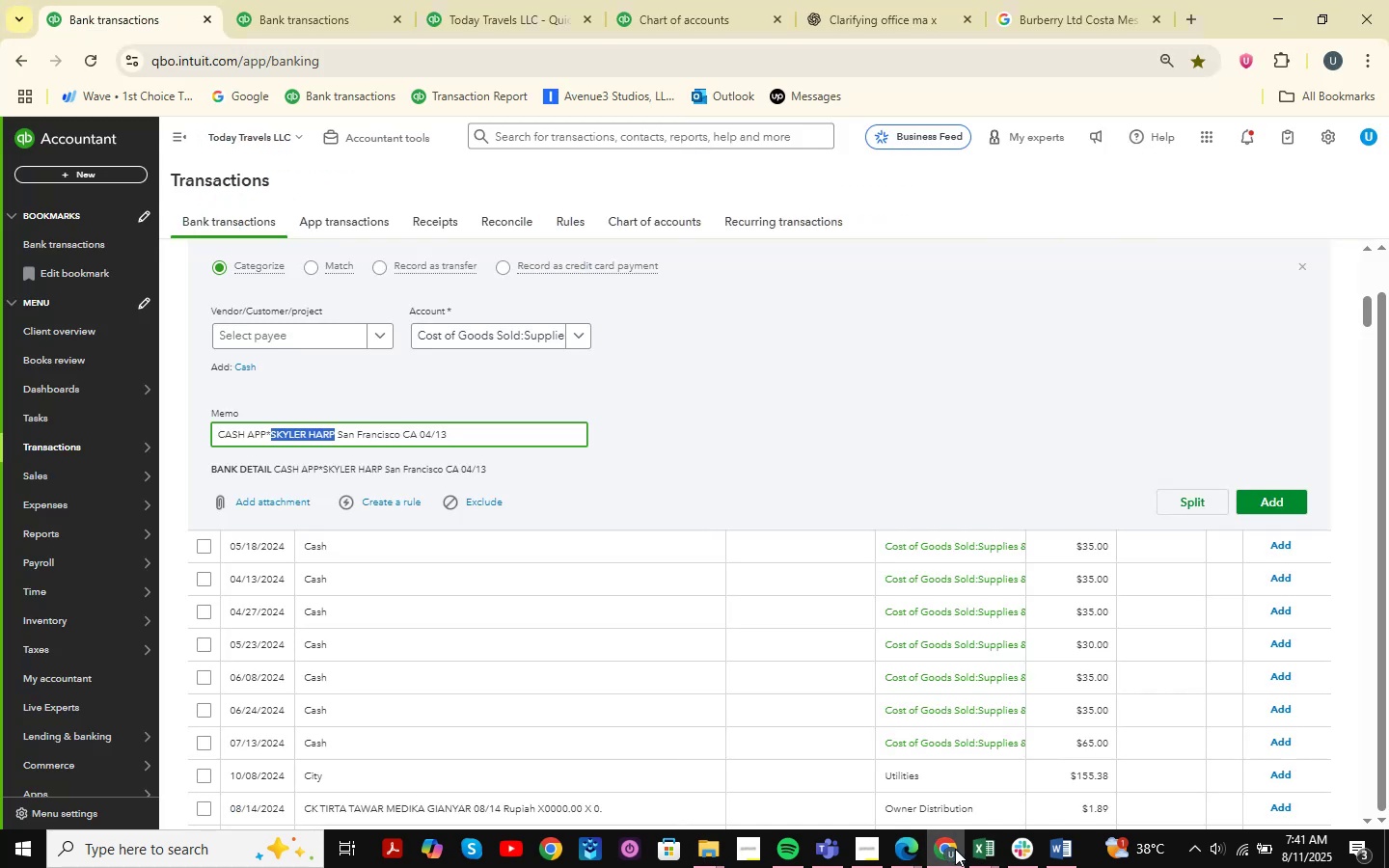 
triple_click([955, 849])
 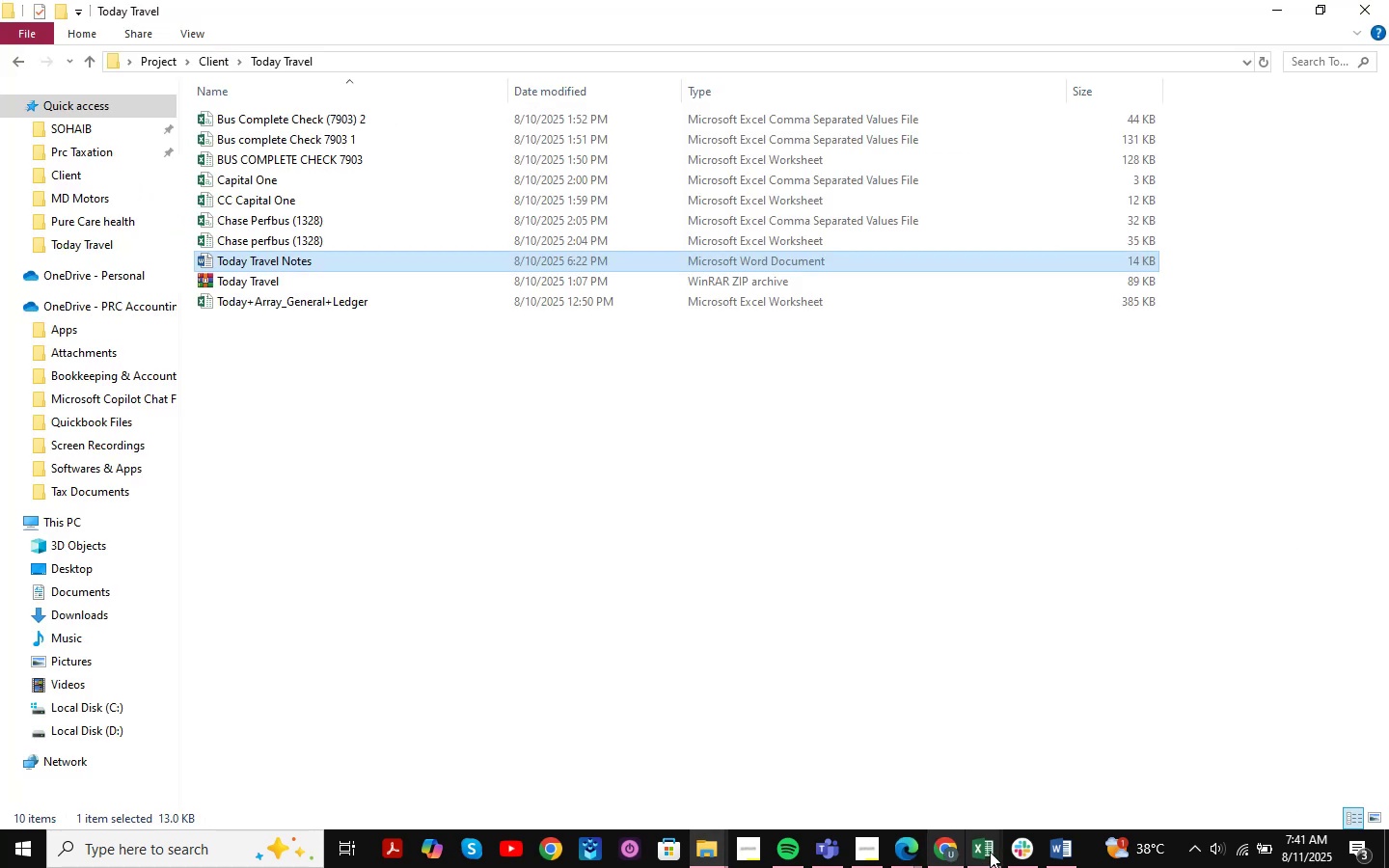 
triple_click([990, 852])
 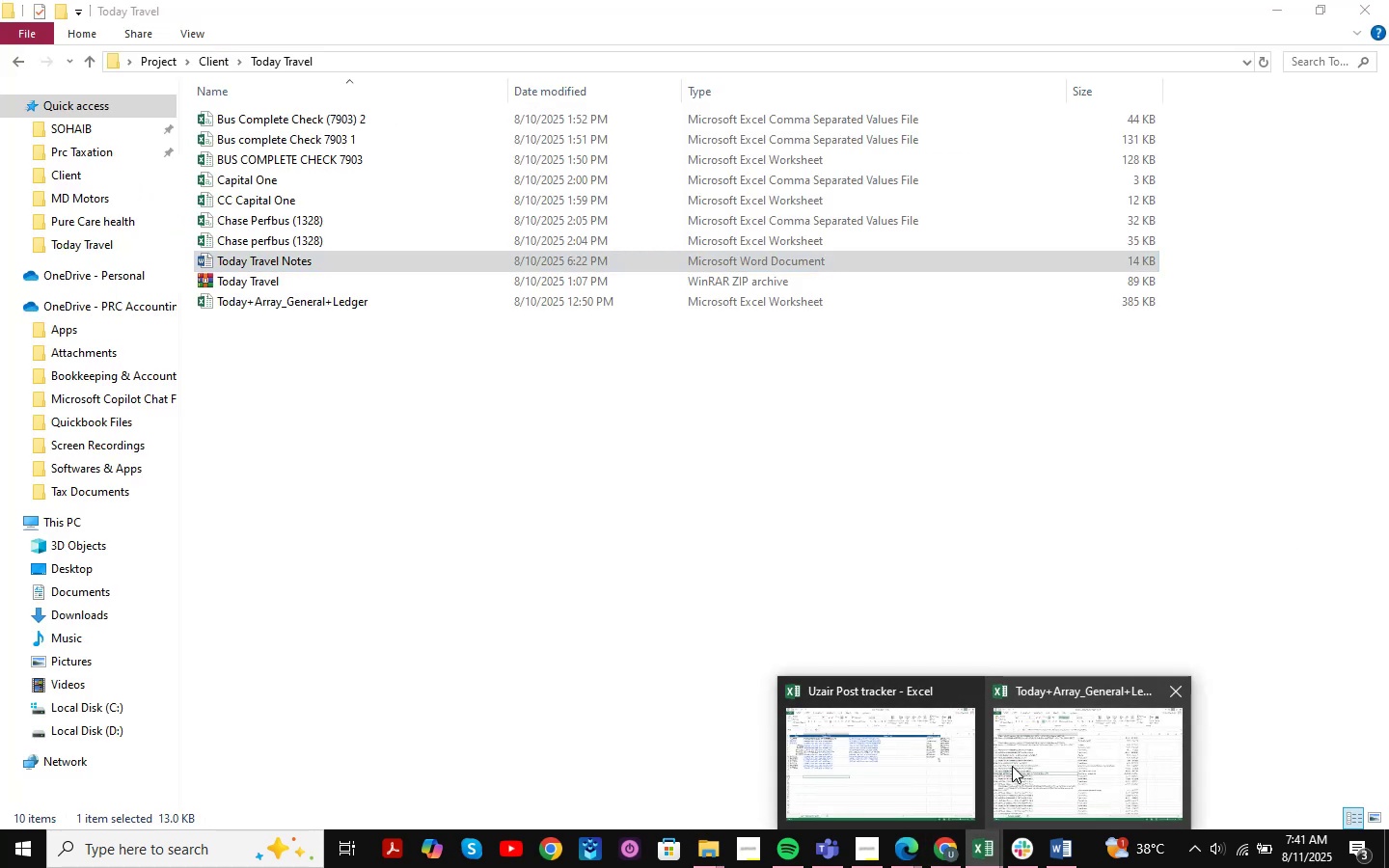 
triple_click([1049, 727])
 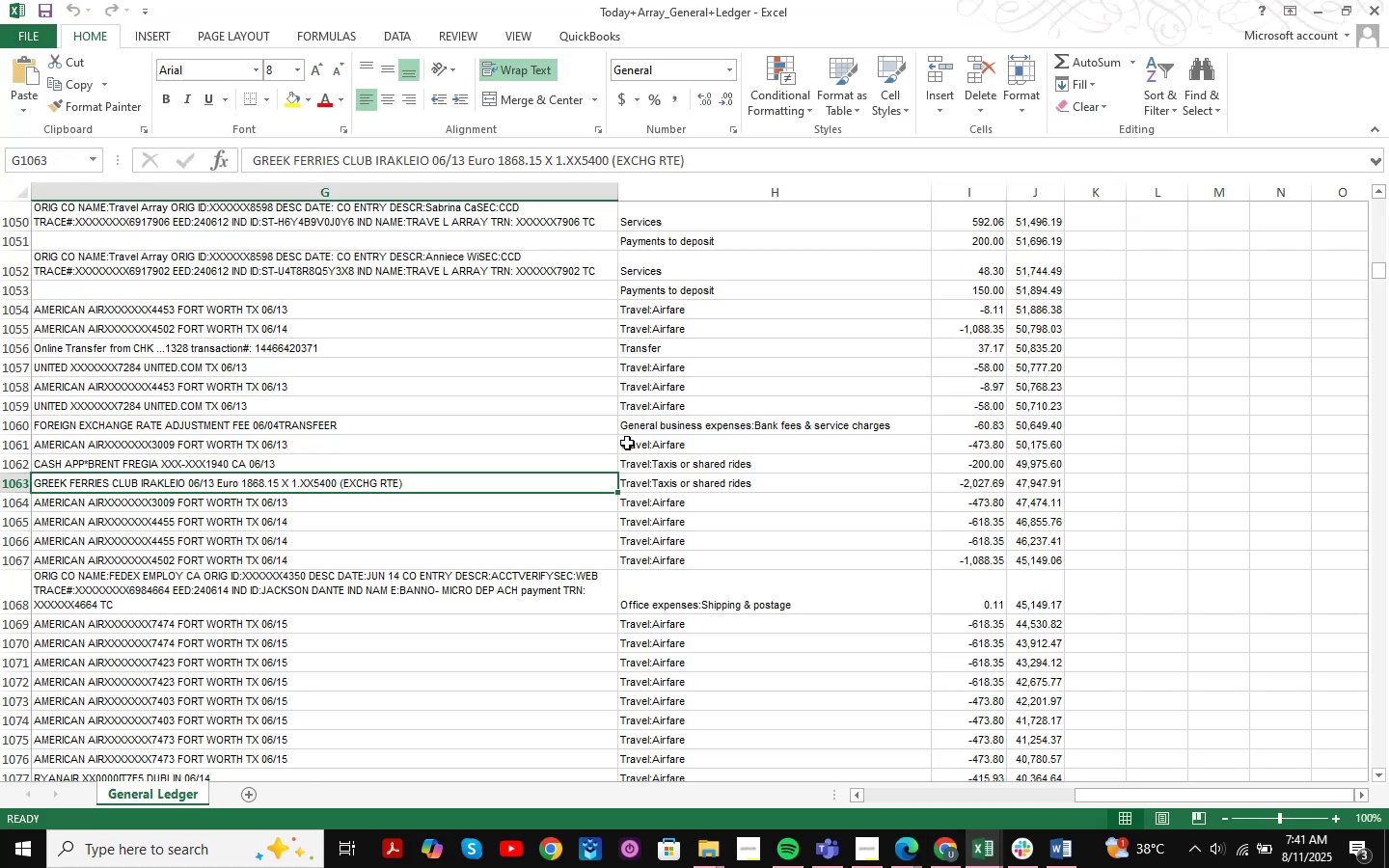 
key(Control+F)
 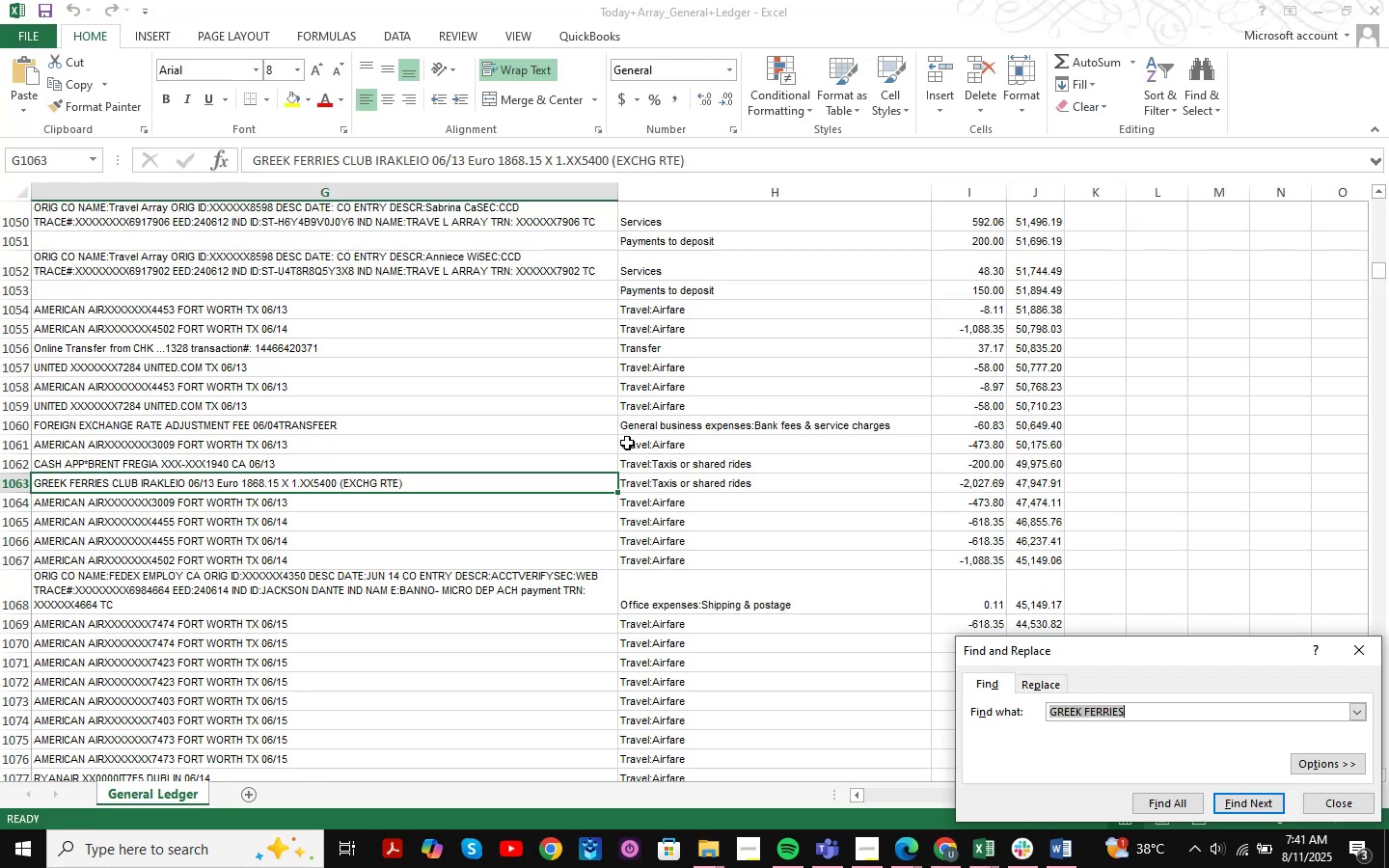 
key(Control+ControlLeft)
 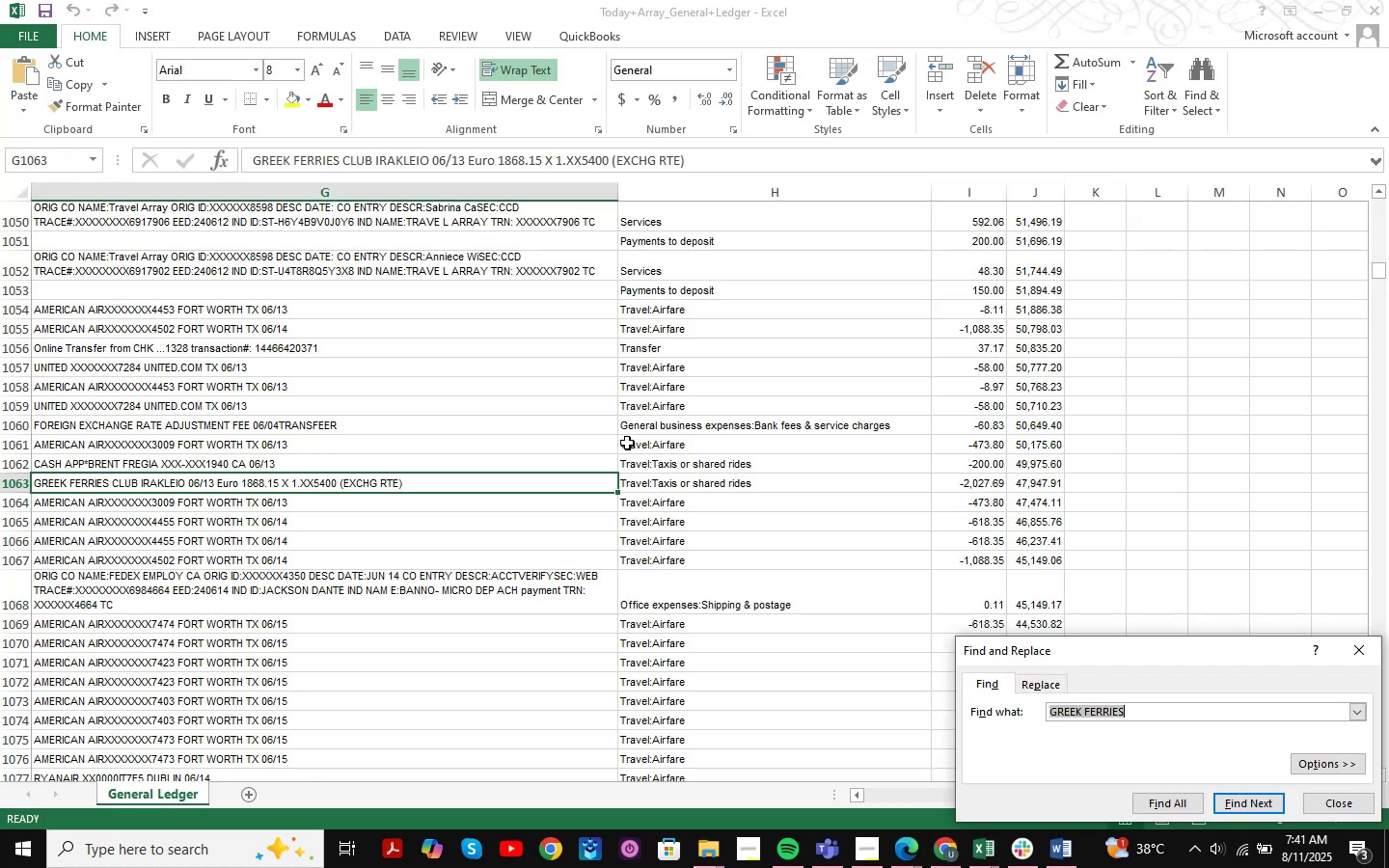 
key(Control+V)
 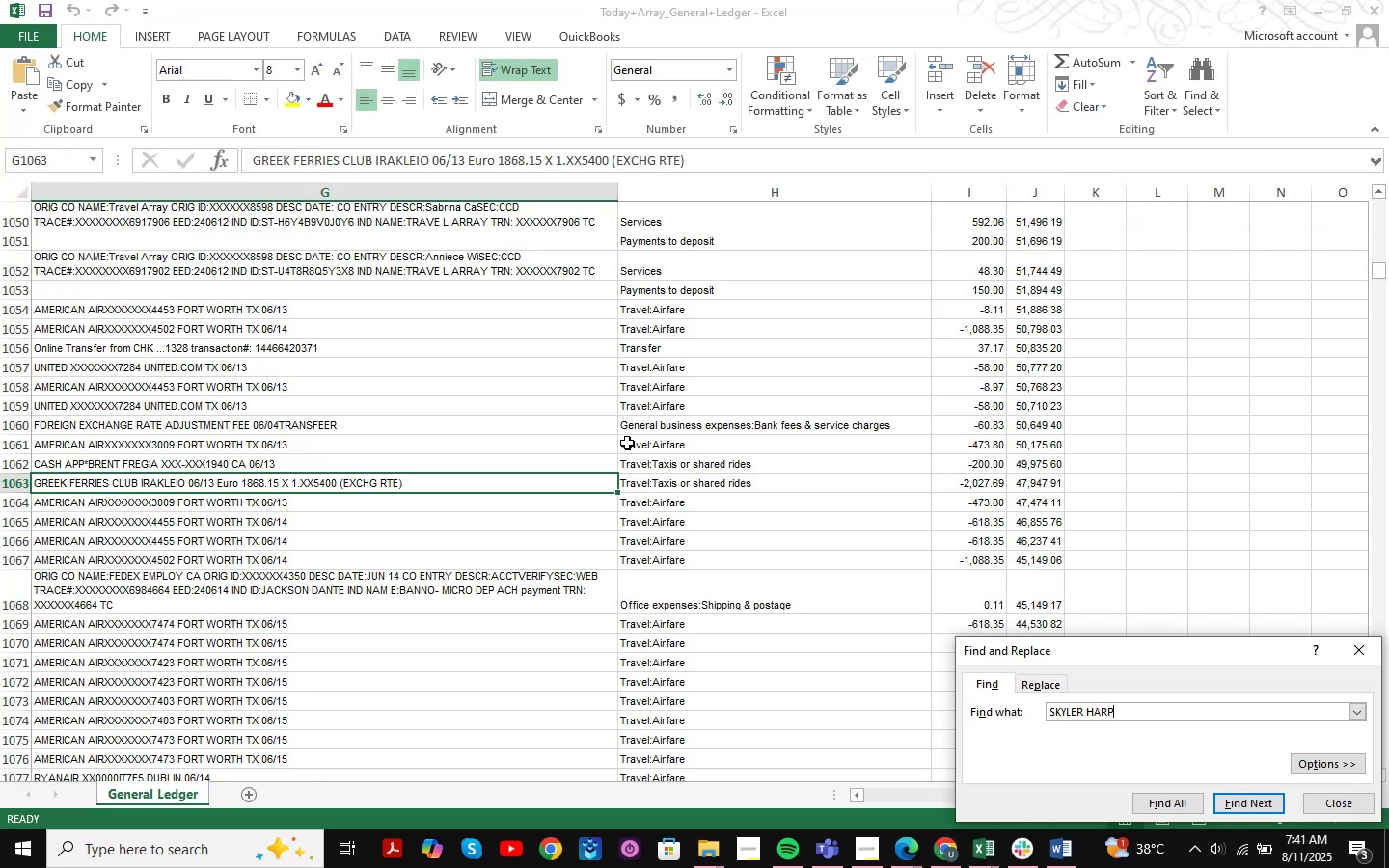 
key(NumpadEnter)
 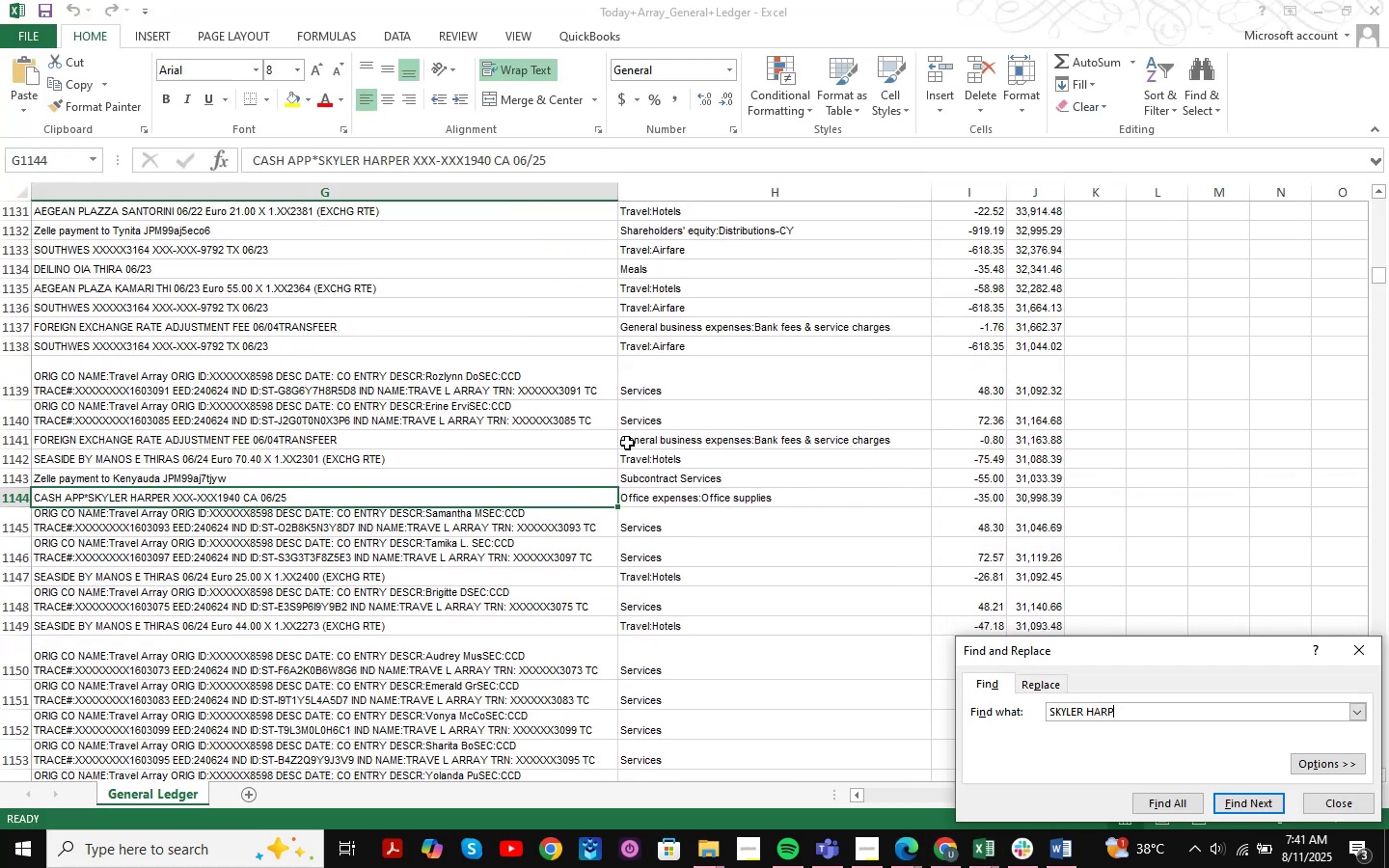 
key(NumpadEnter)
 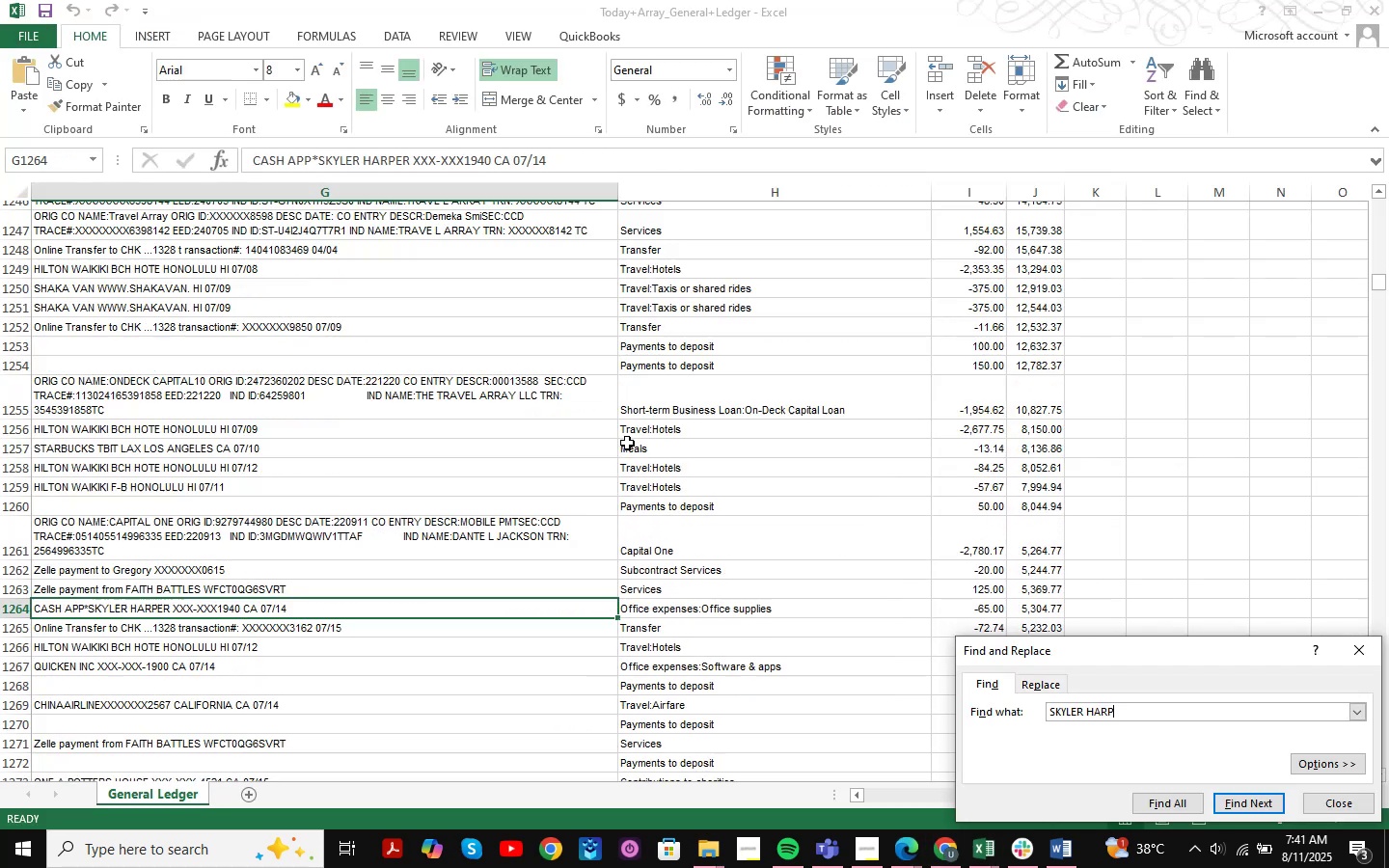 
key(NumpadEnter)
 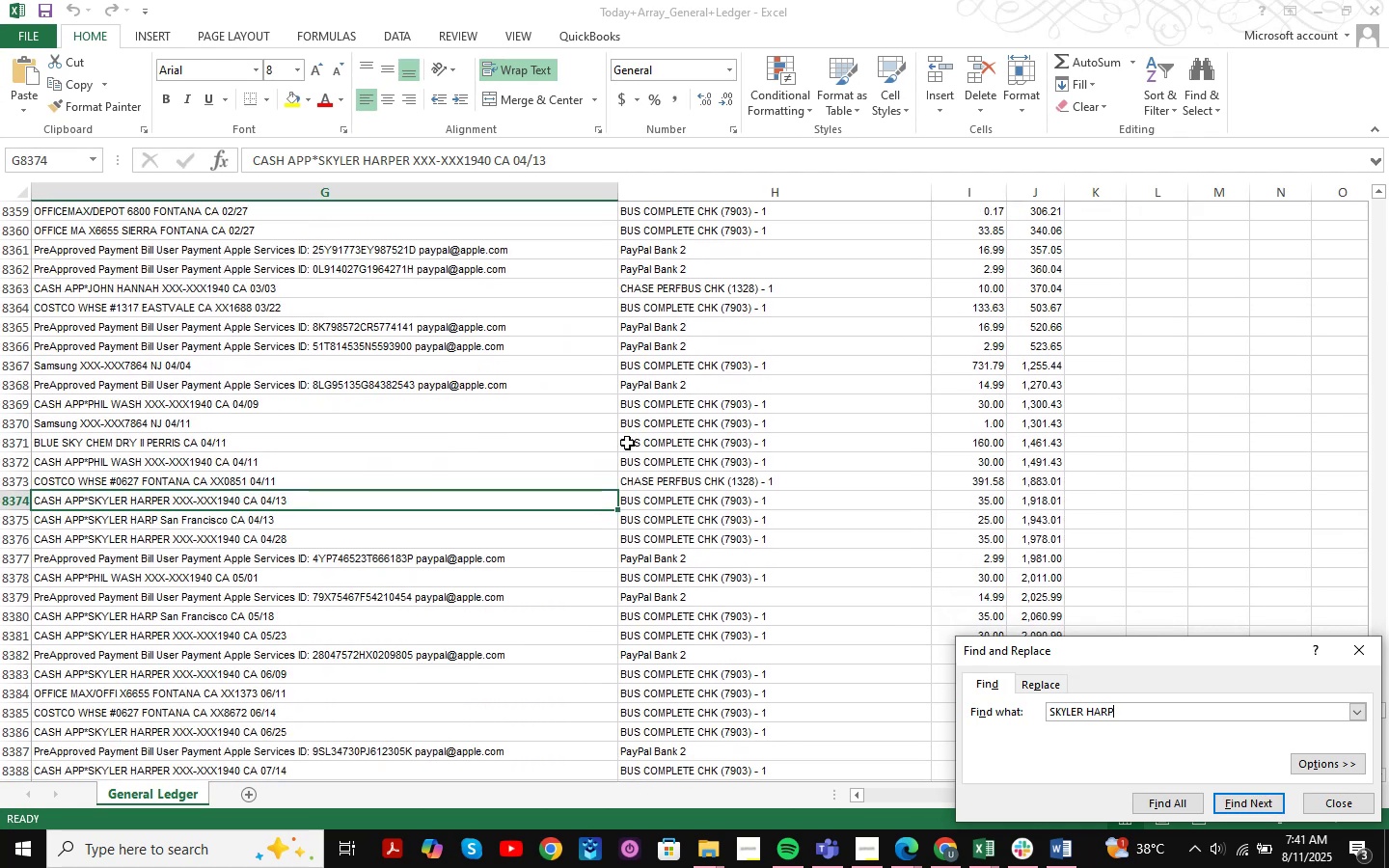 
key(NumpadEnter)
 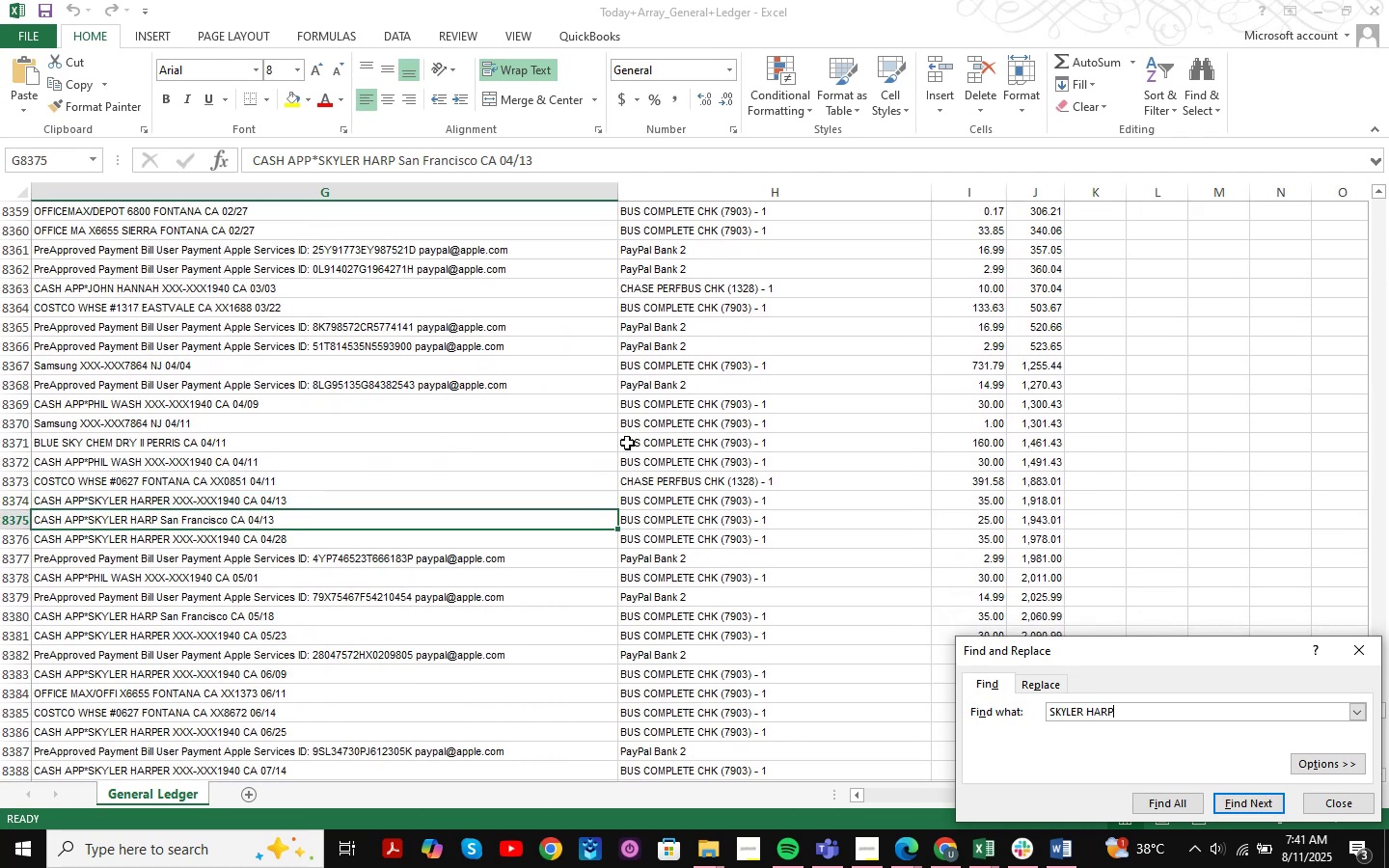 
key(NumpadEnter)
 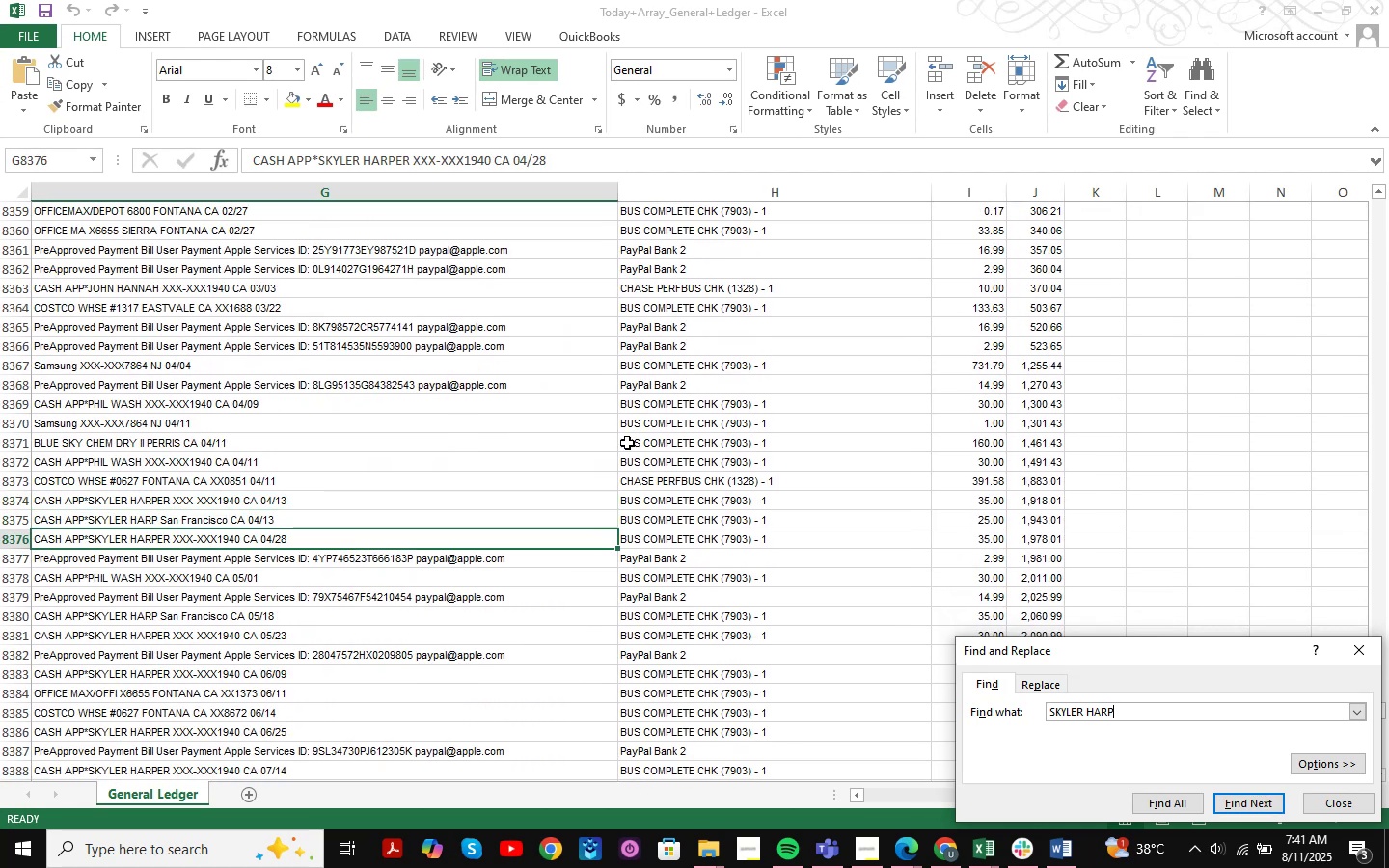 
key(NumpadEnter)
 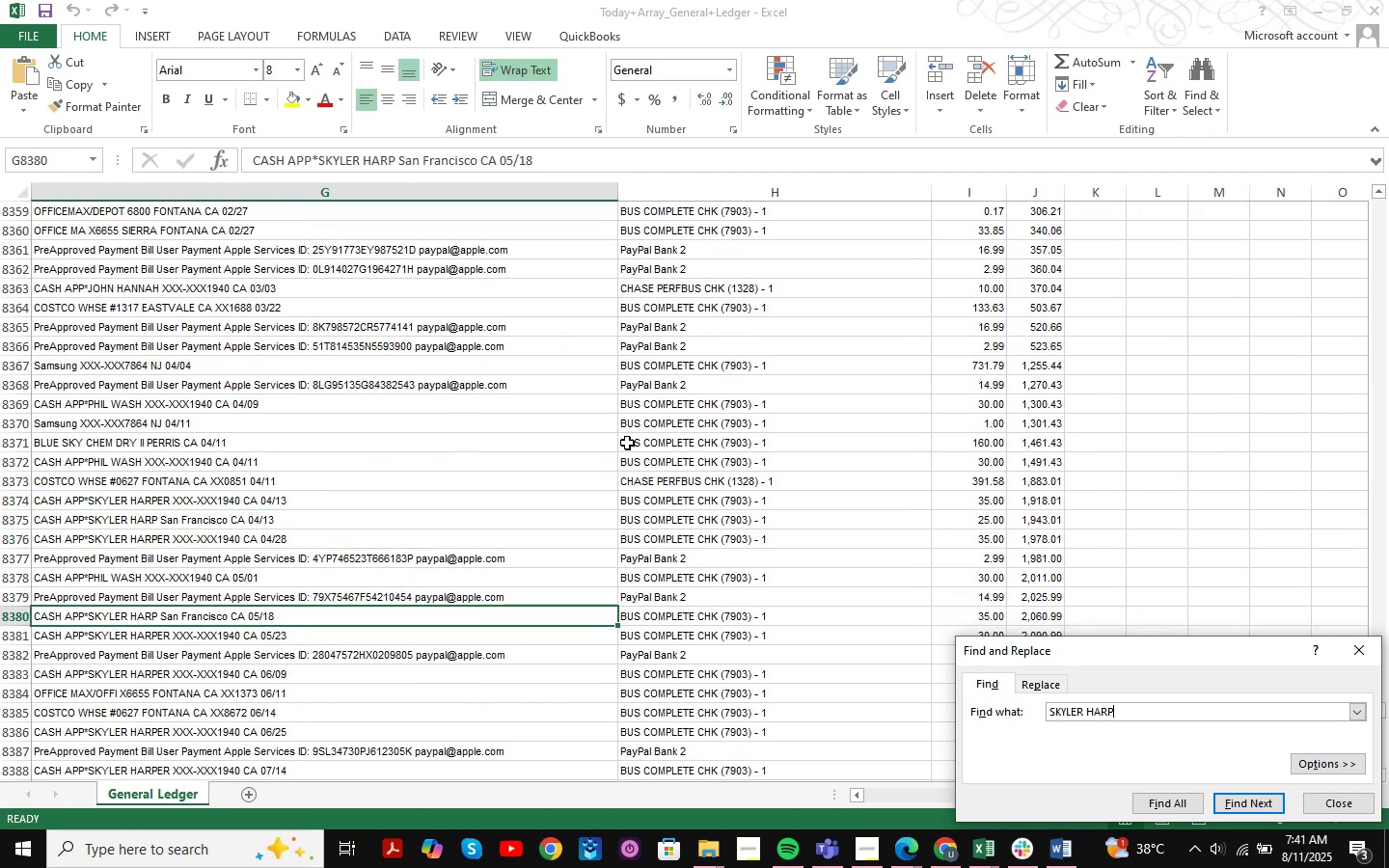 
key(NumpadEnter)
 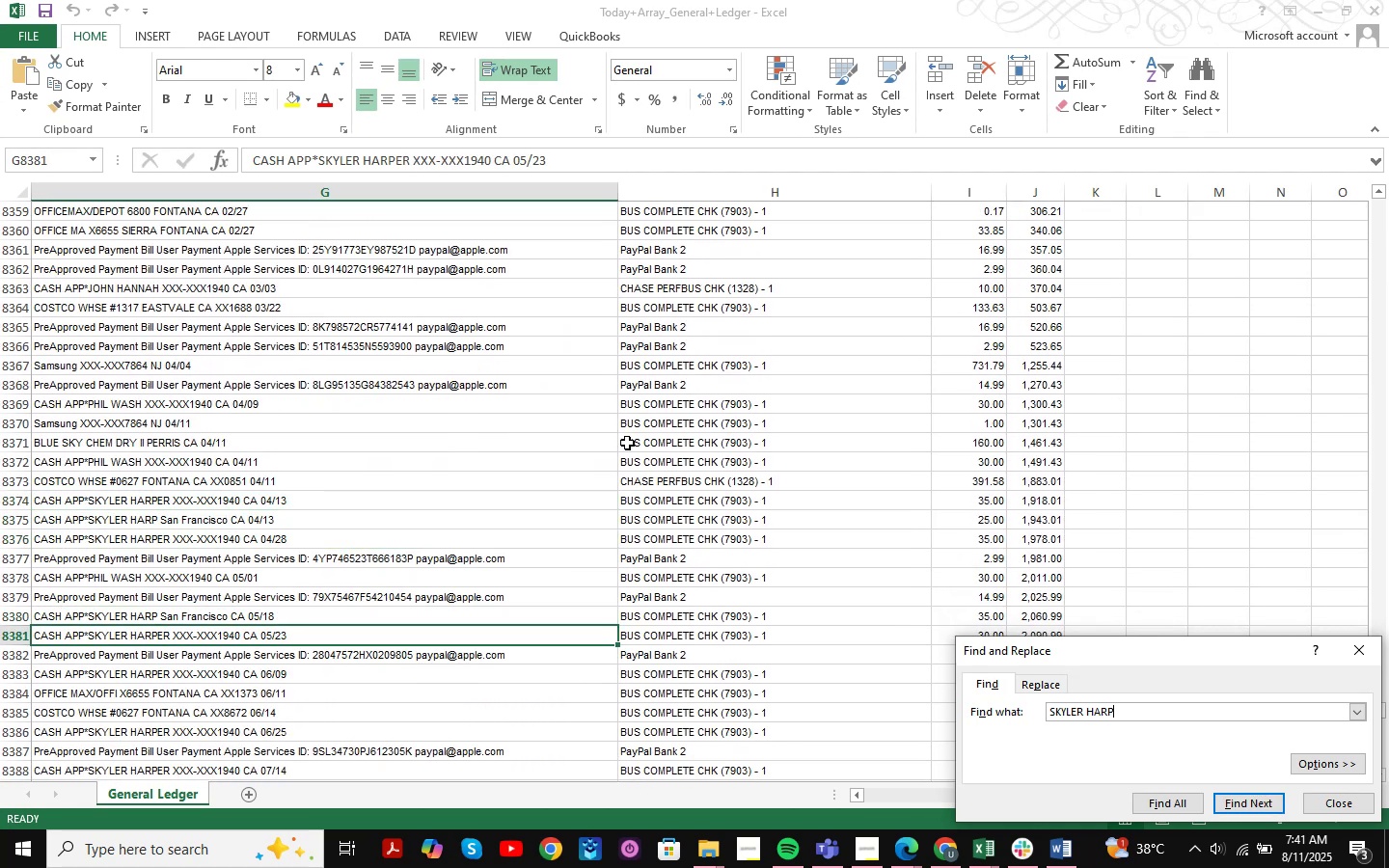 
key(NumpadEnter)
 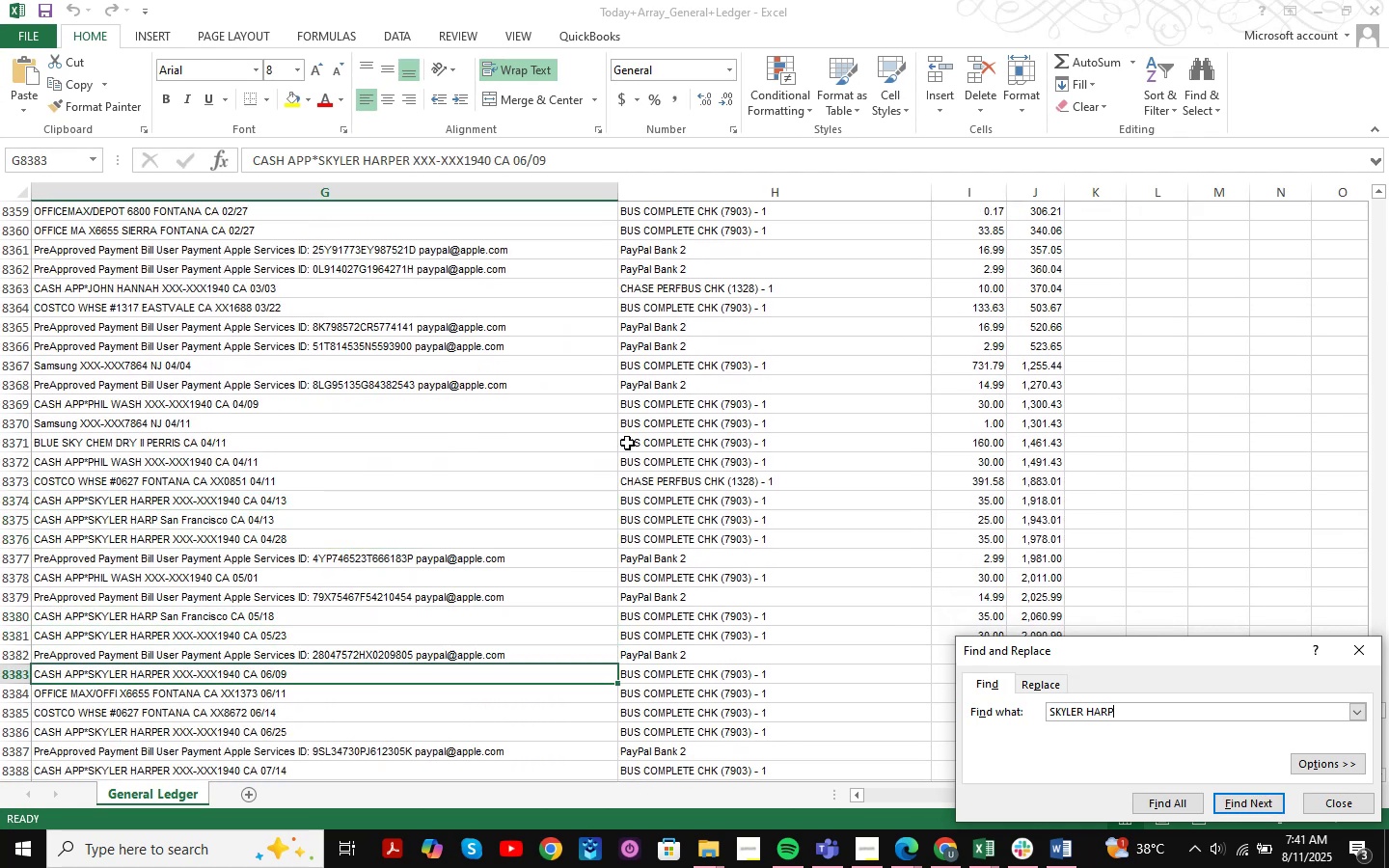 
key(NumpadEnter)
 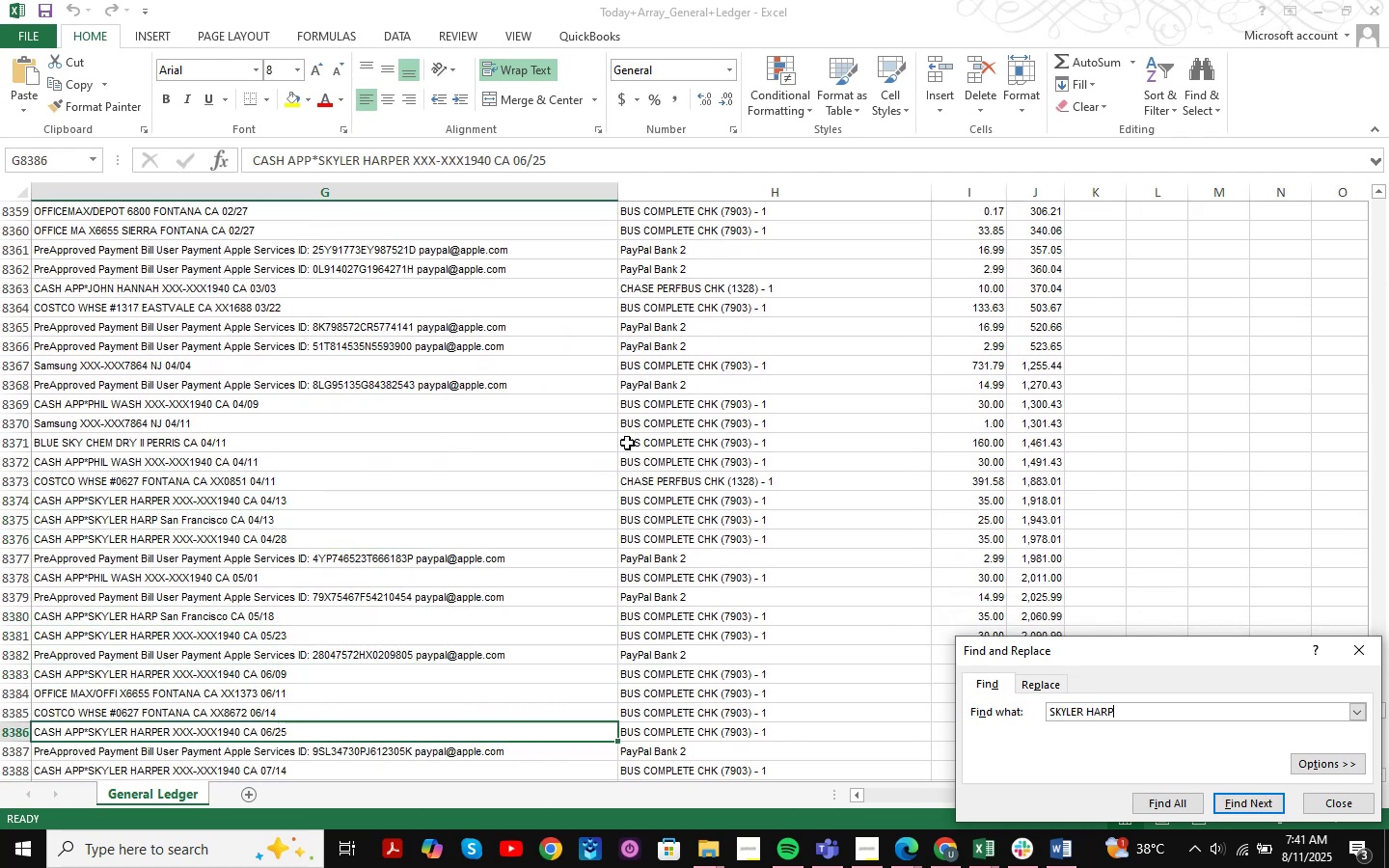 
key(NumpadEnter)
 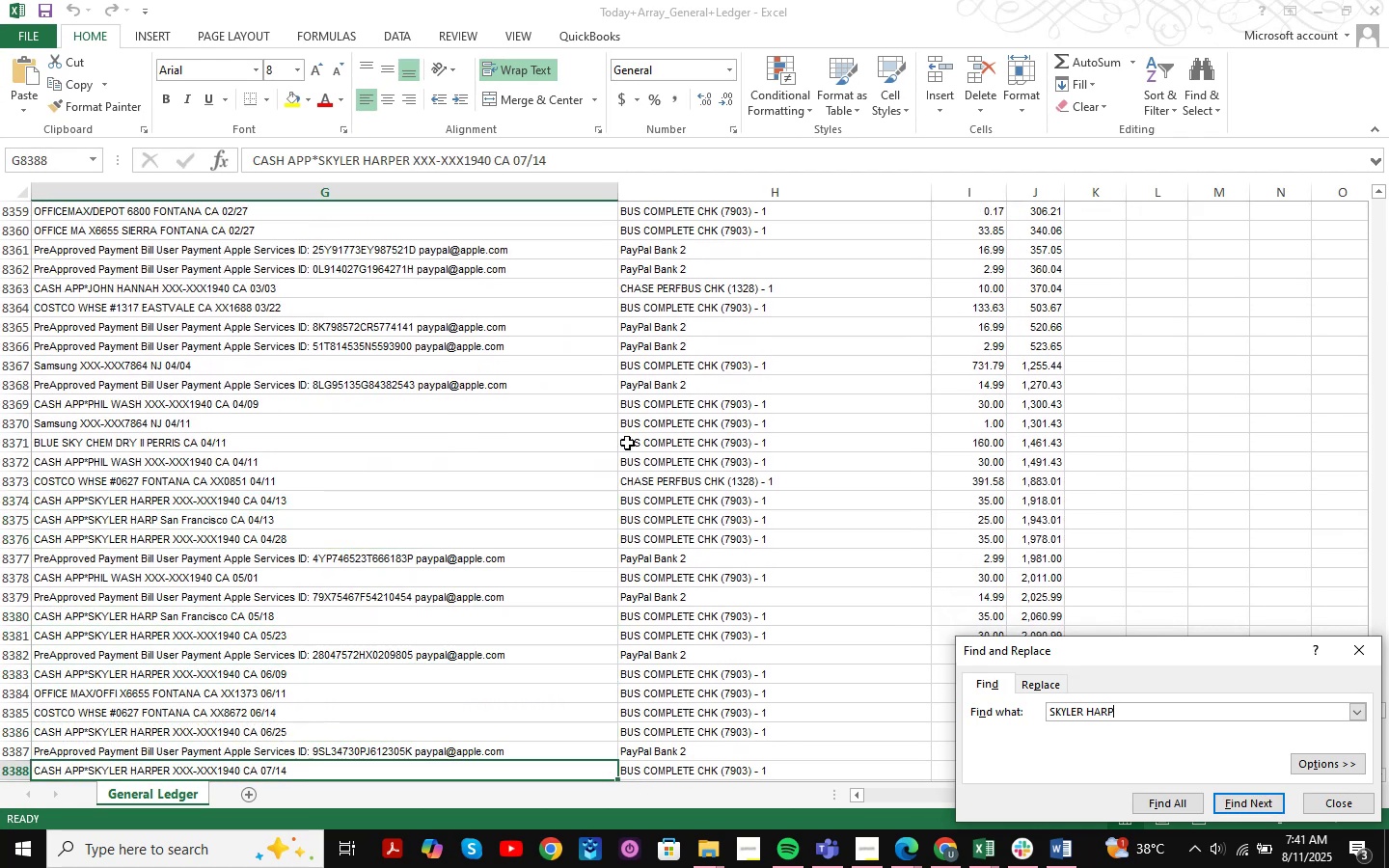 
key(NumpadEnter)
 